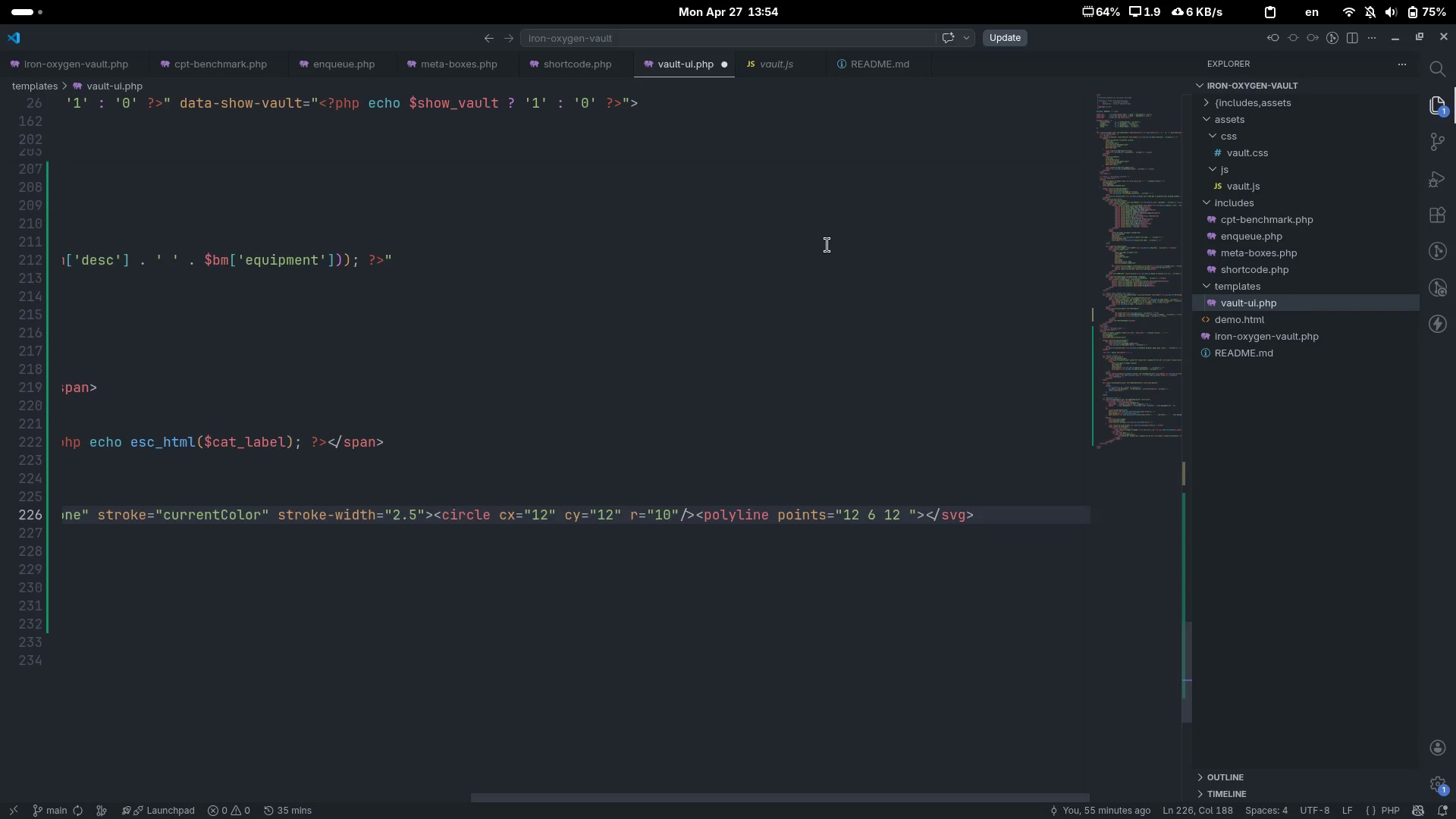 
wait(5.04)
 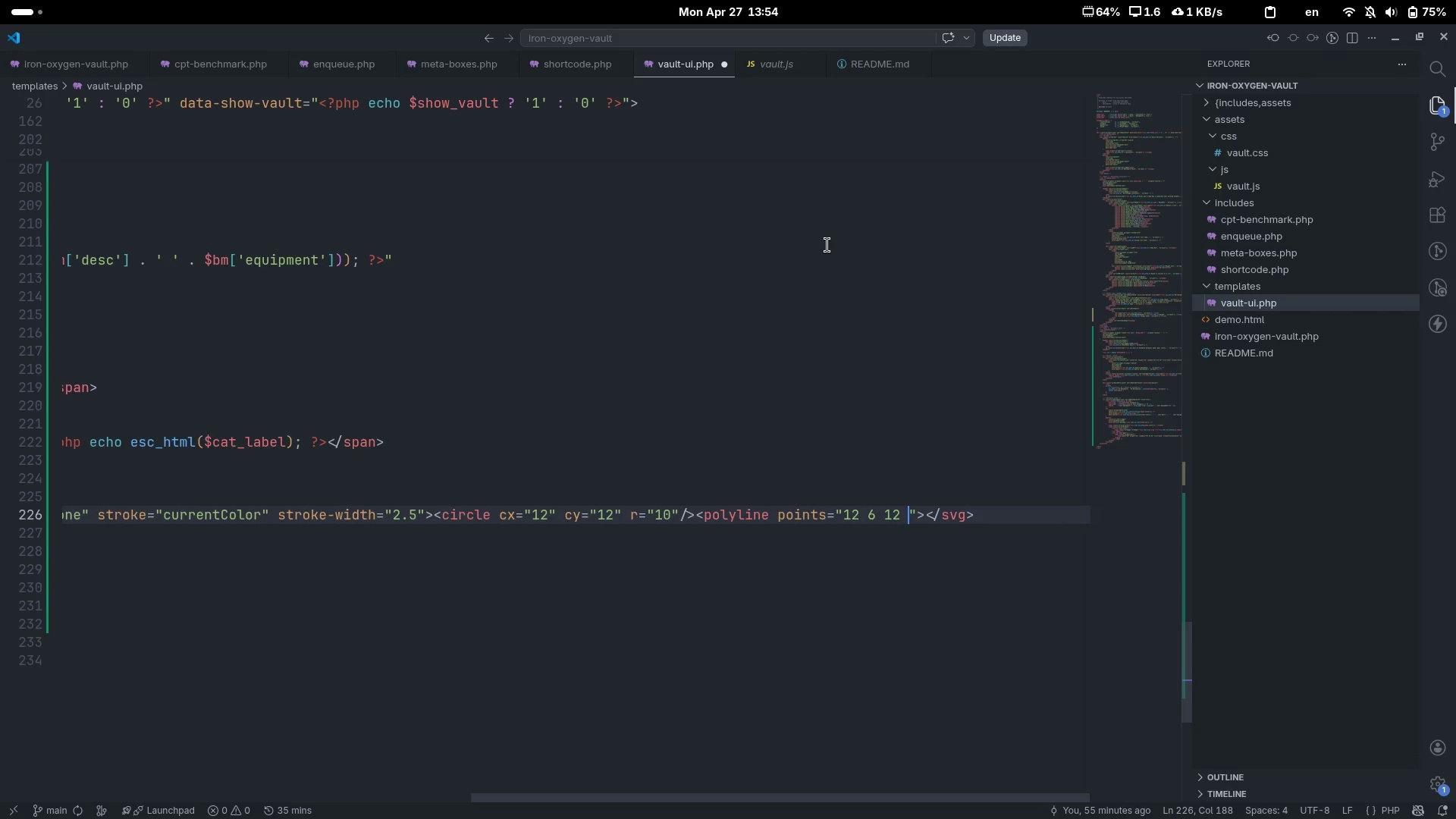 
type(12 16 14)
 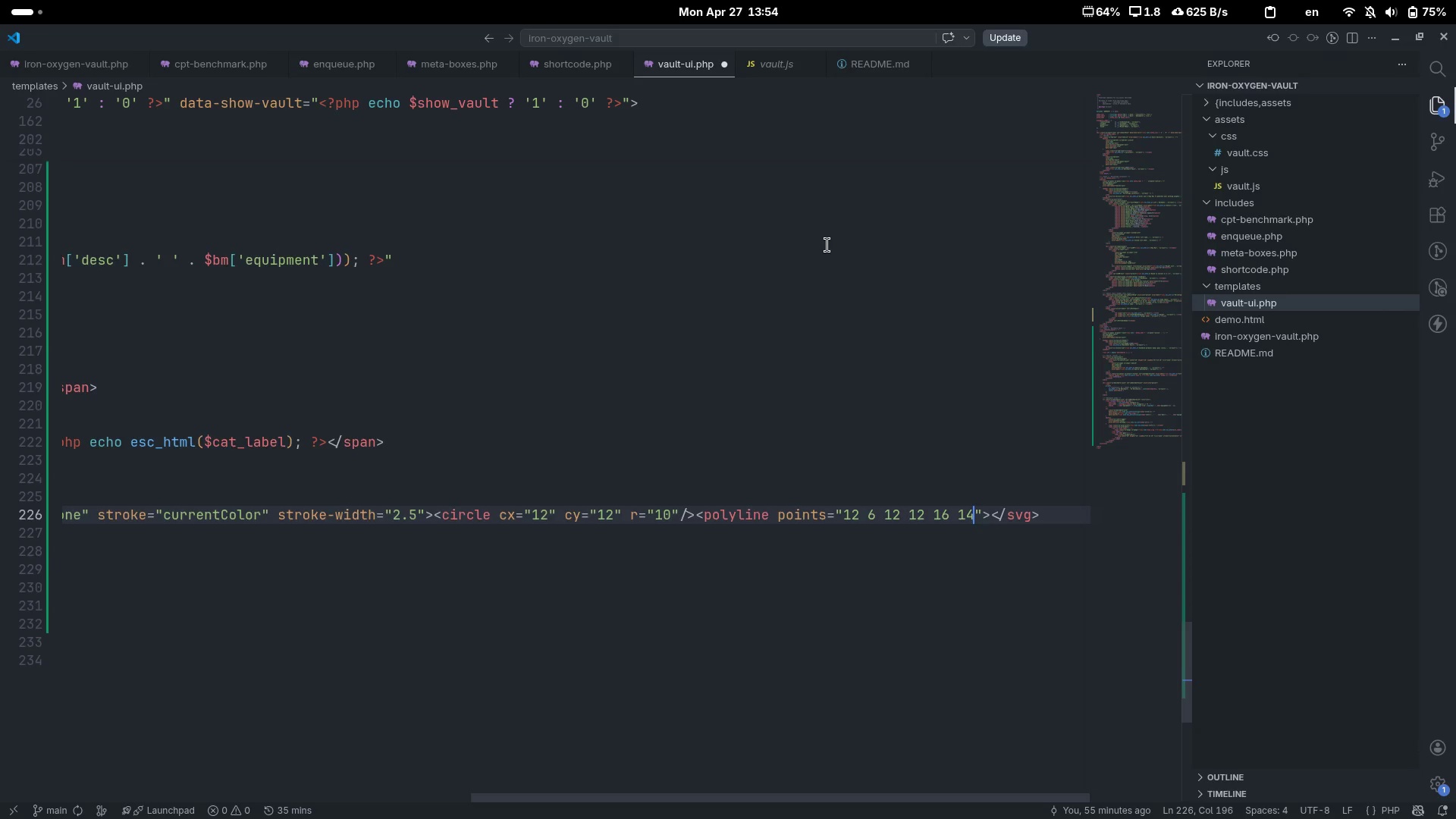 
key(ArrowRight)
 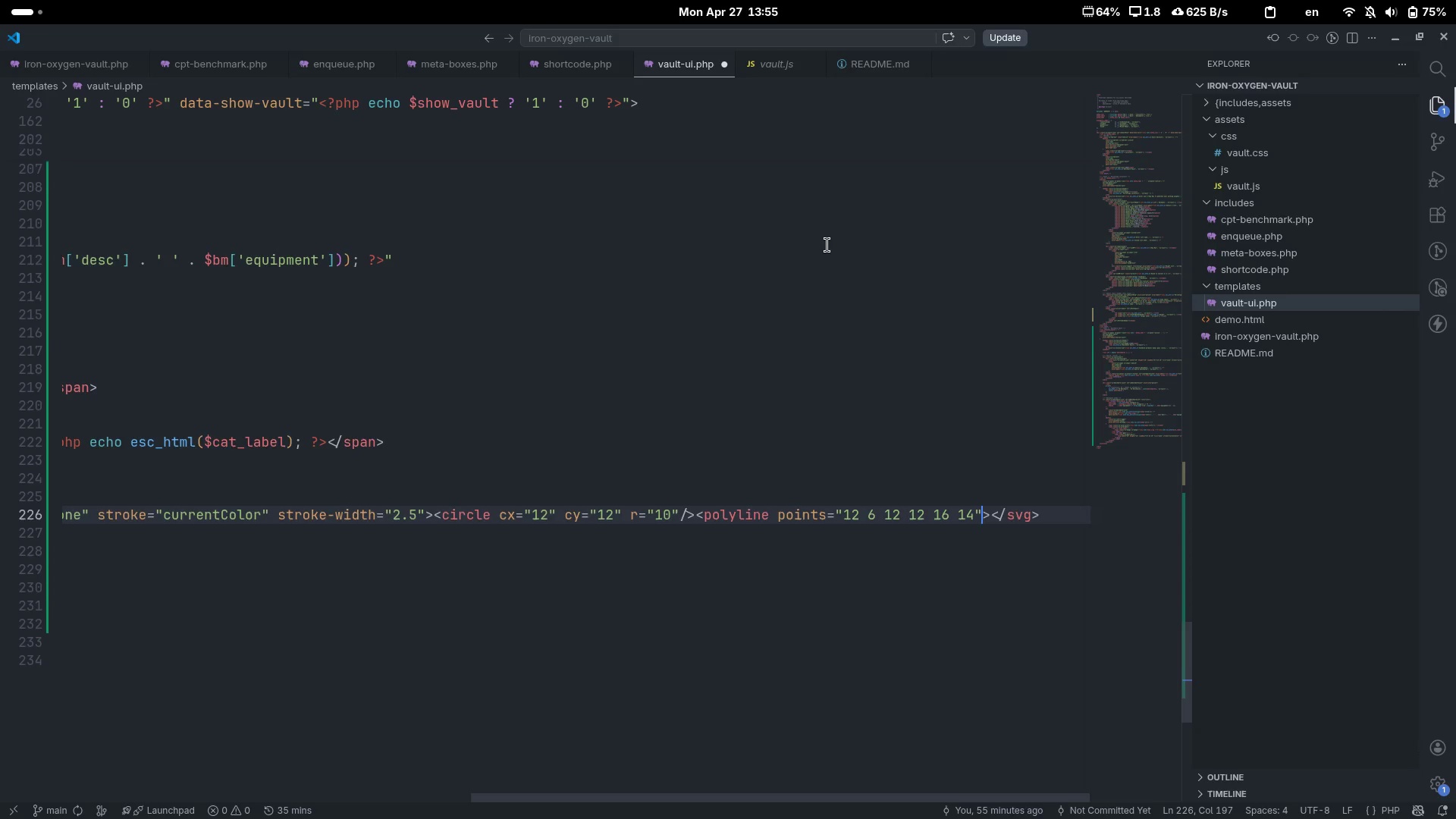 
key(Space)
 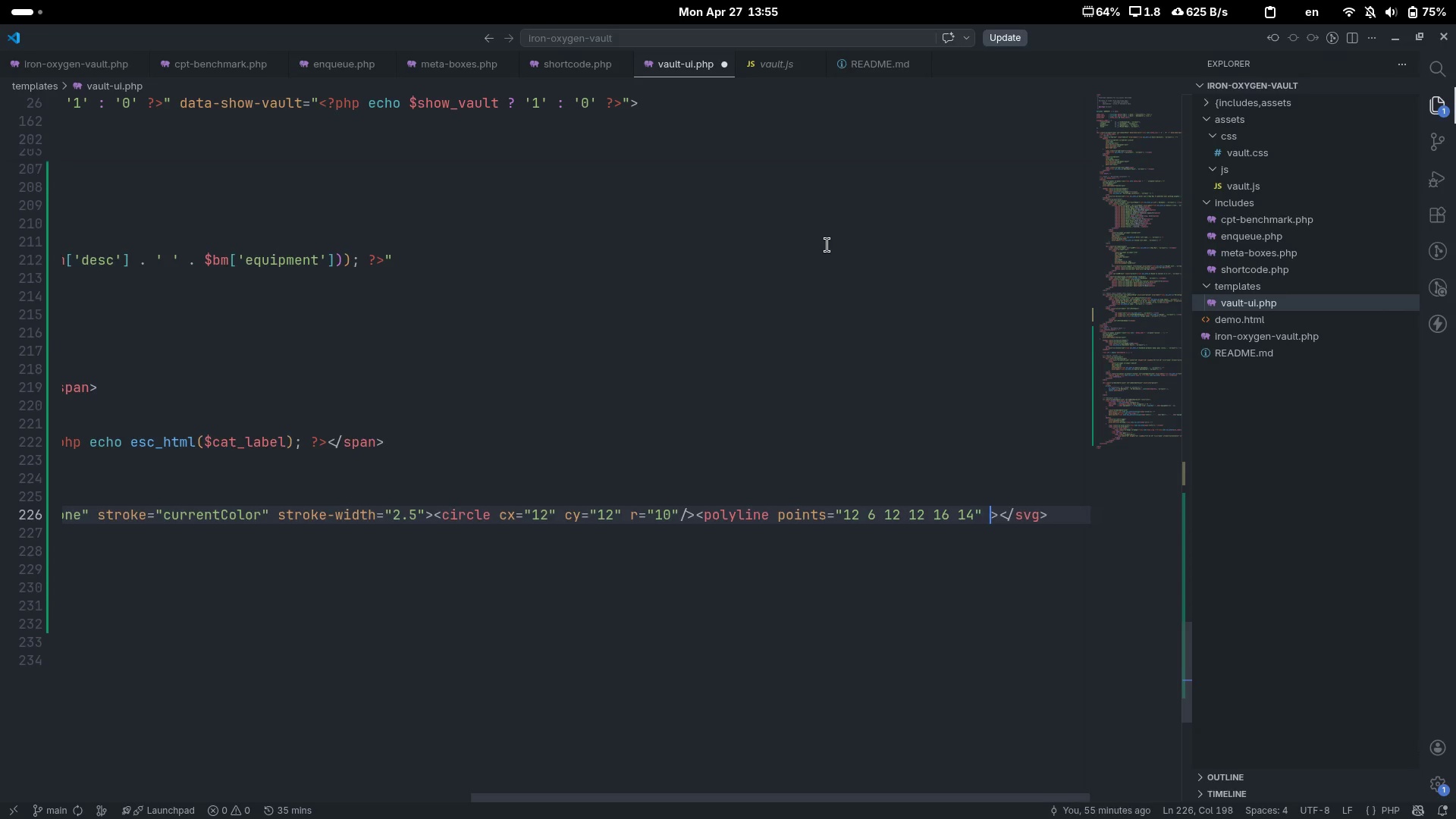 
key(Slash)
 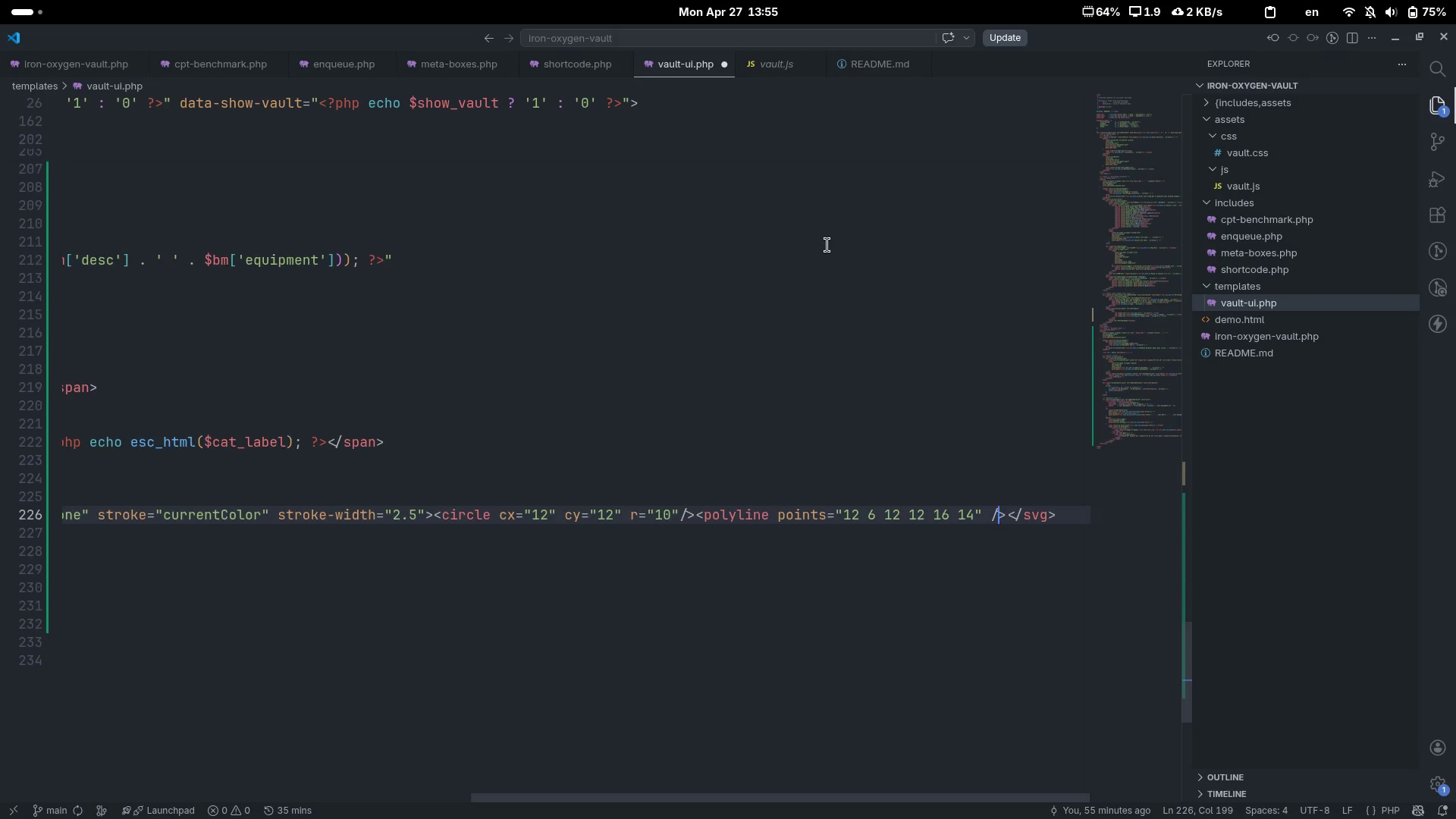 
key(End)
 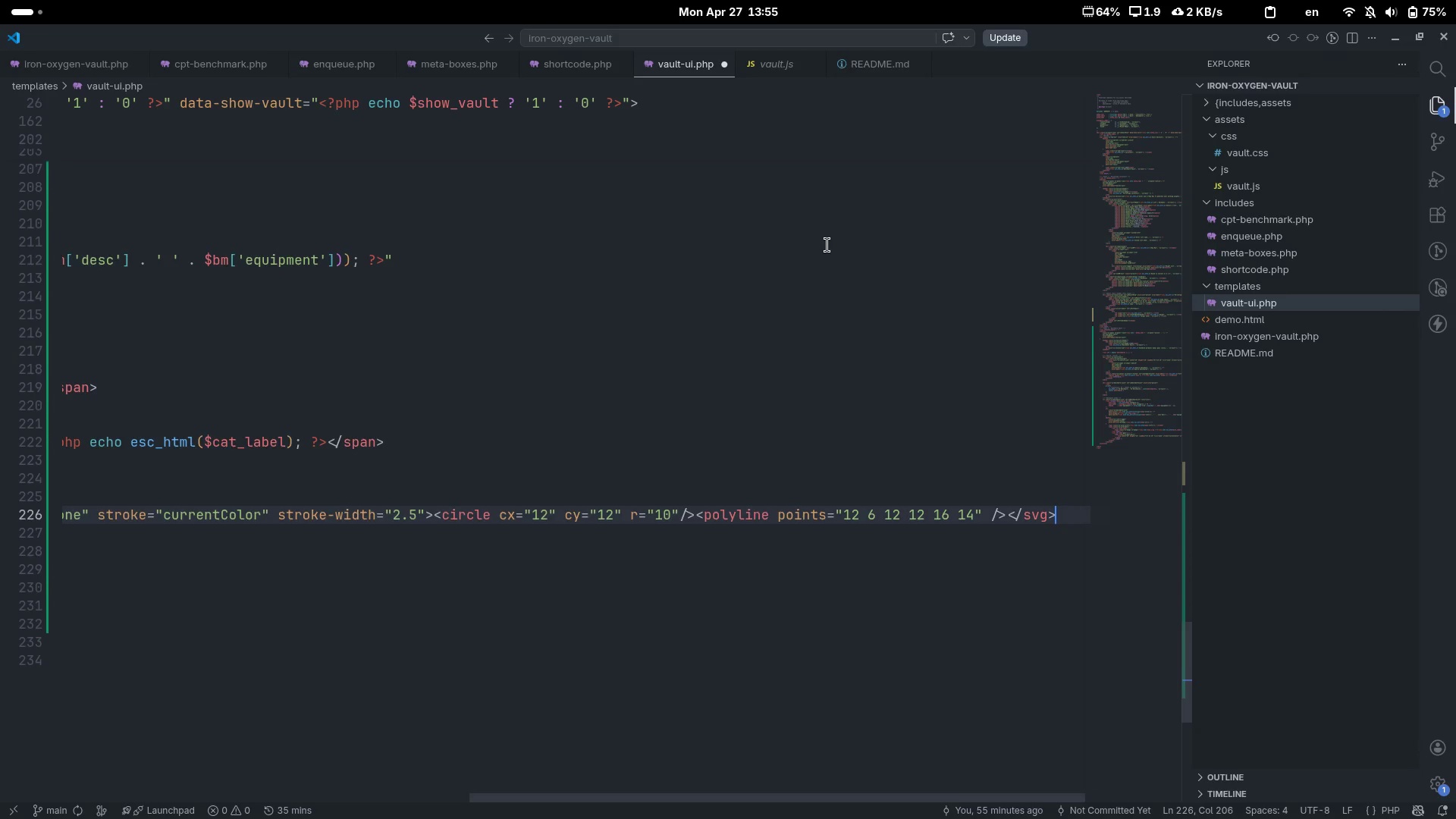 
key(Enter)
 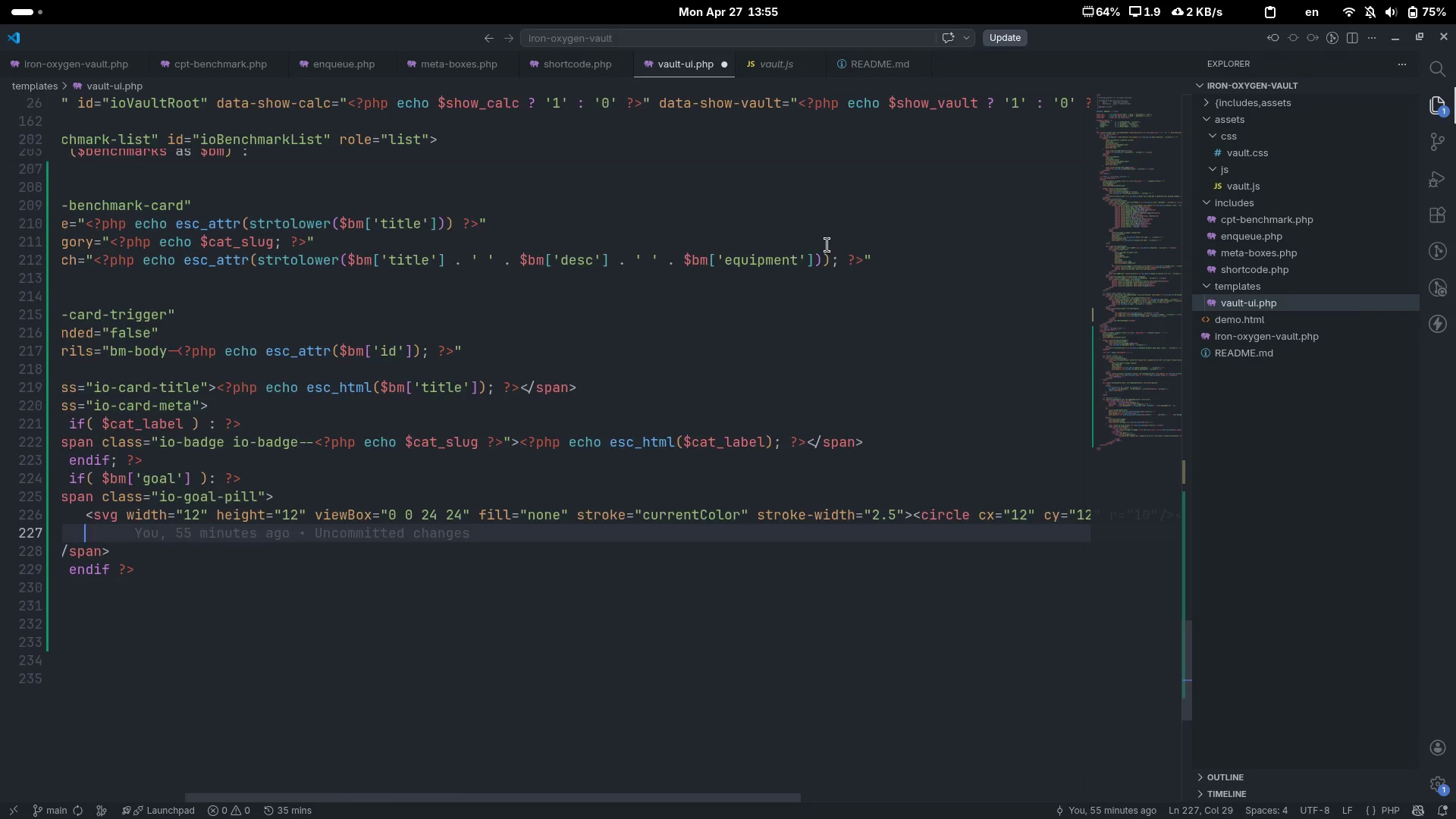 
scroll: coordinate [827, 245], scroll_direction: up, amount: 13.0
 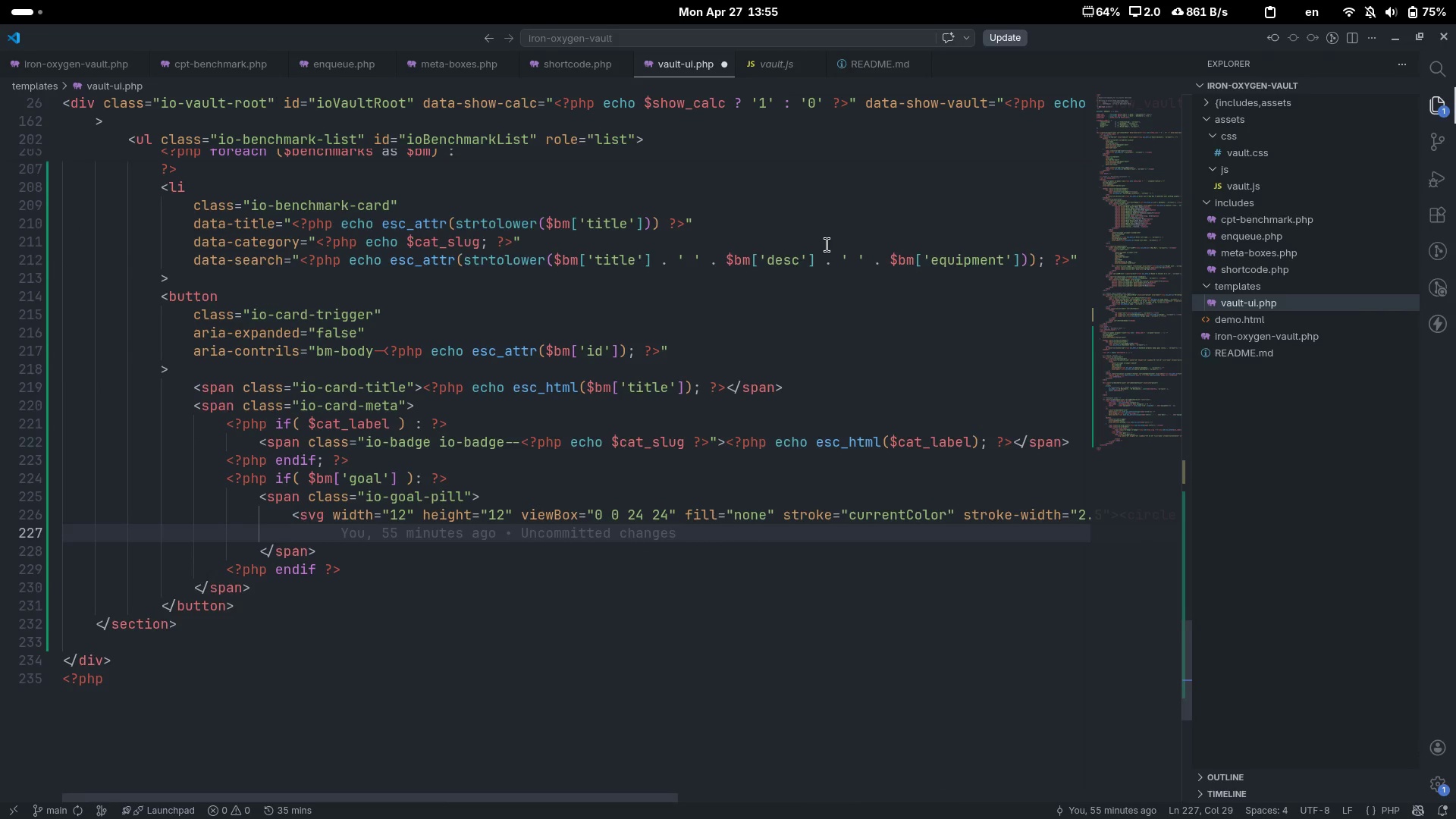 
key(Shift+Comma)
 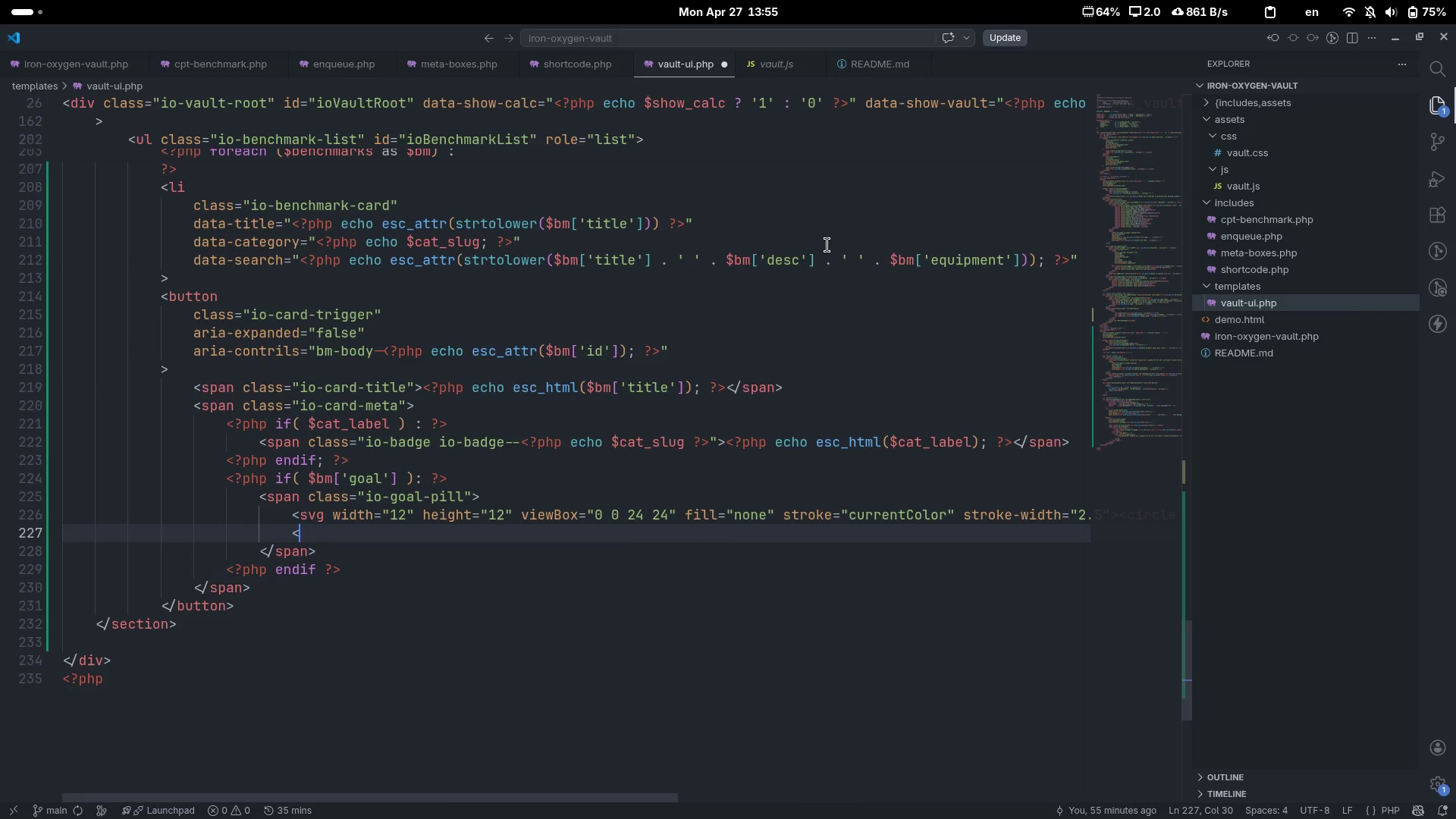 
key(Shift+Slash)
 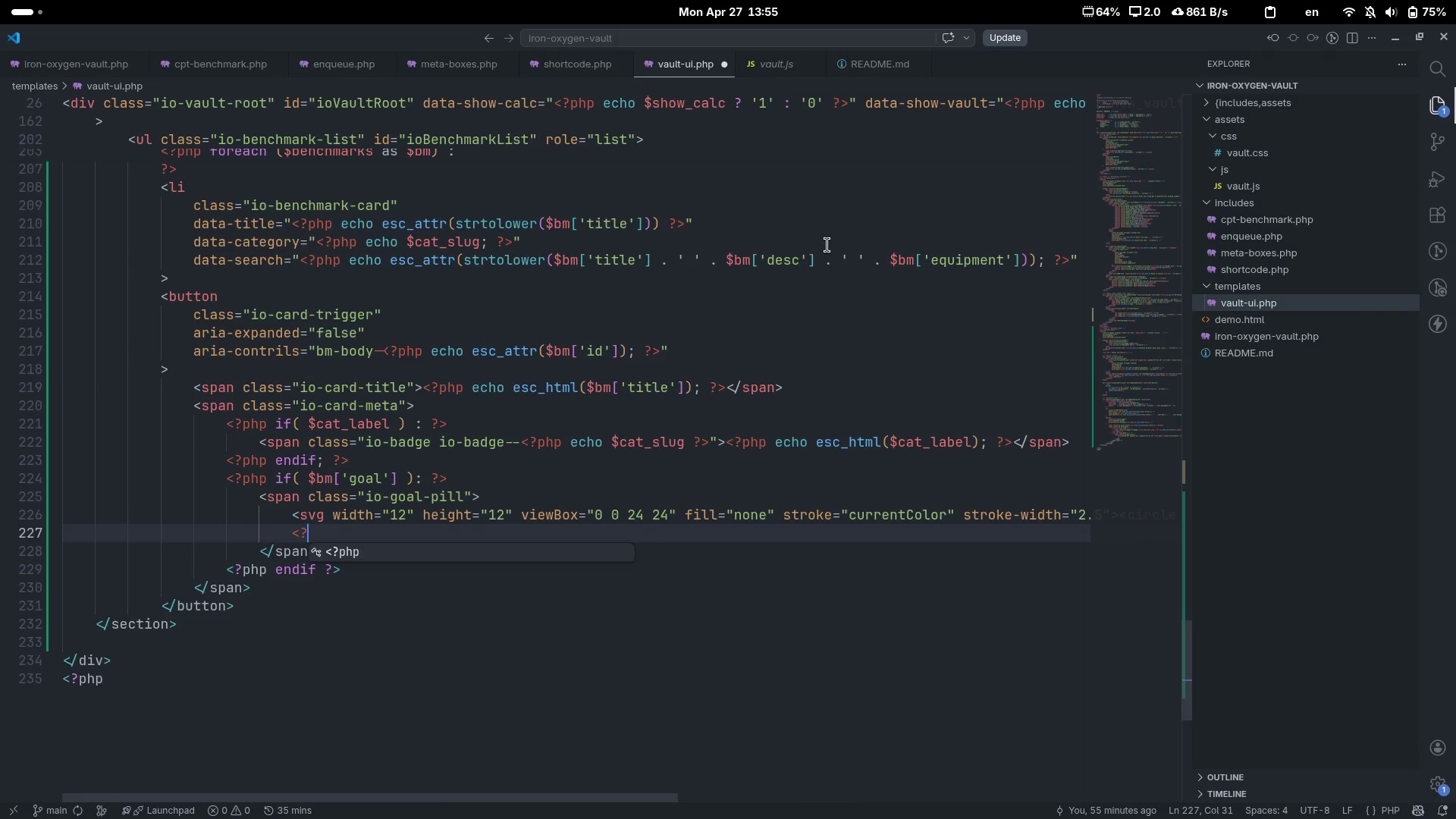 
key(Tab)
 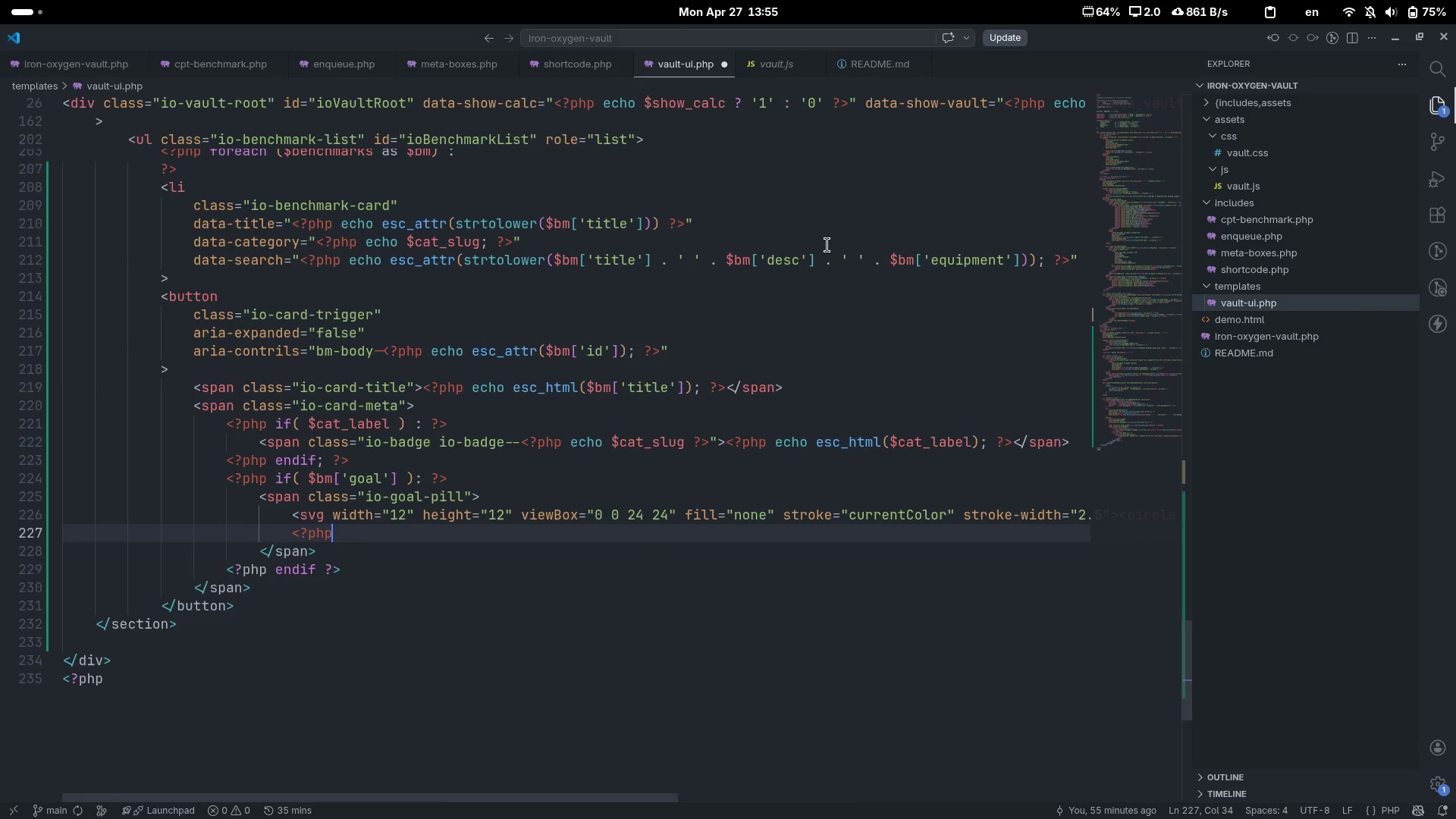 
key(Space)
 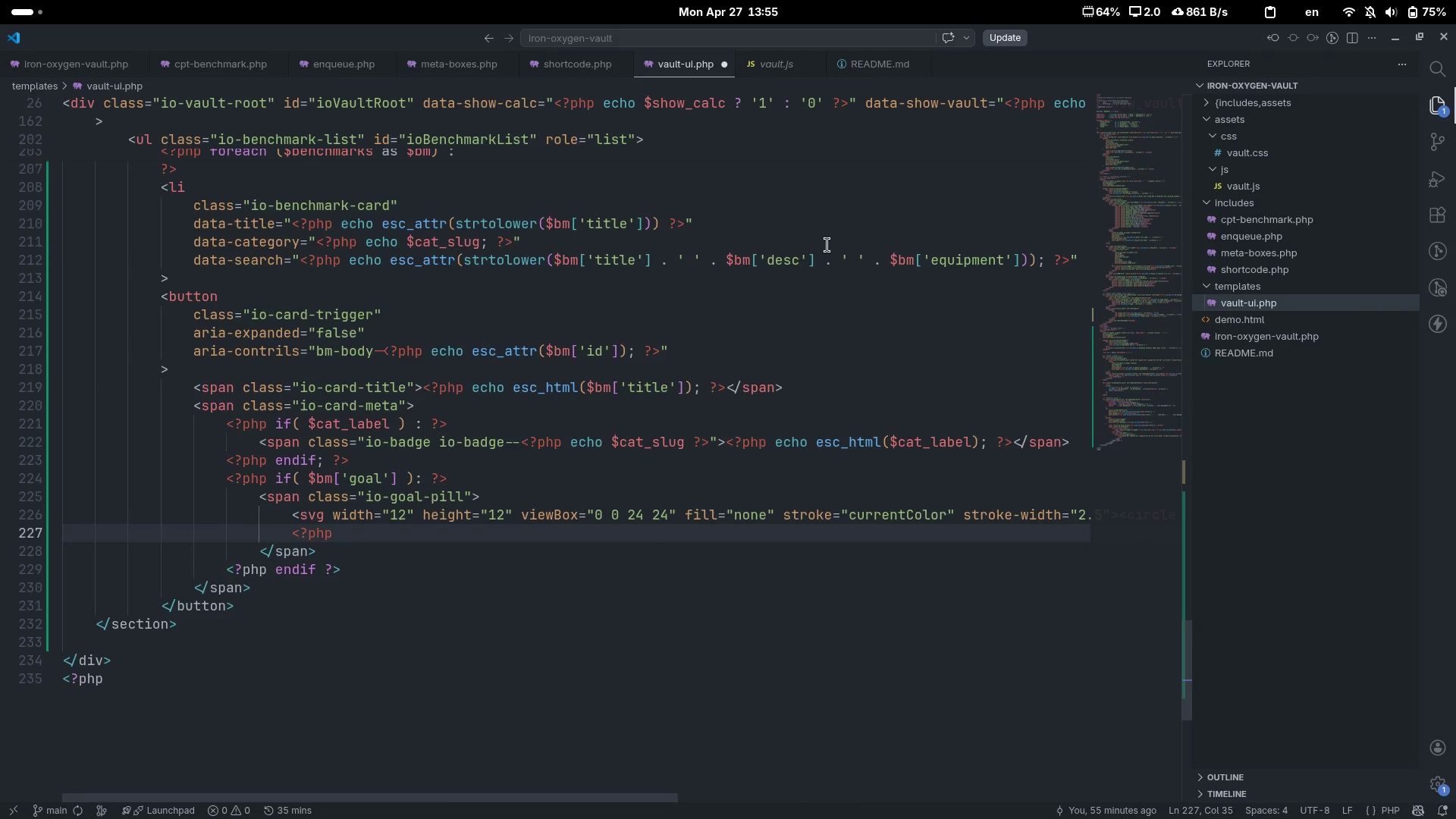 
key(Shift+Slash)
 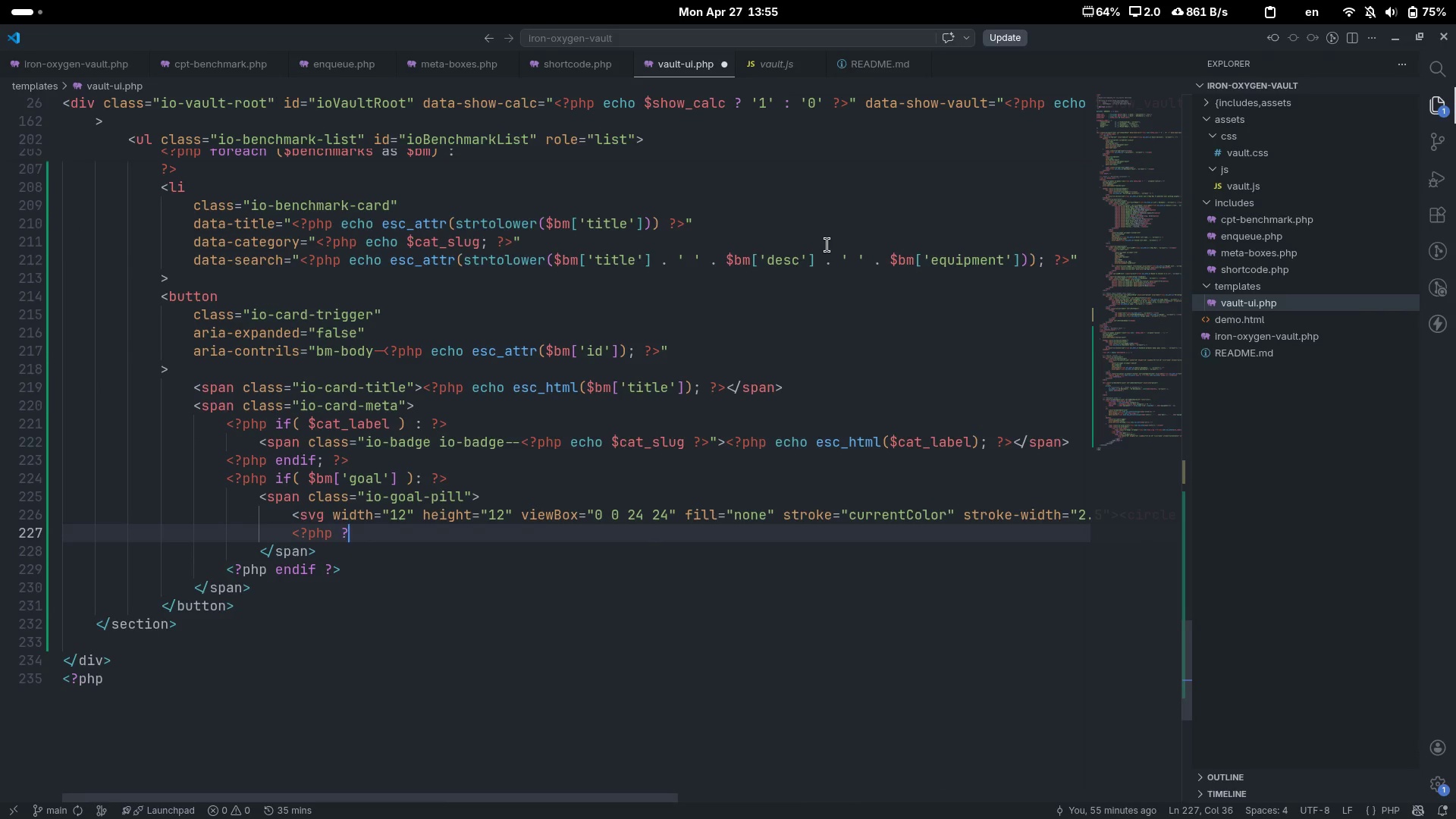 
key(Shift+Period)
 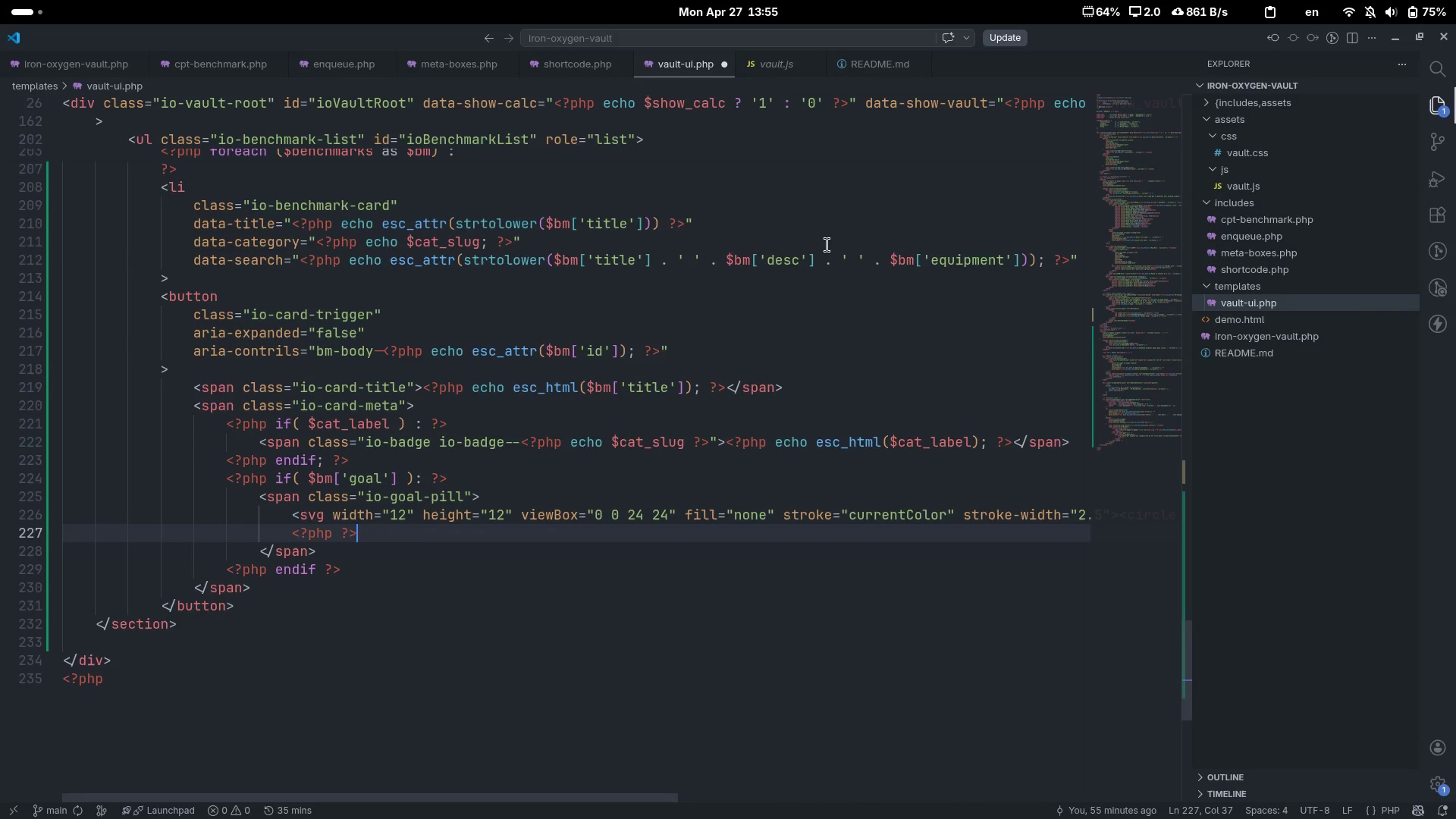 
key(ArrowLeft)
 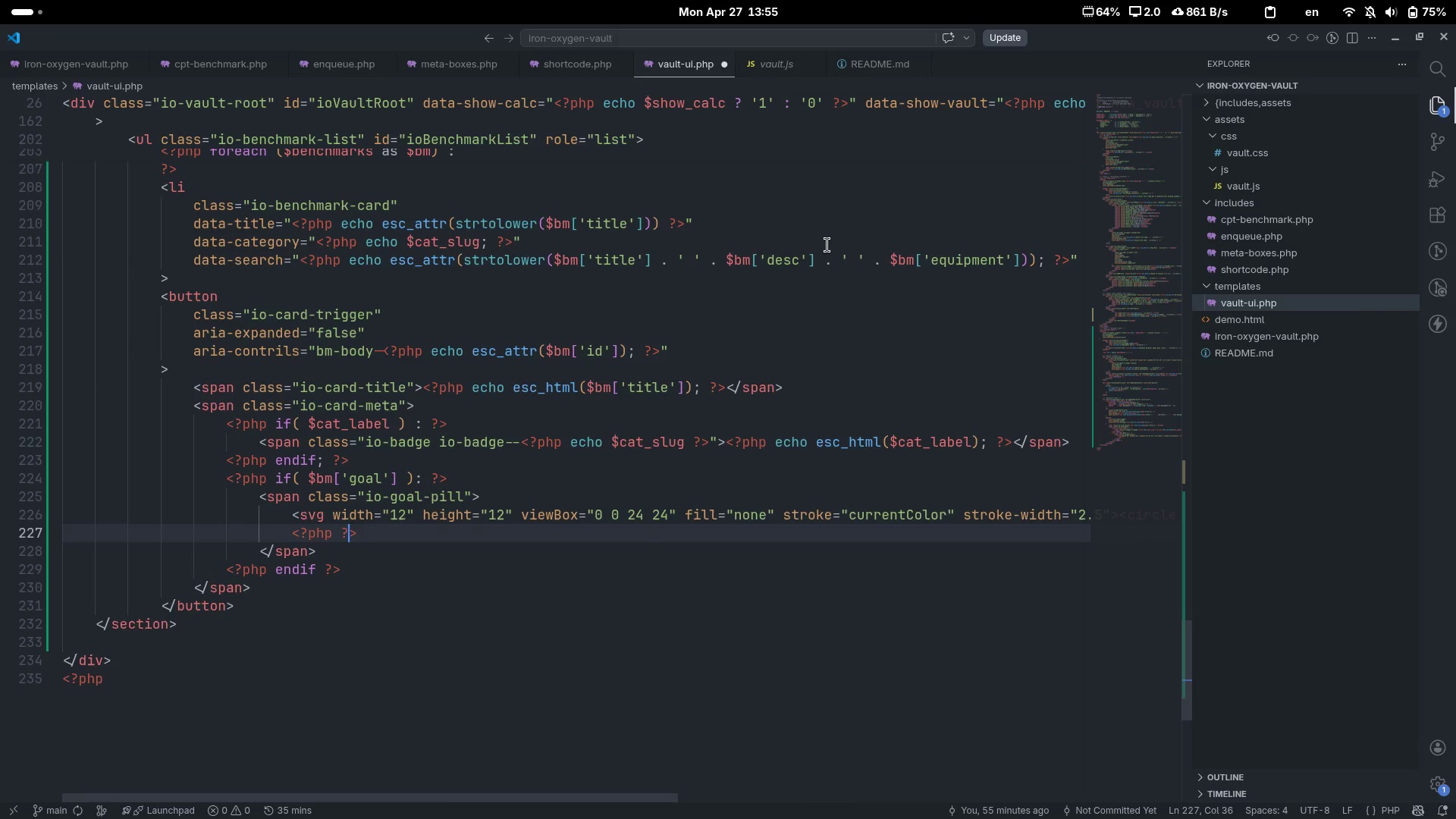 
key(ArrowLeft)
 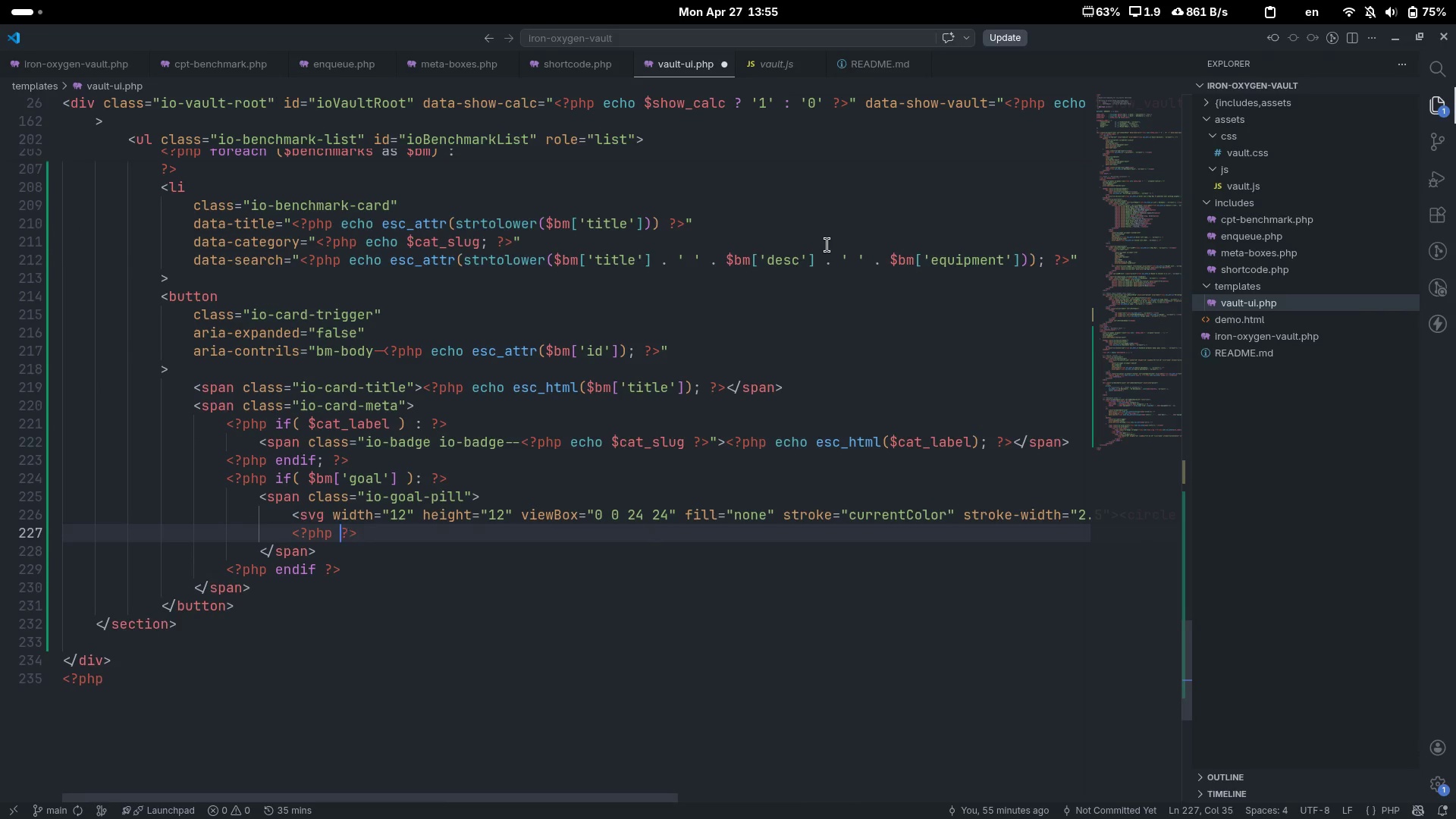 
key(ArrowLeft)
 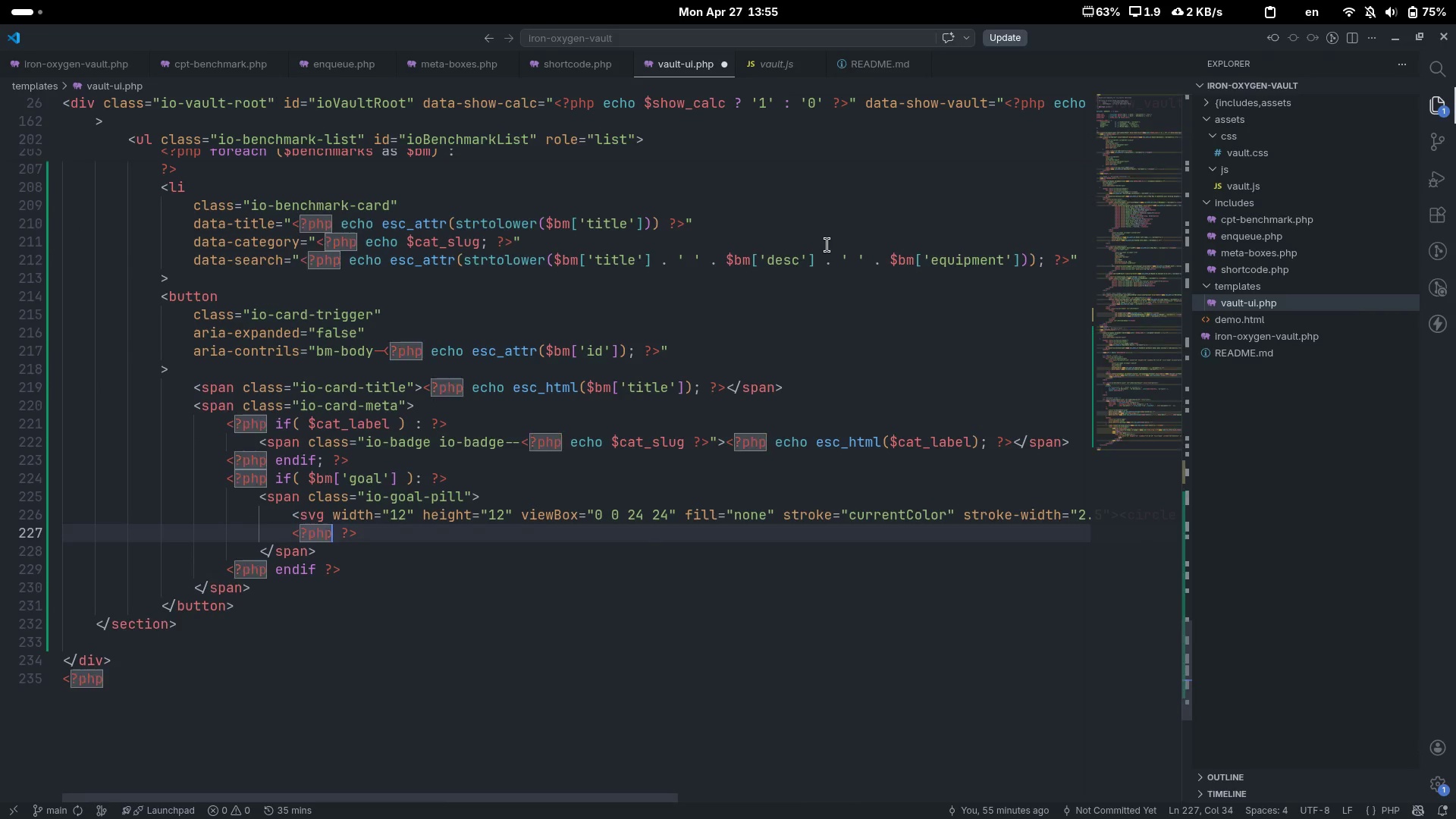 
type( echo esc_t)
key(Backspace)
type(htl)
key(Backspace)
type(ml( )
 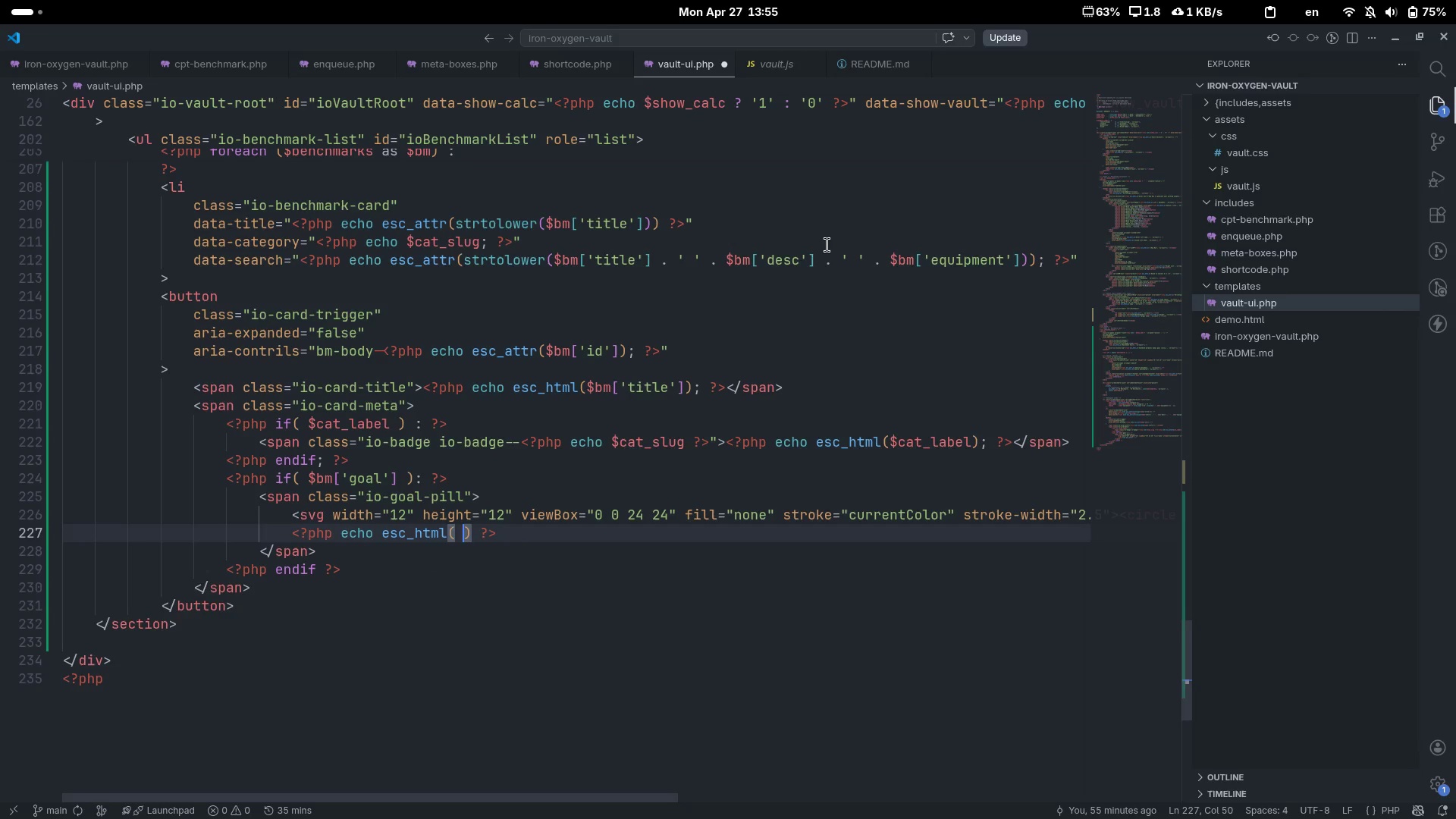 
key(ArrowLeft)
 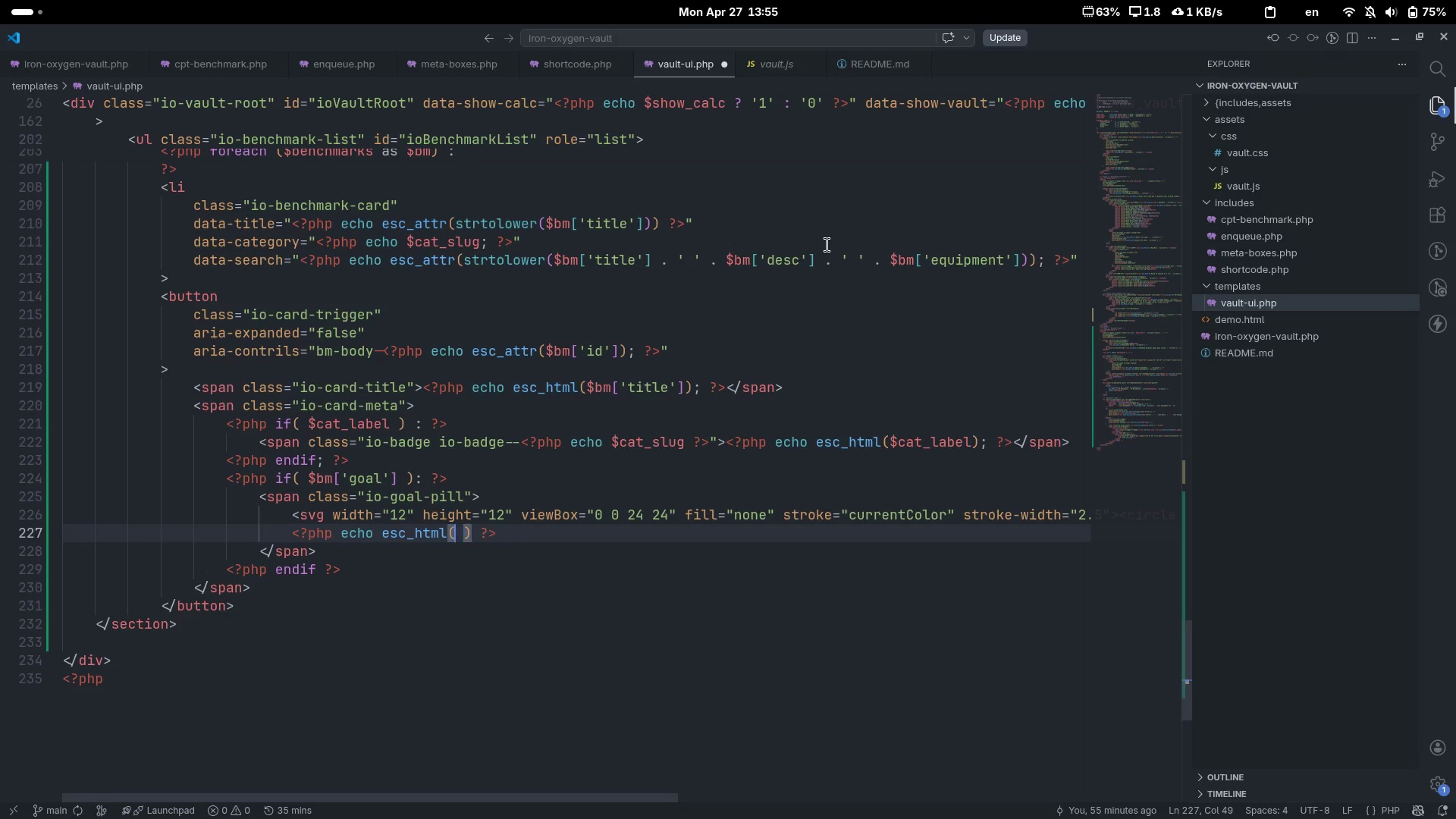 
type( $gm)
key(Backspace)
key(Backspace)
type(bm['goal)
 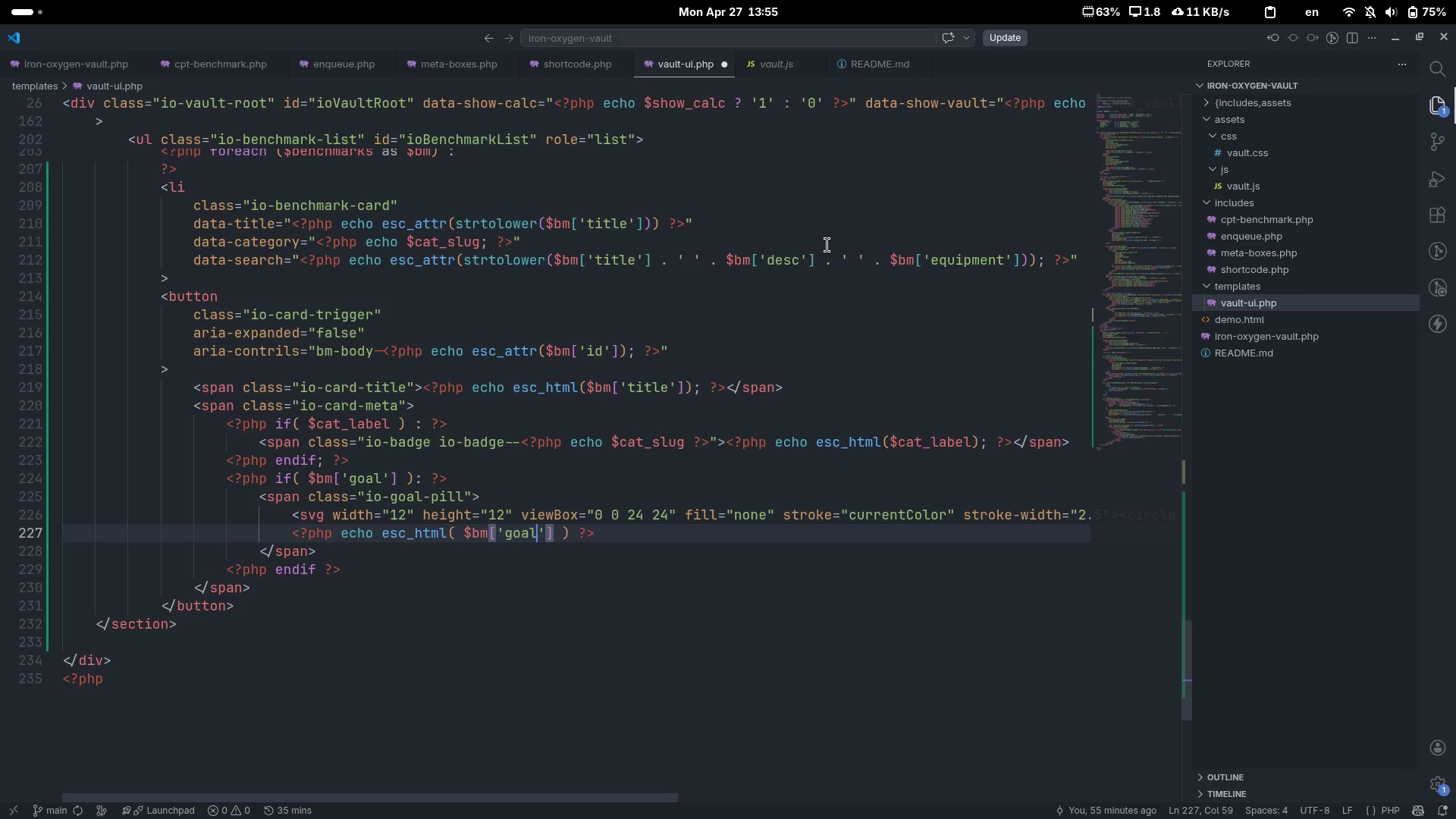 
key(ArrowRight)
 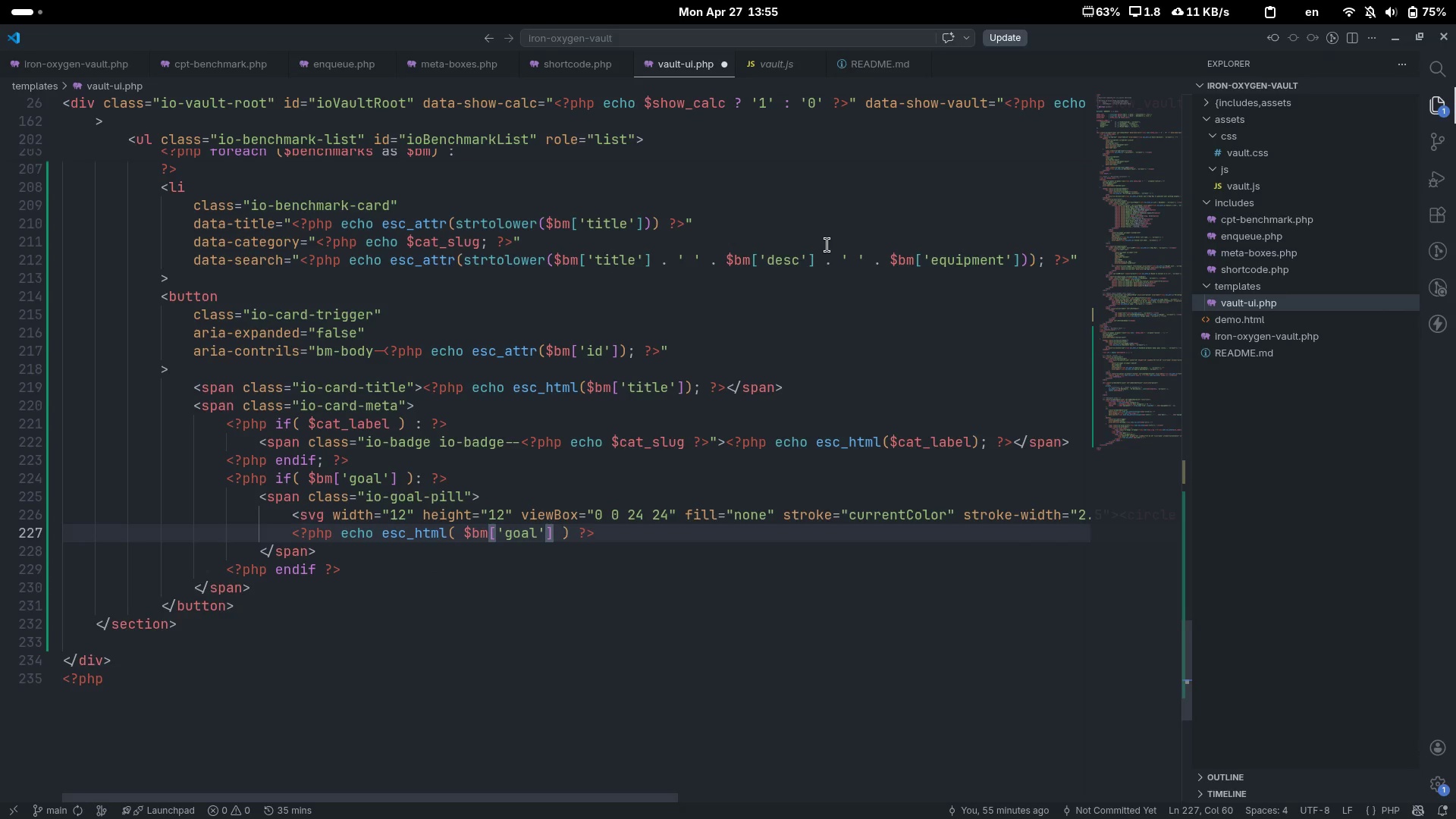 
key(ArrowRight)
 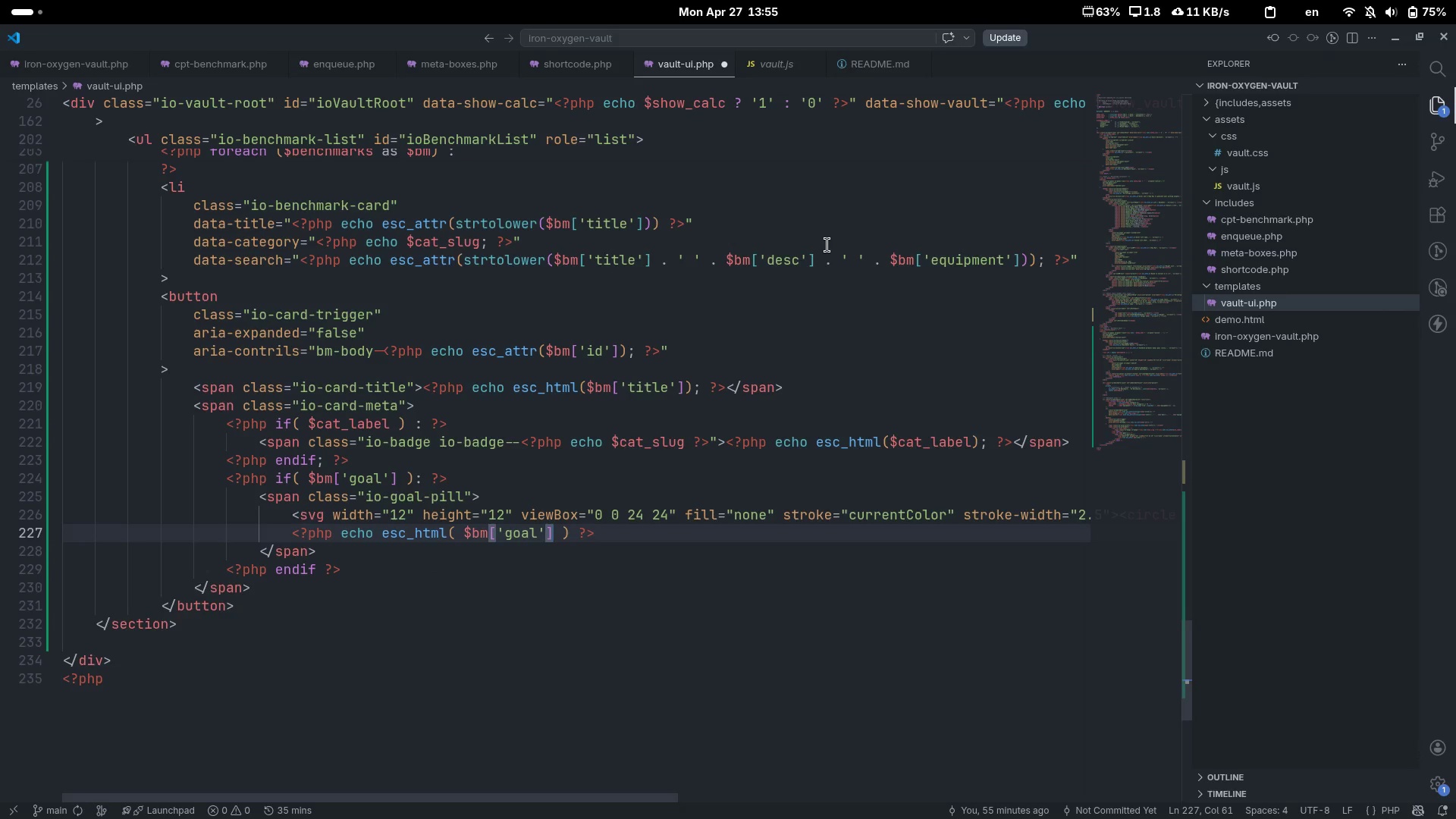 
key(ArrowRight)
 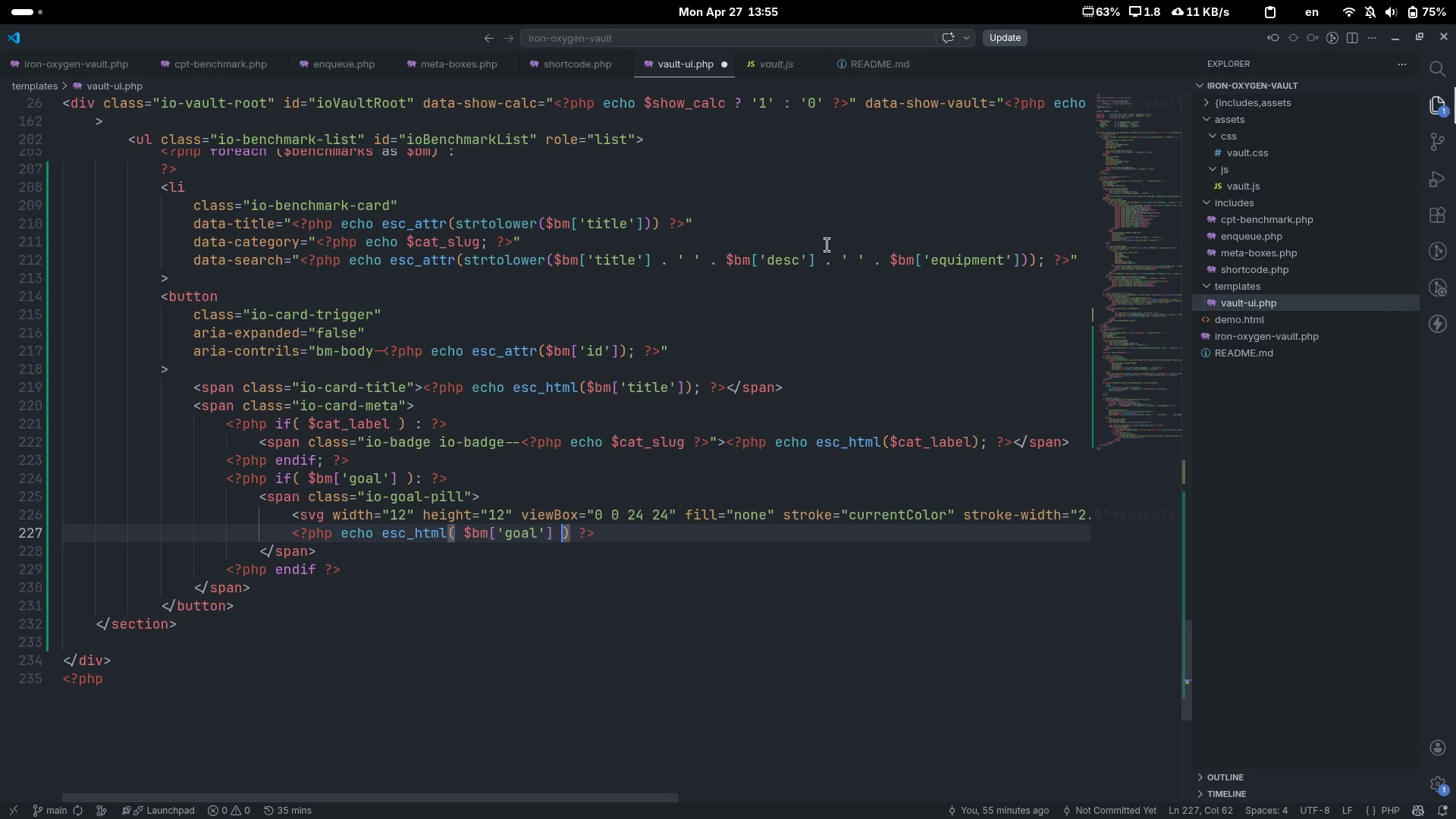 
key(ArrowRight)
 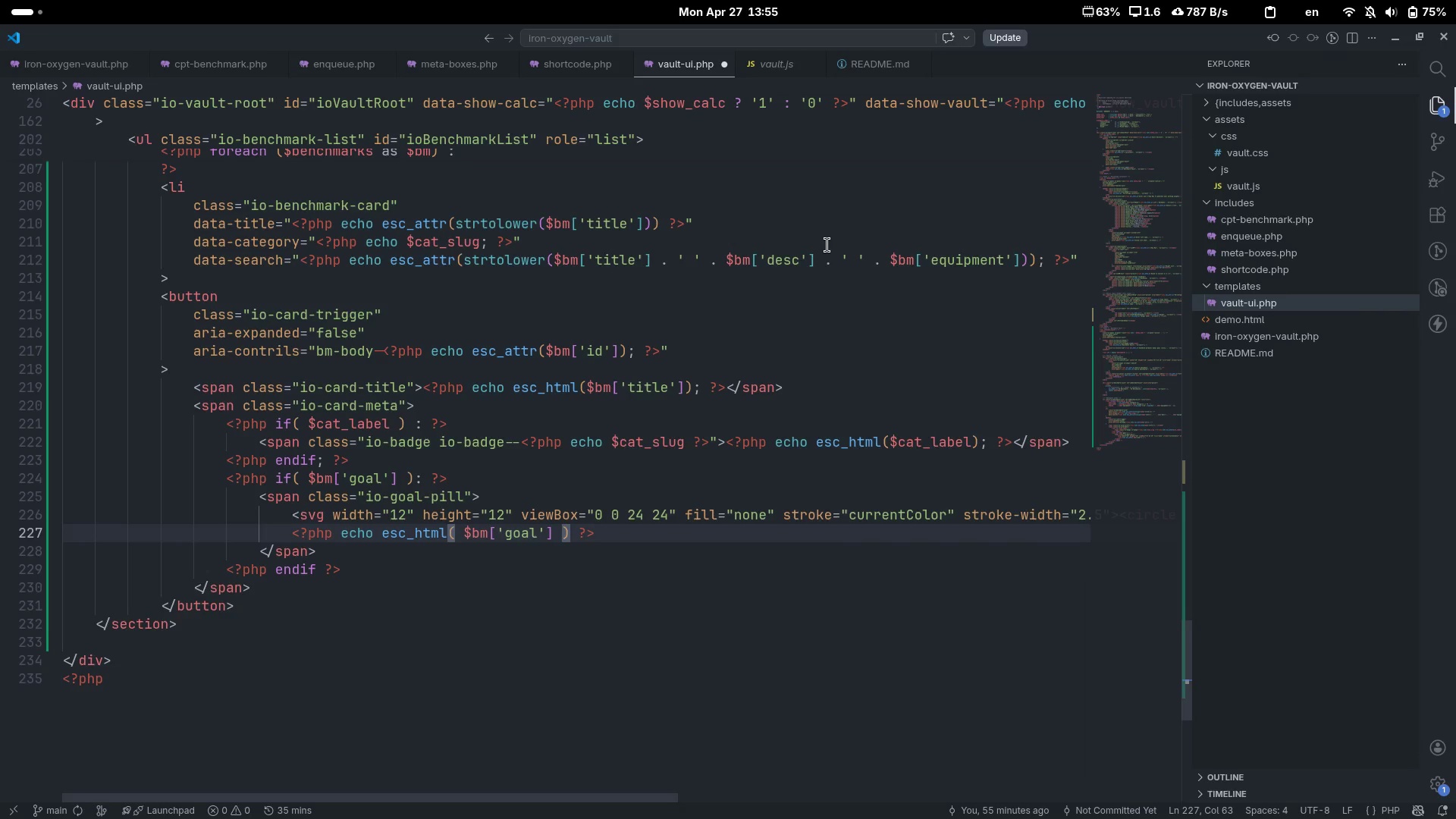 
key(Shift+ShiftLeft)
 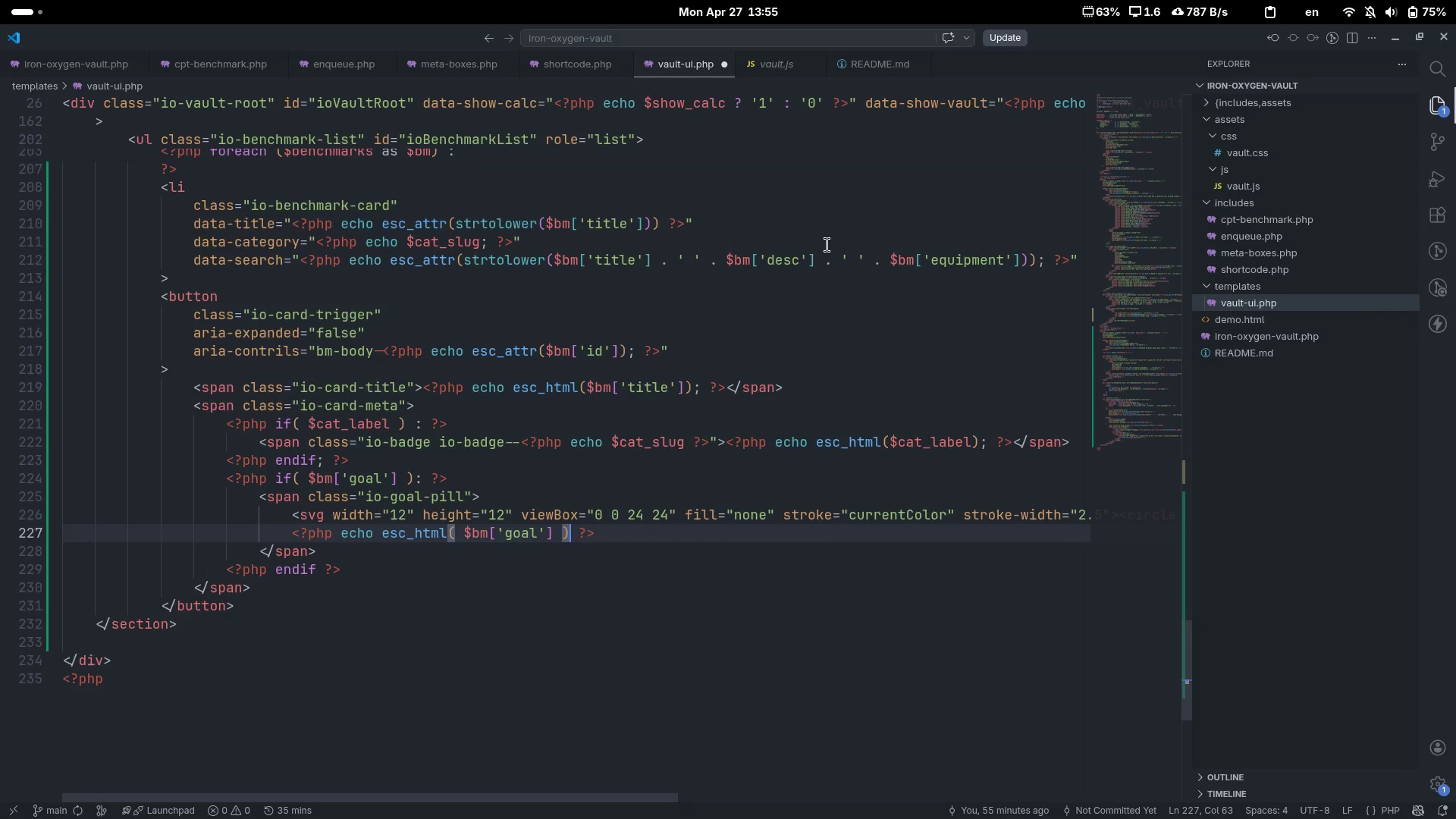 
key(Shift+Semicolon)
 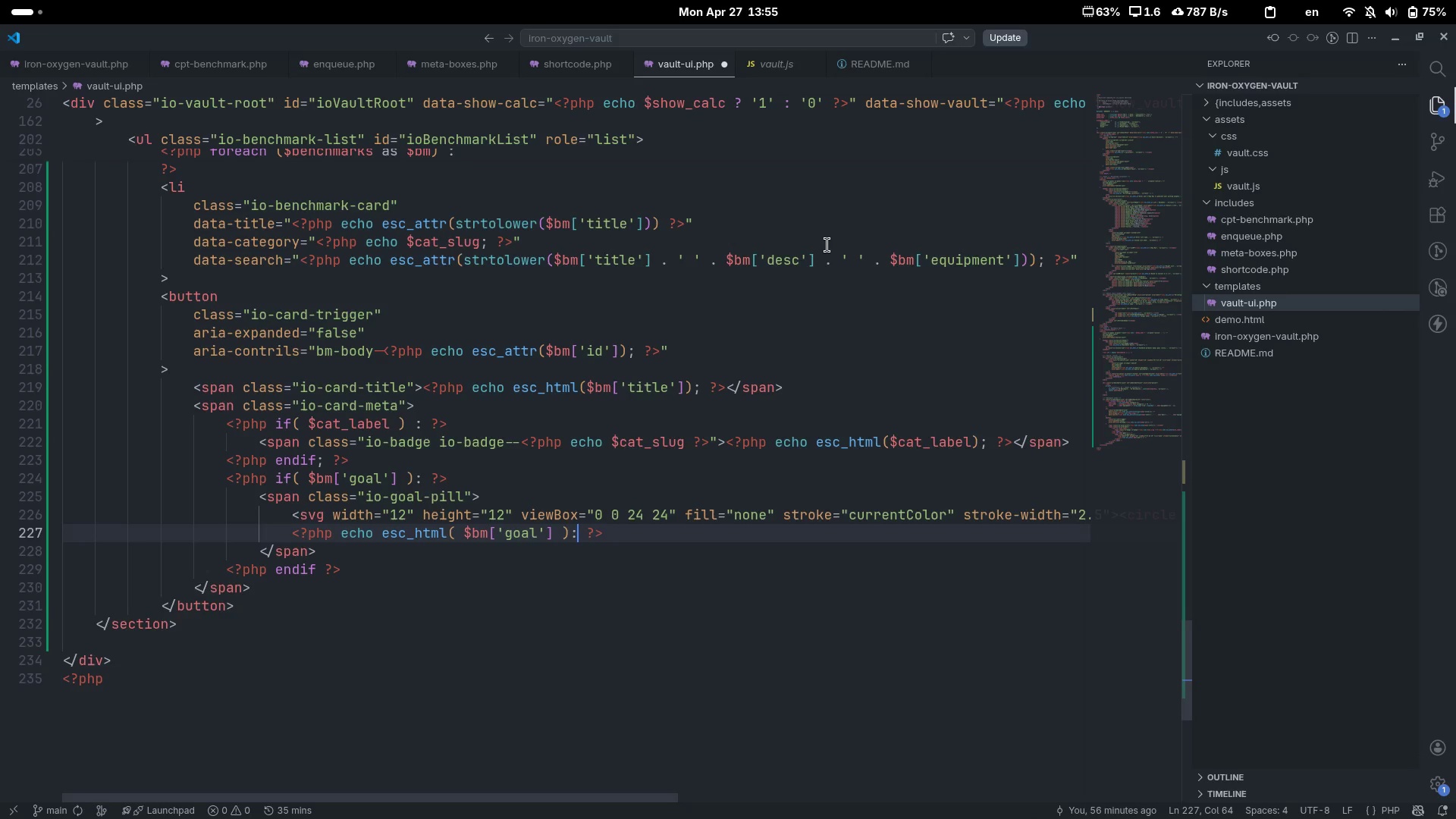 
key(Backspace)
 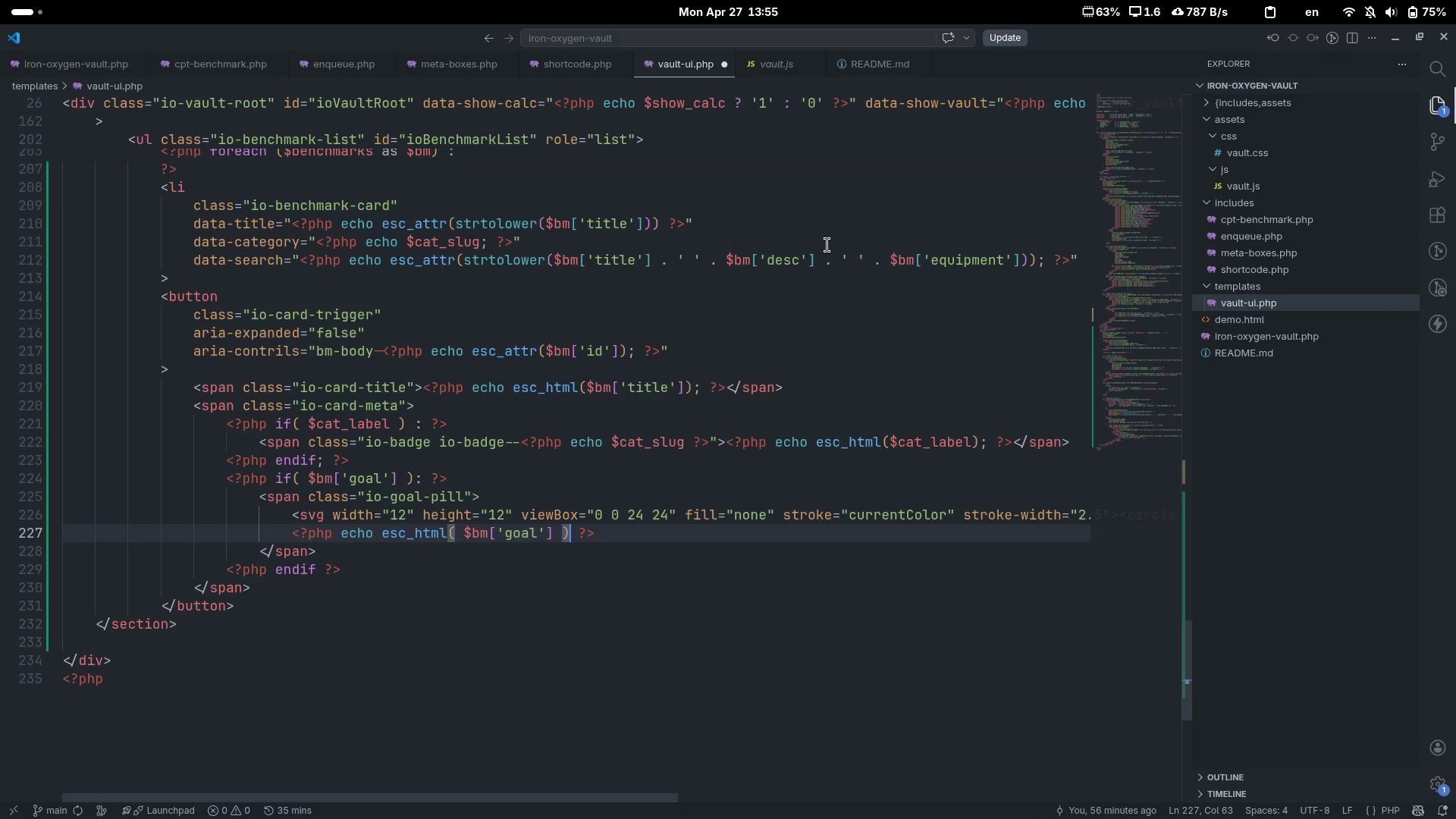 
key(Semicolon)
 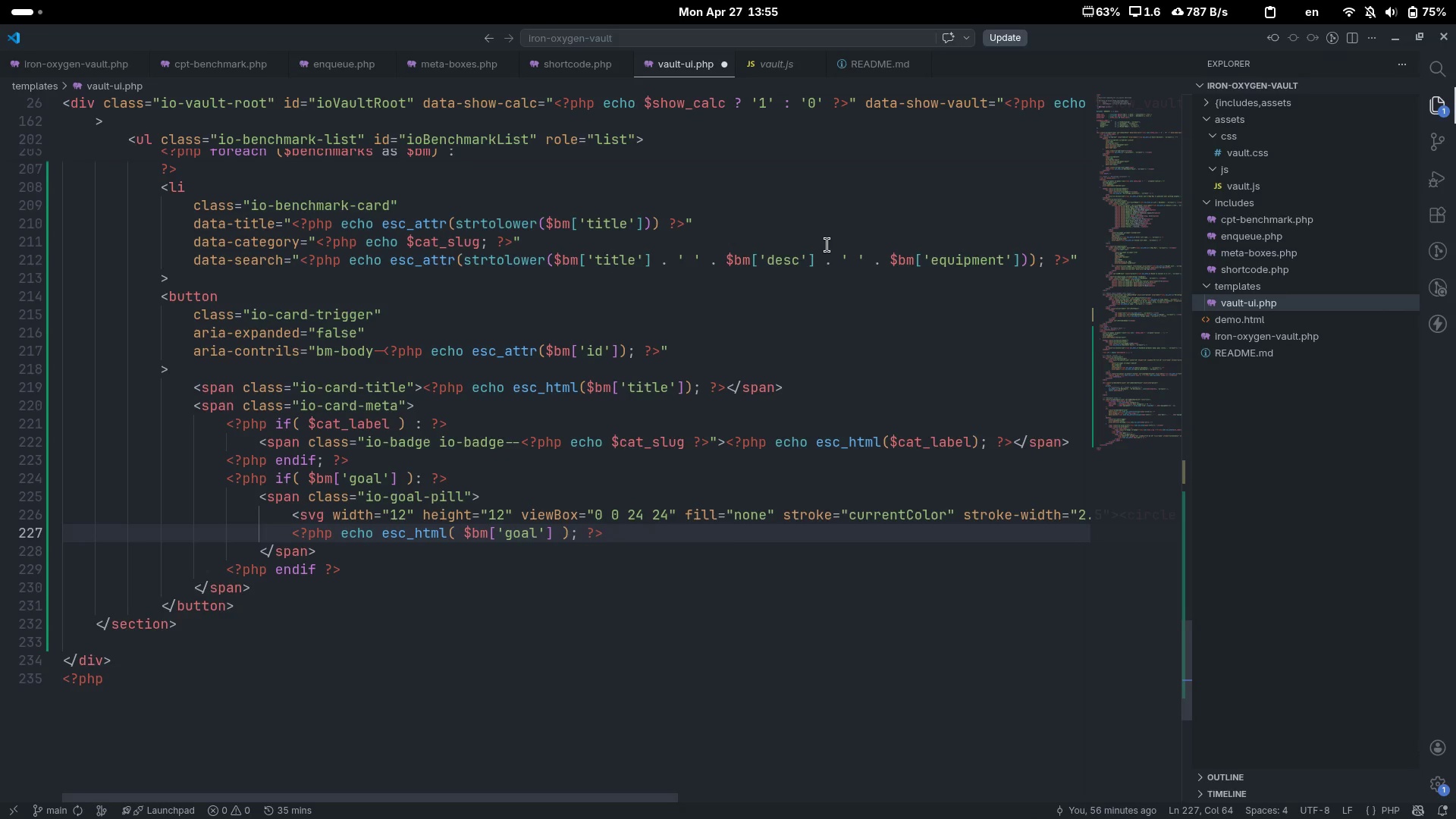 
key(ArrowRight)
 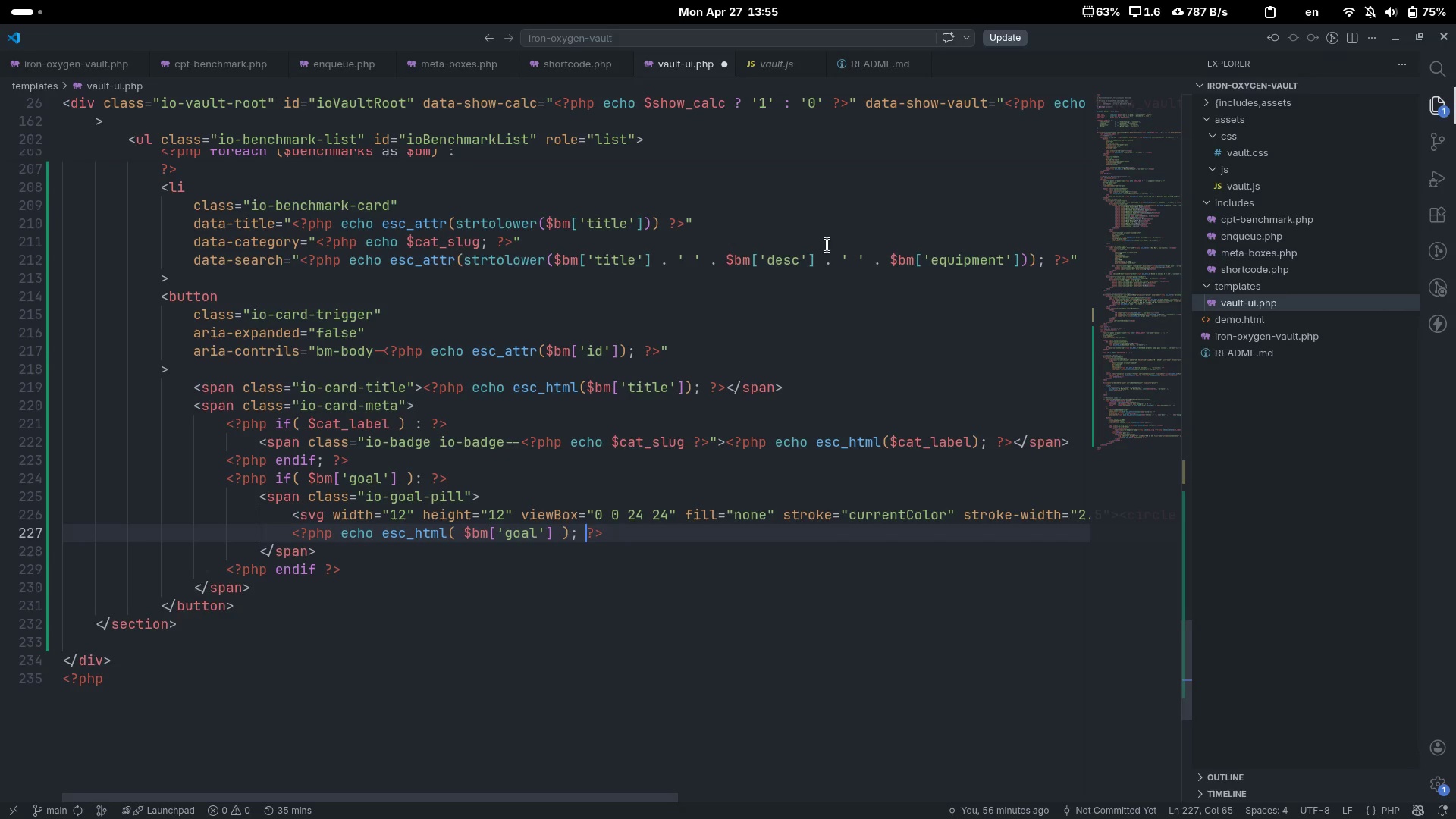 
key(ArrowDown)
 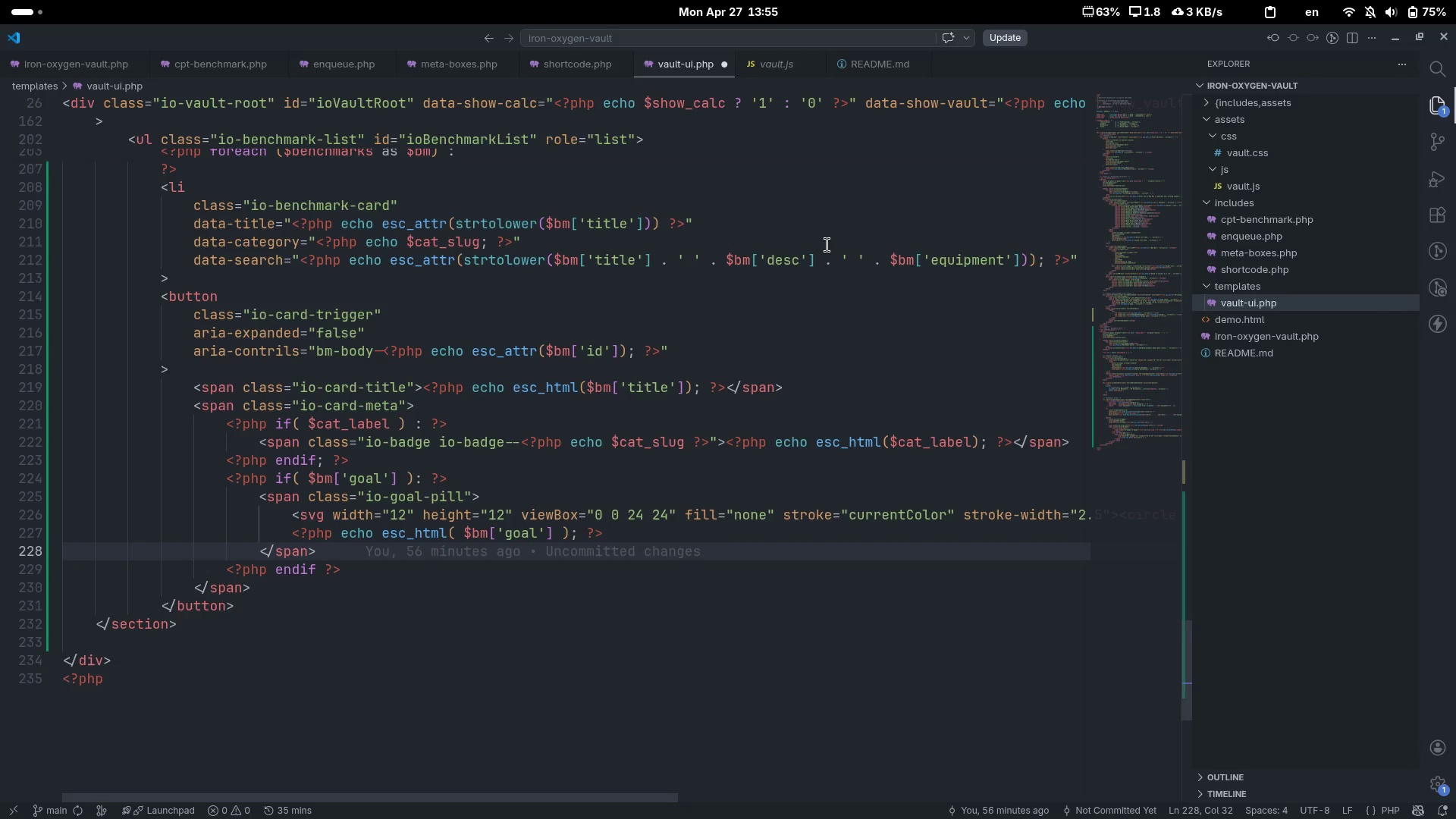 
key(ArrowDown)
 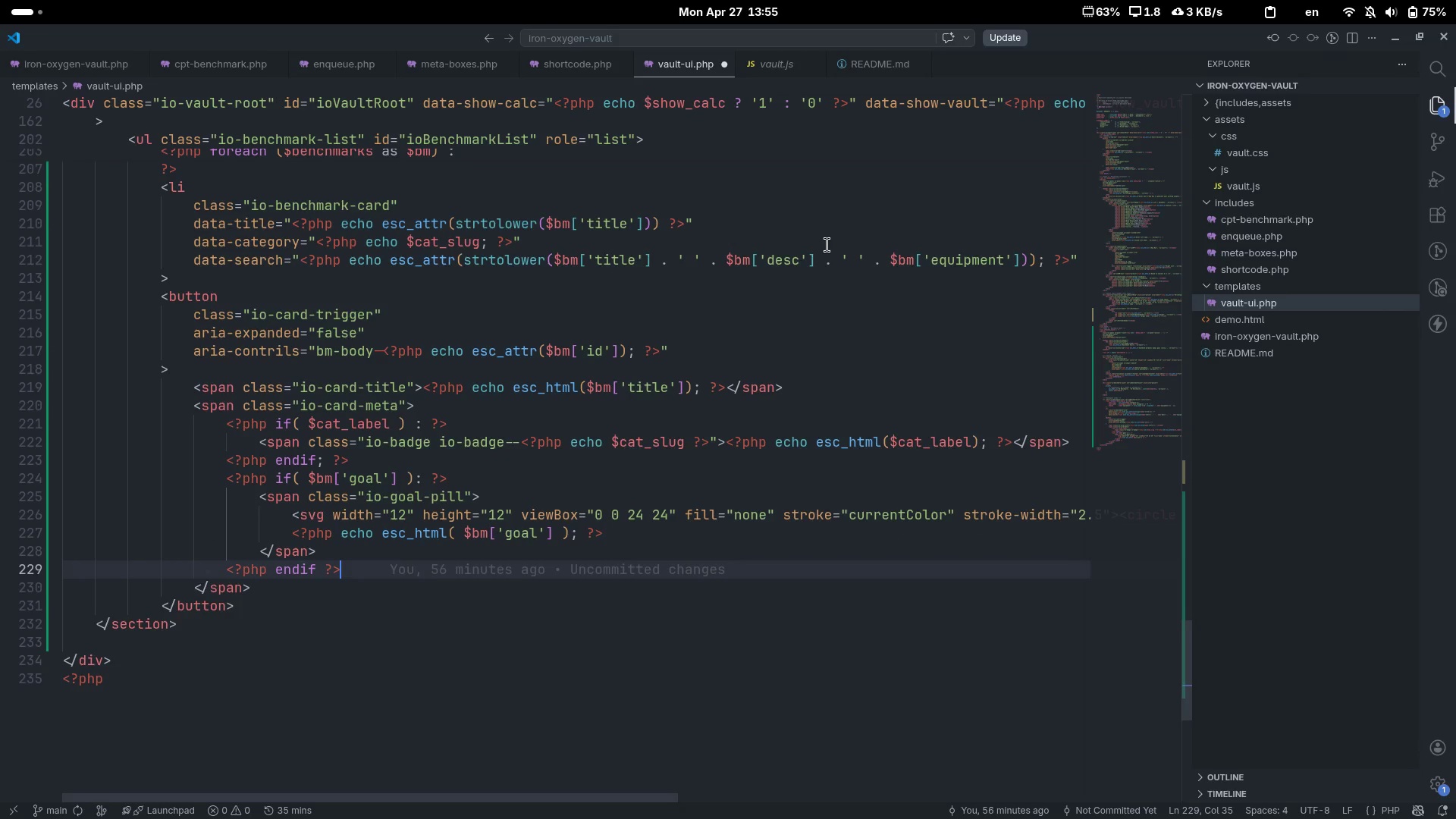 
key(ArrowRight)
 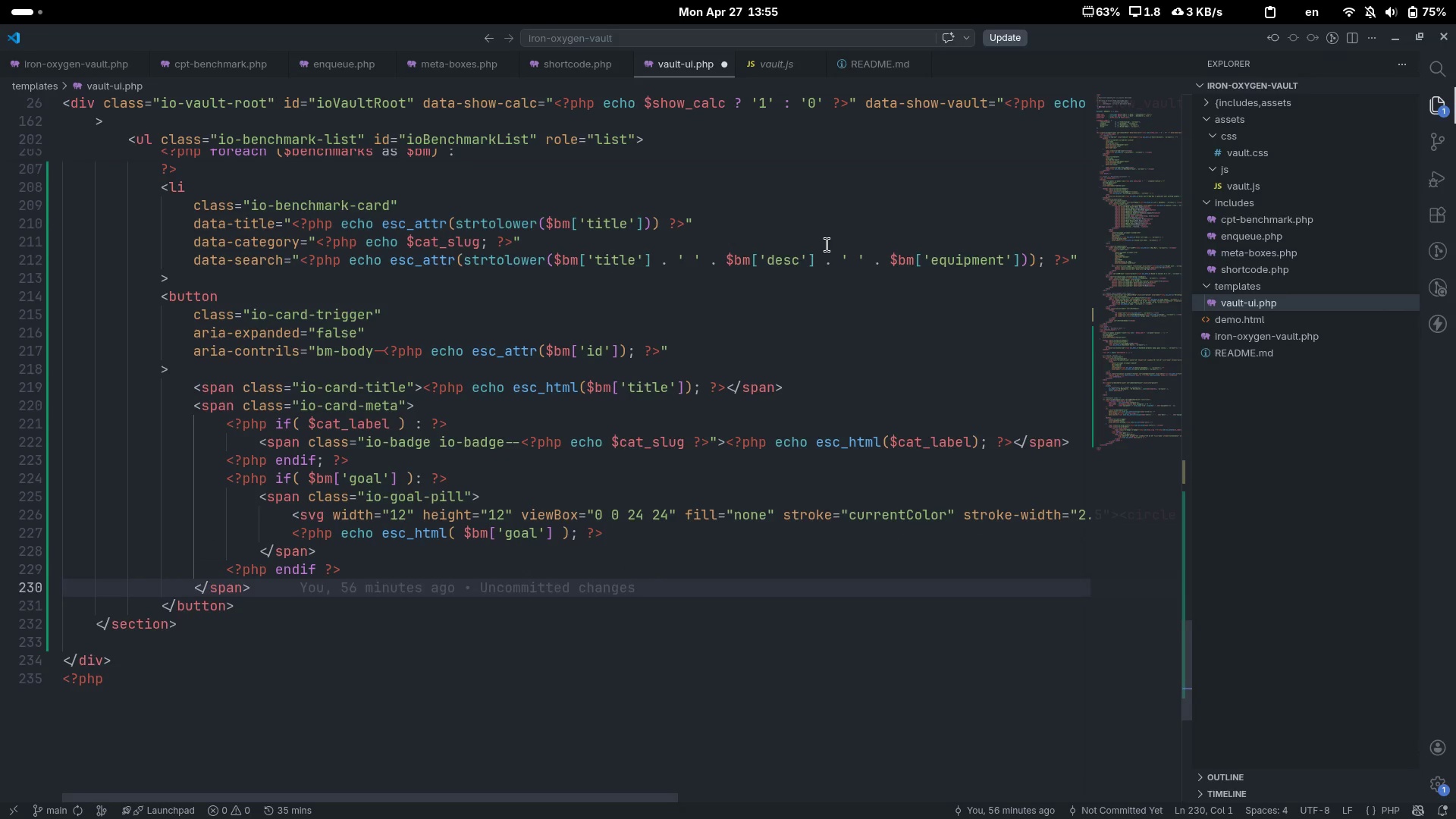 
key(ArrowUp)
 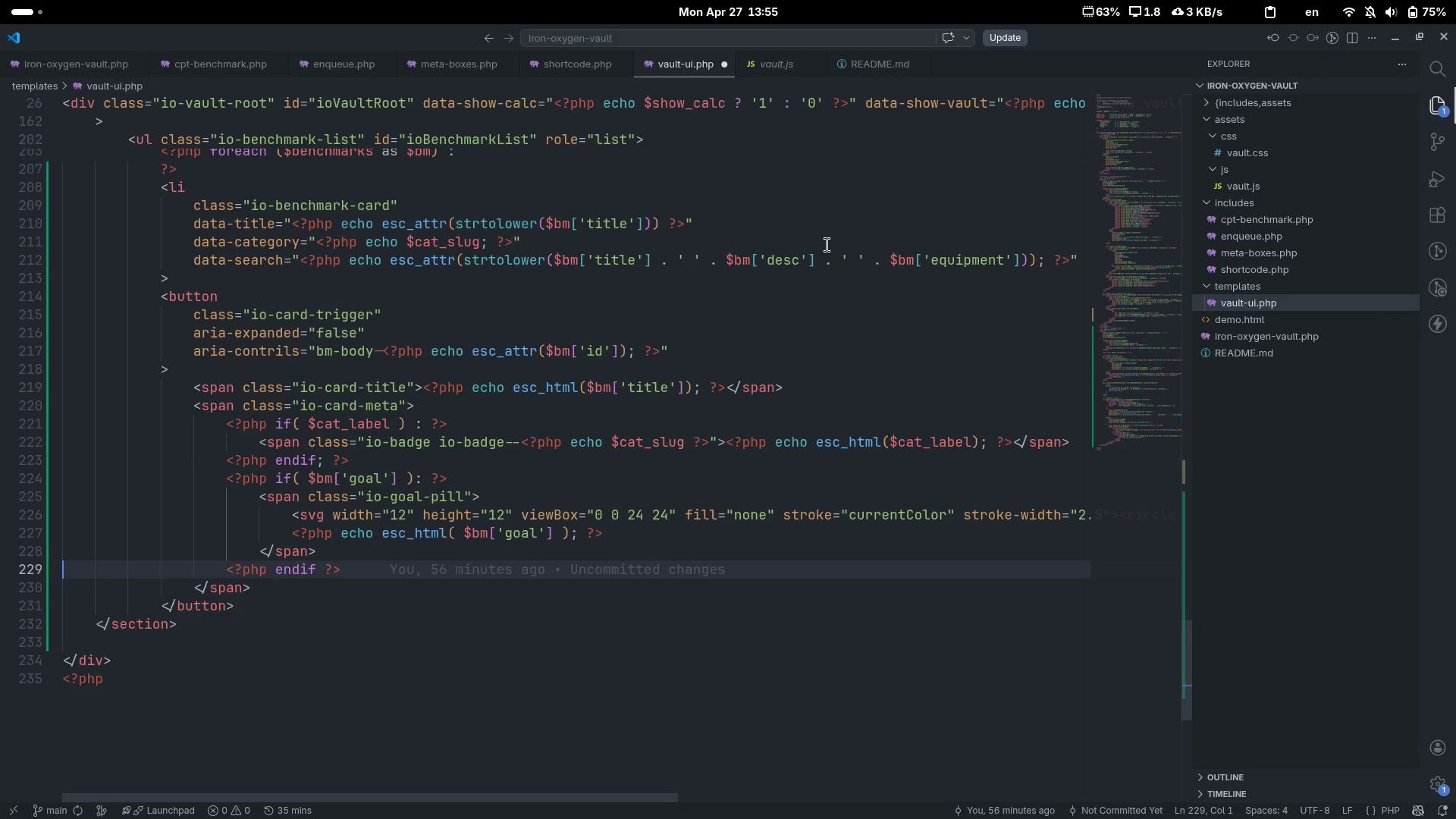 
key(ArrowDown)
 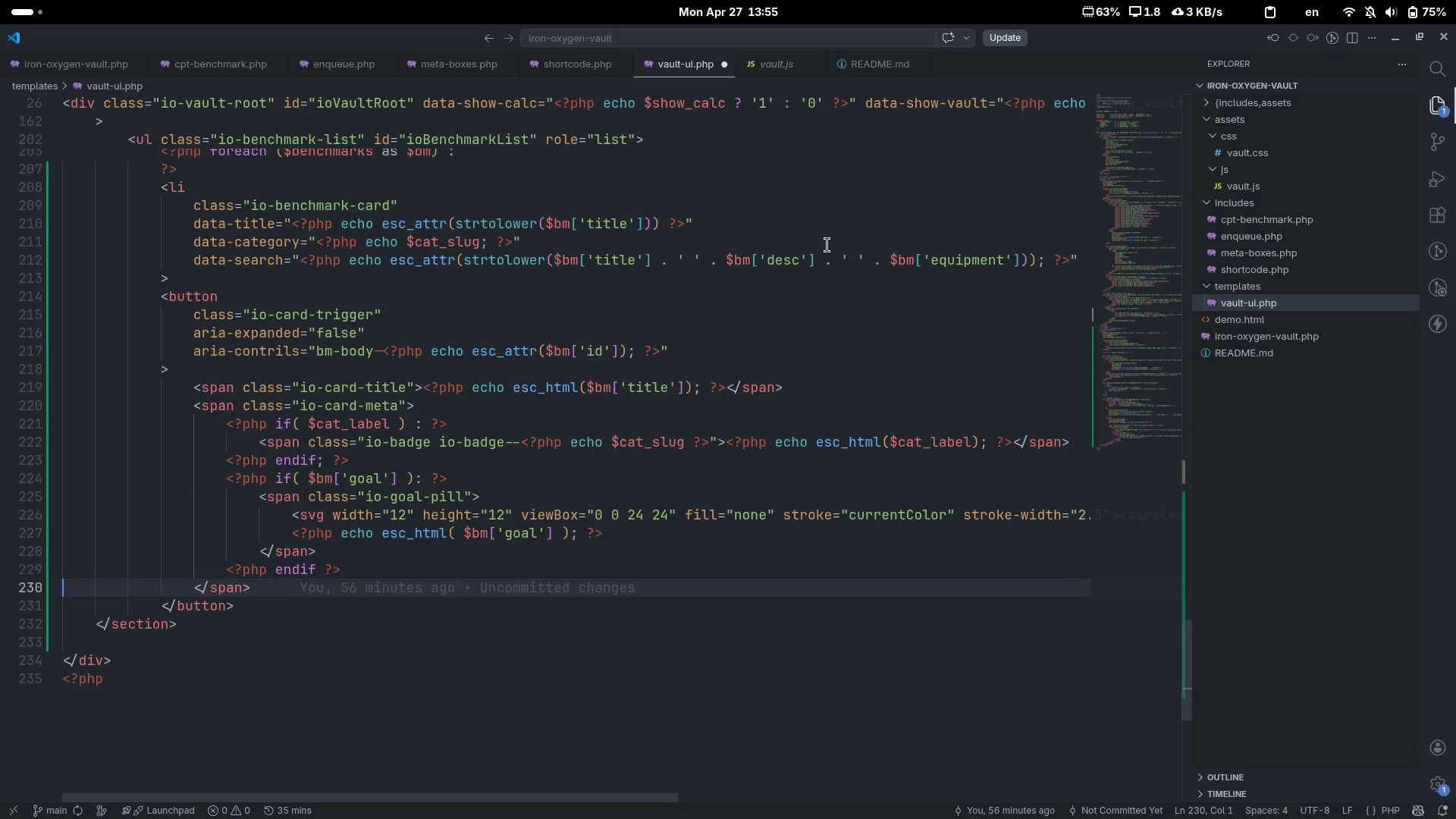 
key(ArrowRight)
 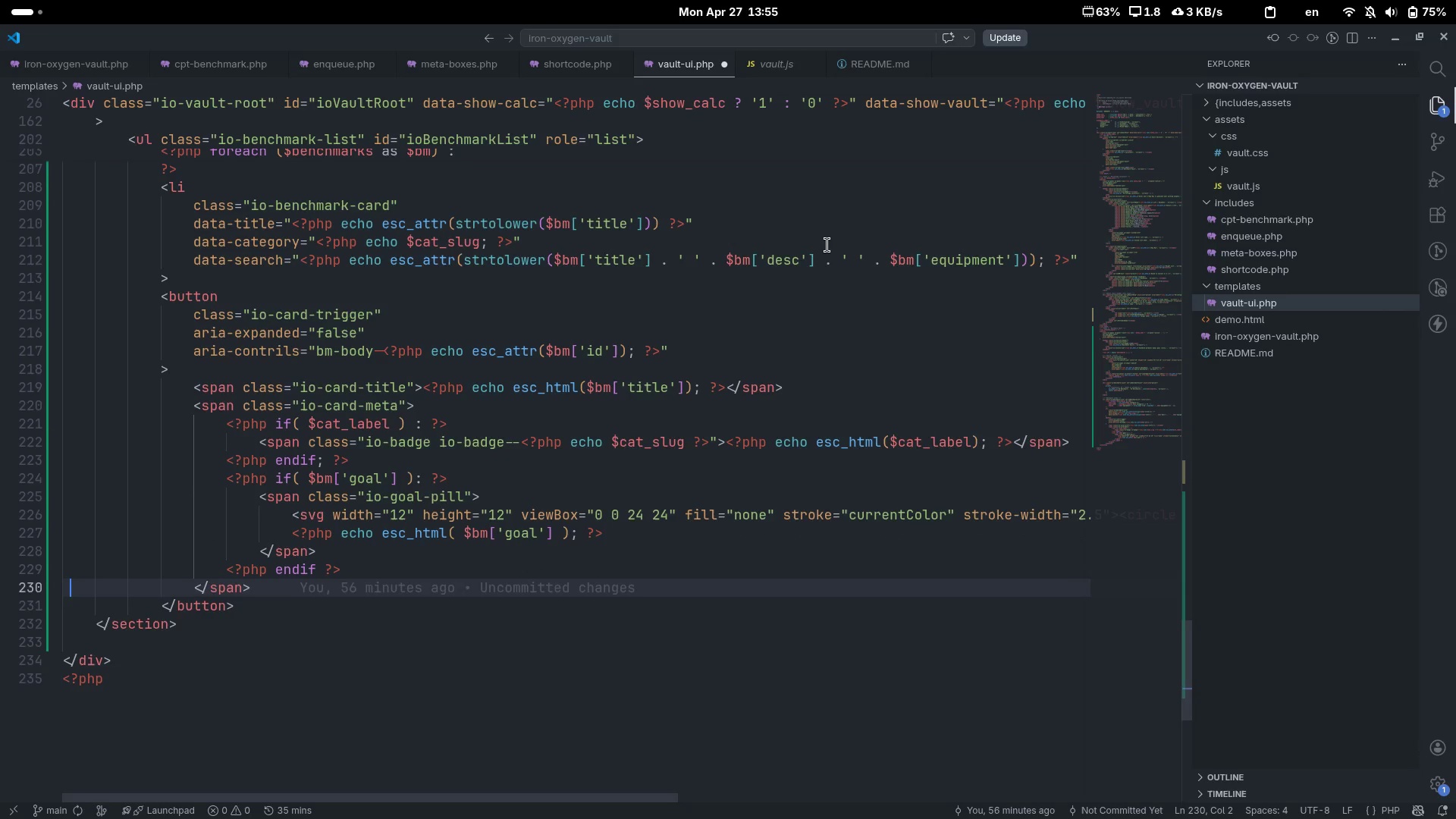 
key(Control+ArrowRight)
 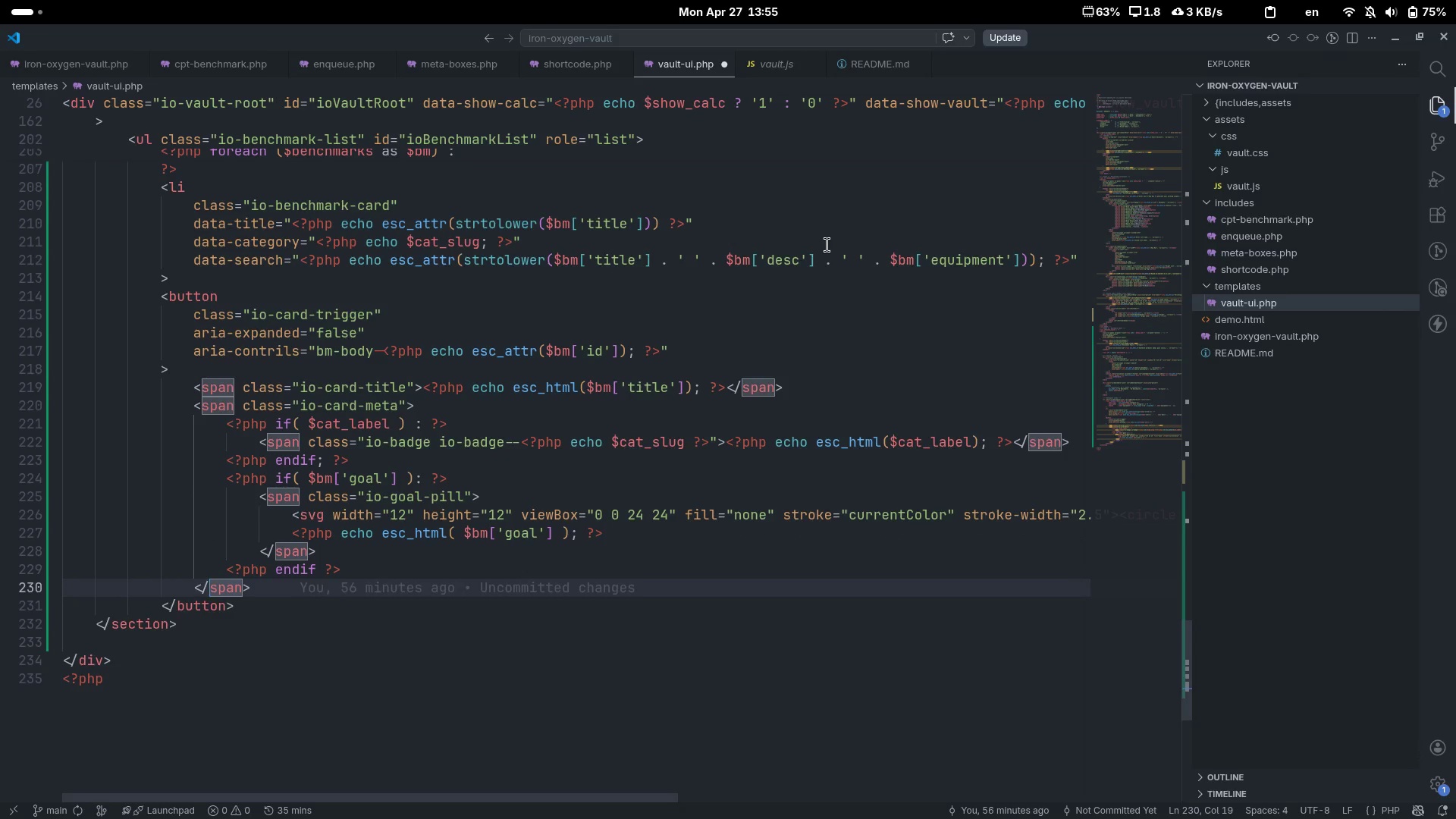 
key(Control+ArrowRight)
 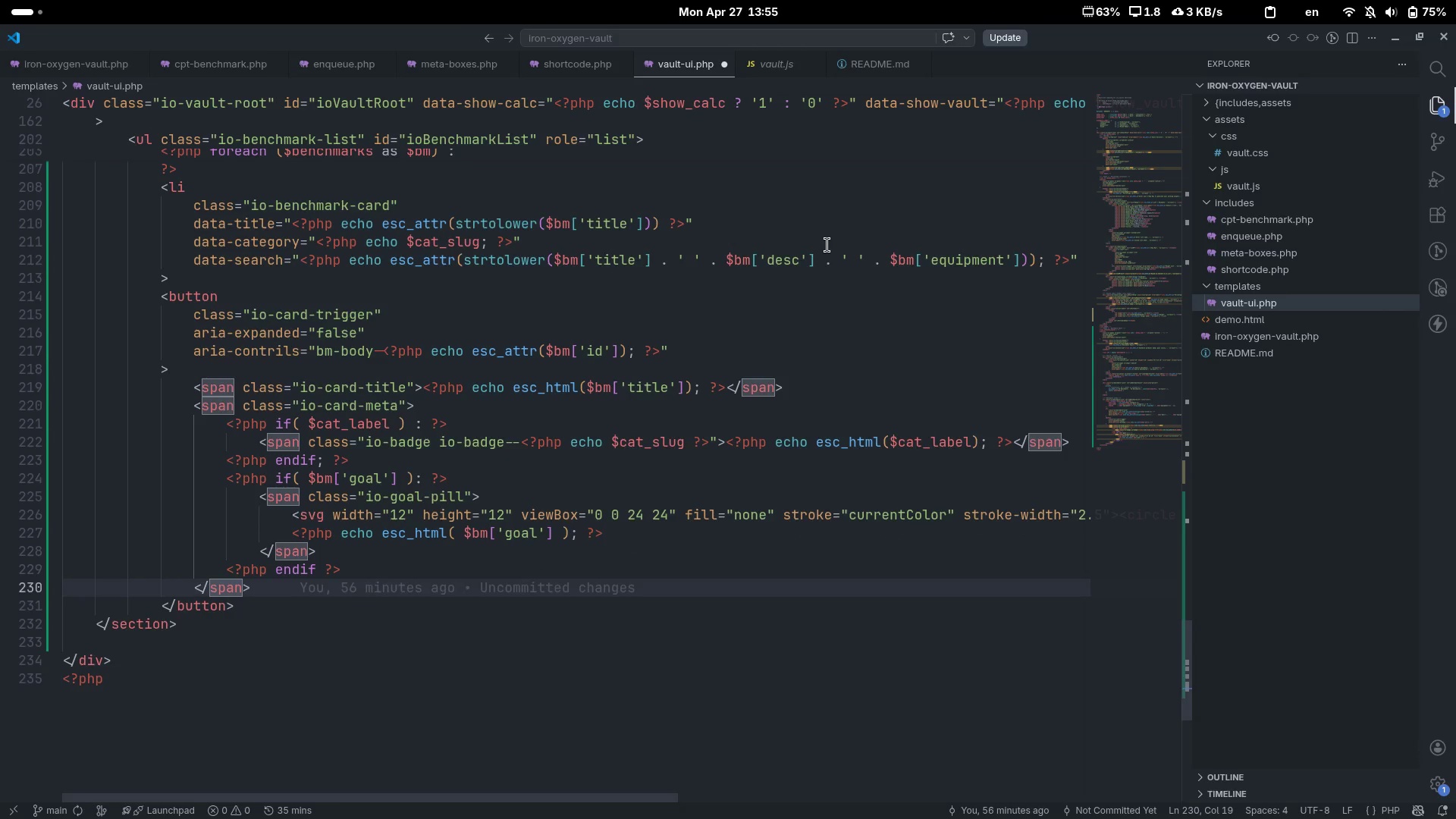 
key(Control+ArrowRight)
 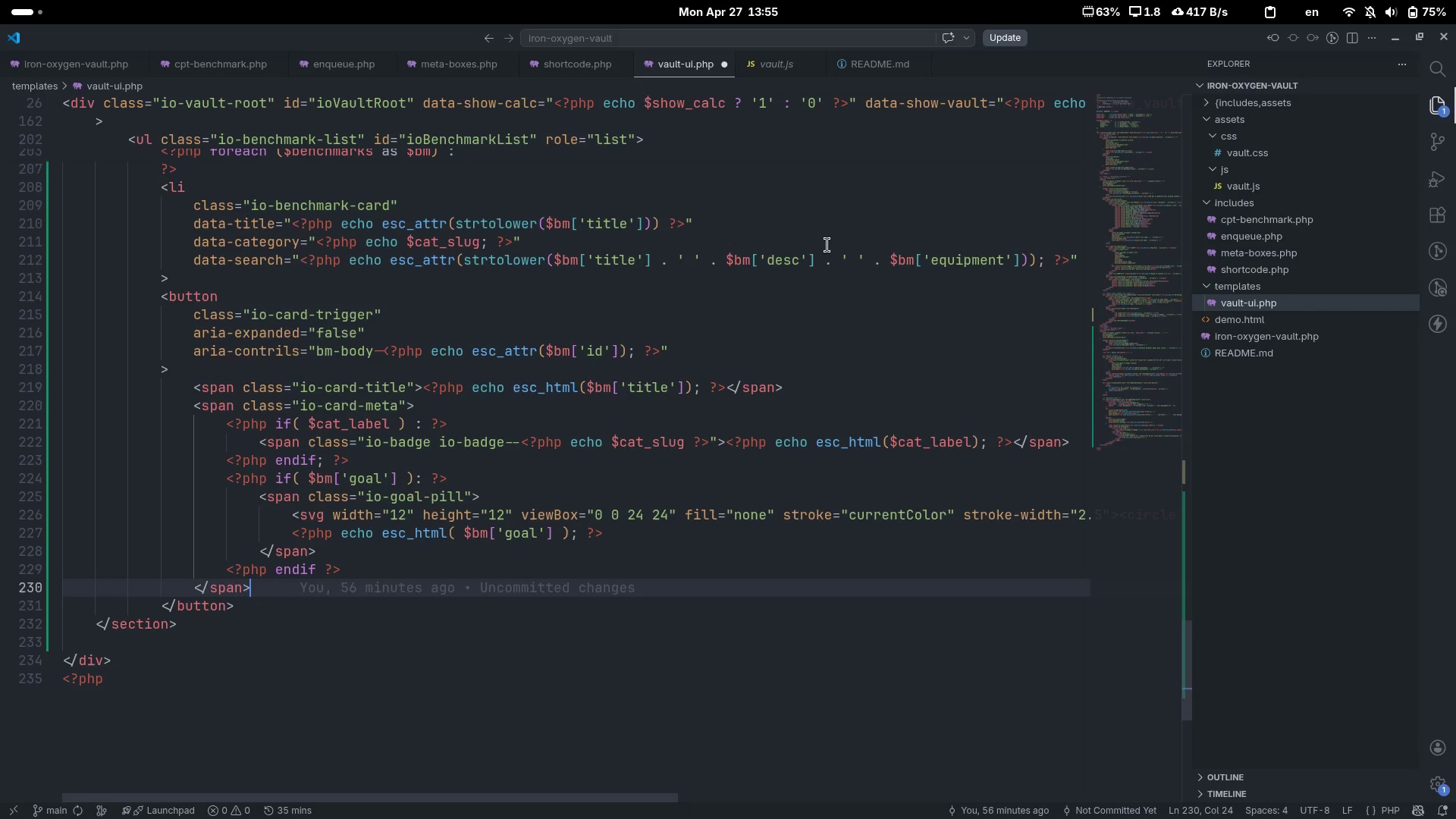 
key(Enter)
 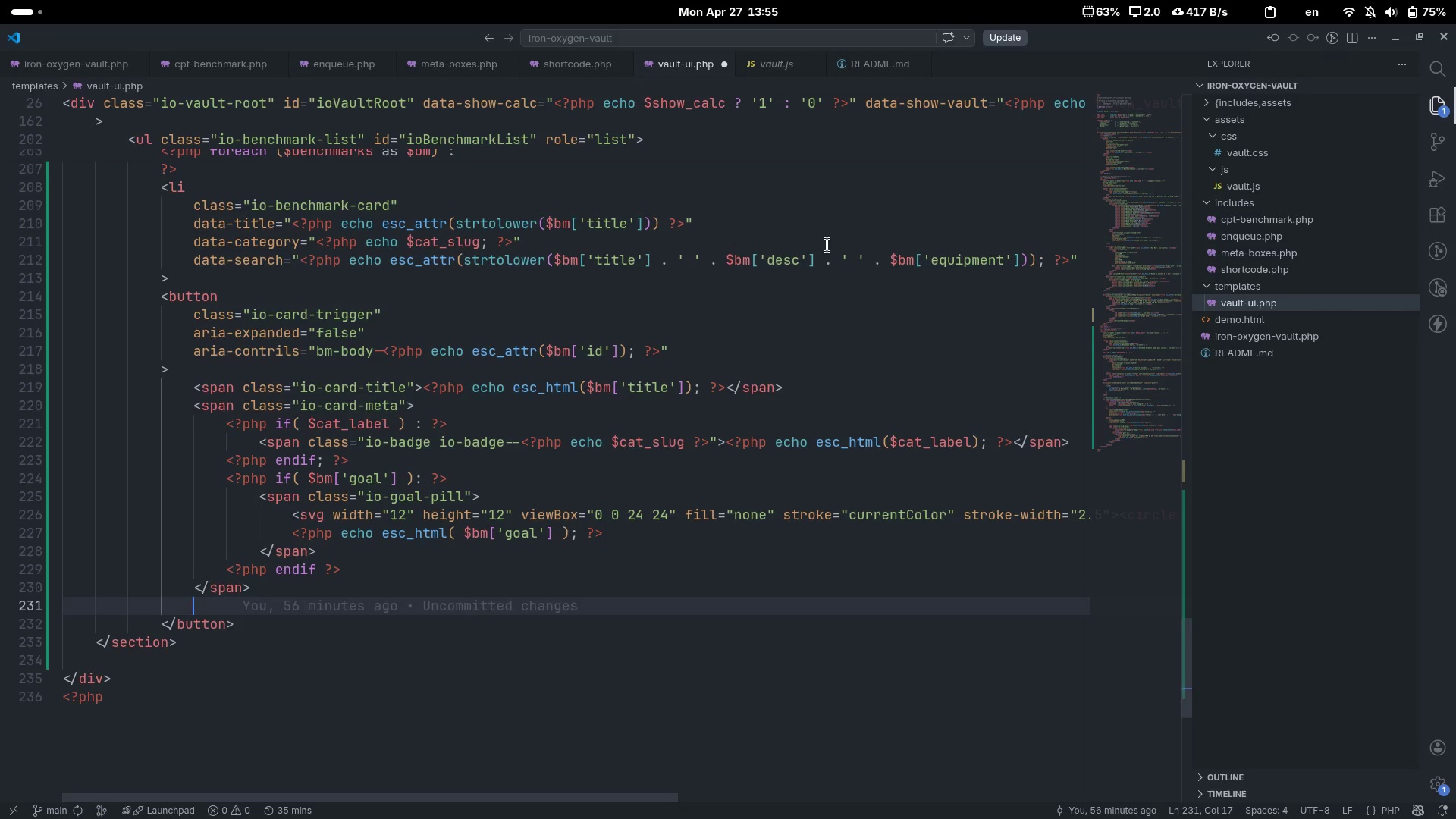 
key(Shift+ShiftLeft)
 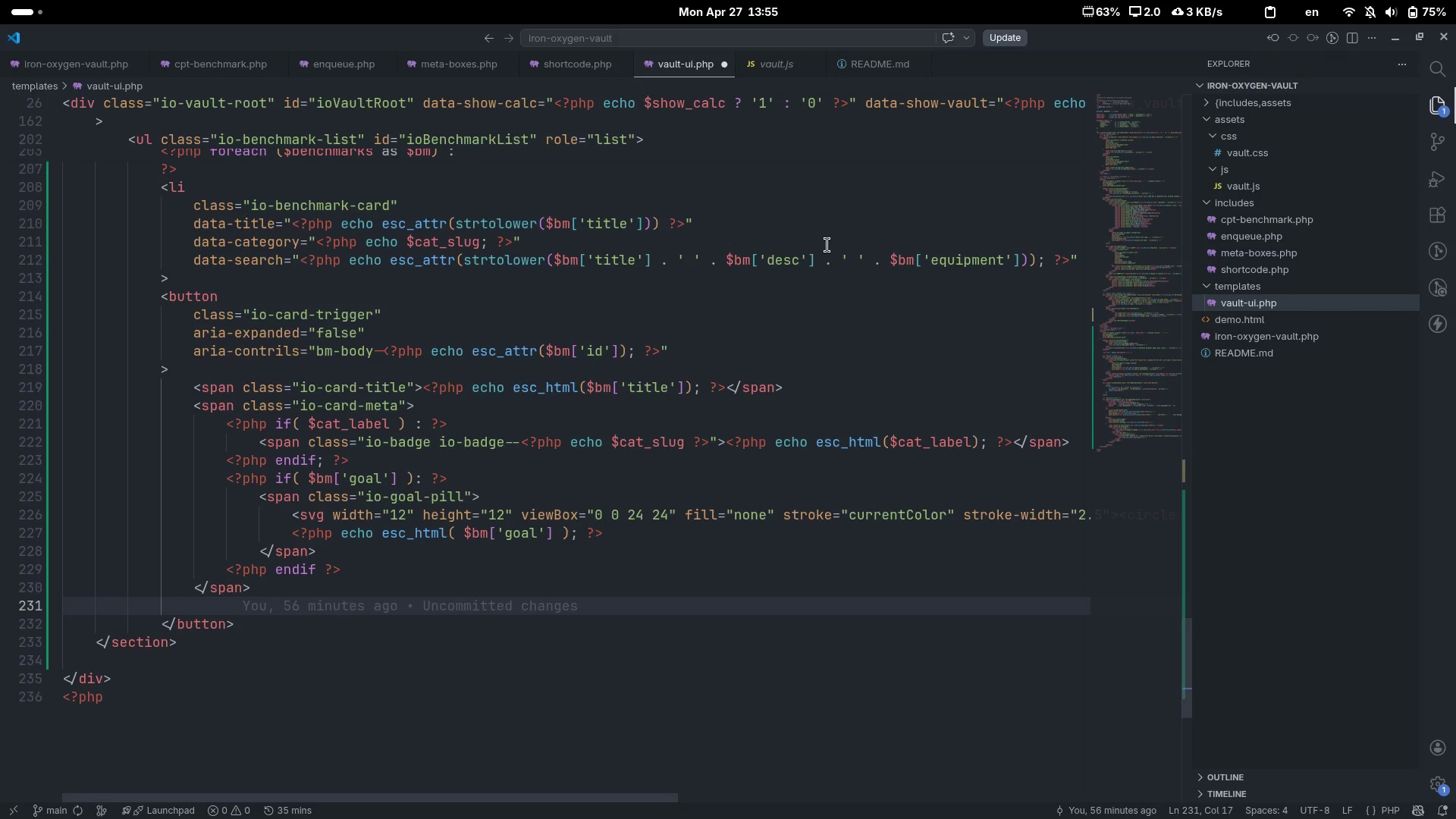 
key(Shift+Comma)
 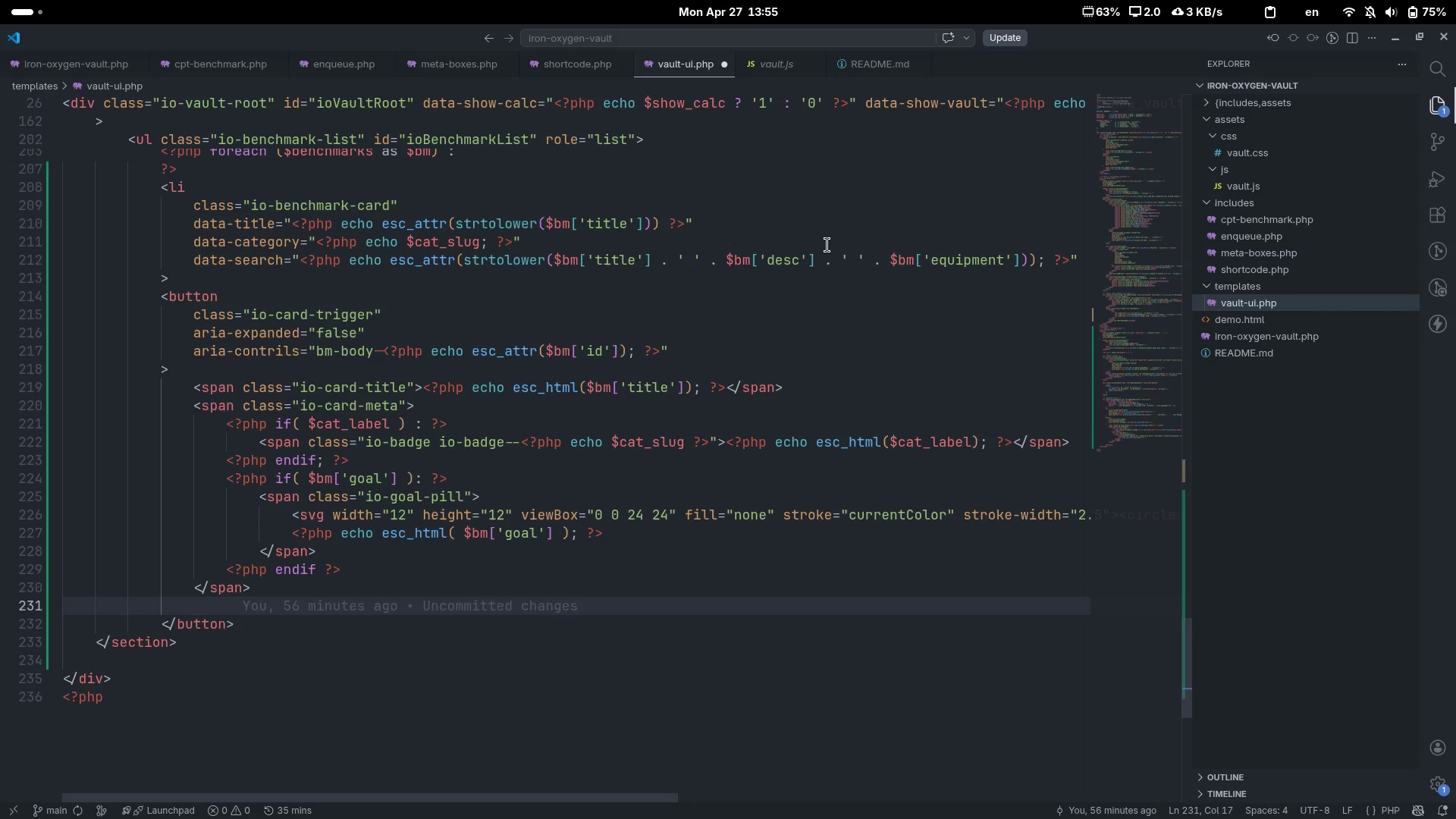 
key(Shift+Period)
 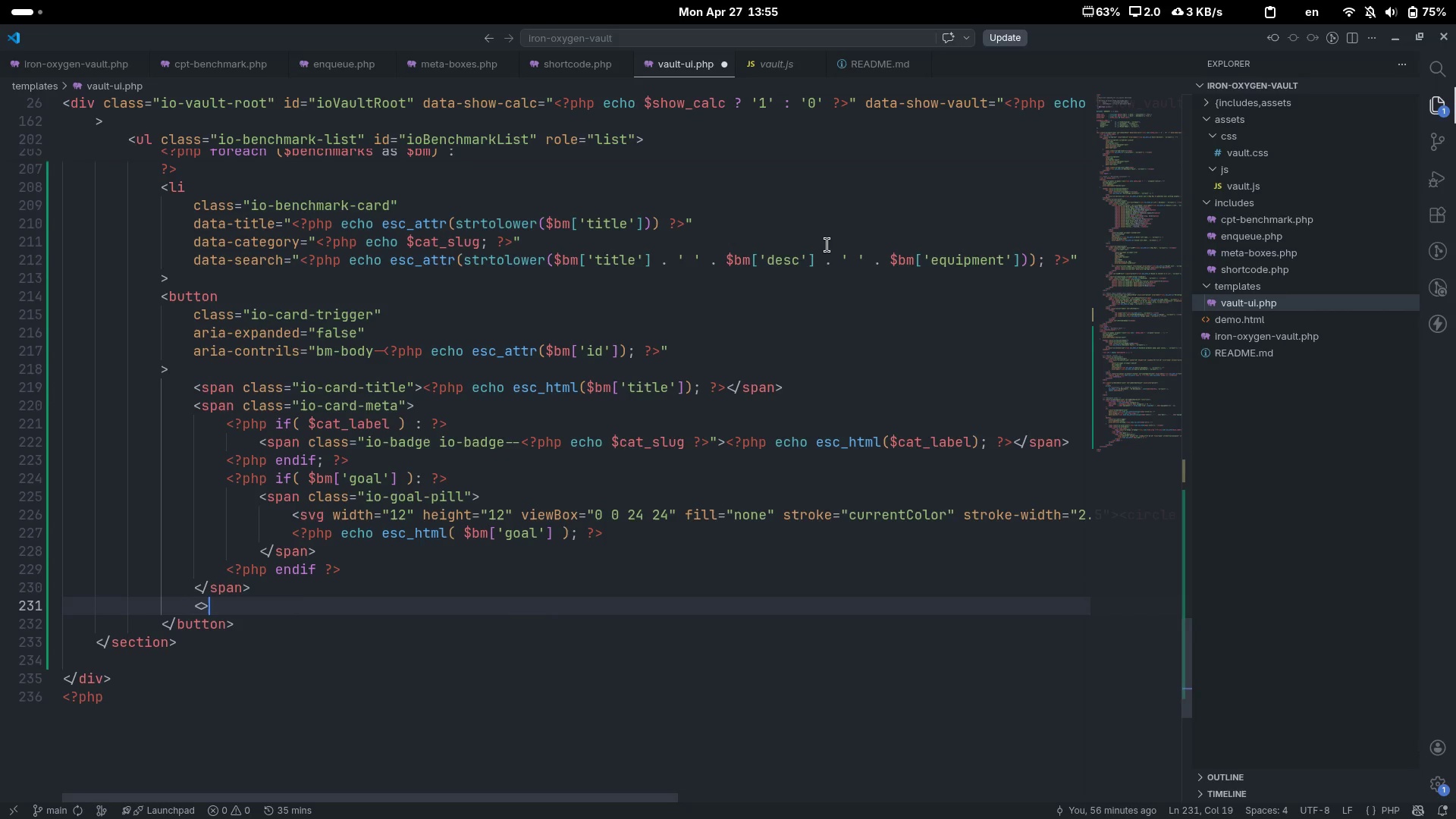 
key(ArrowLeft)
 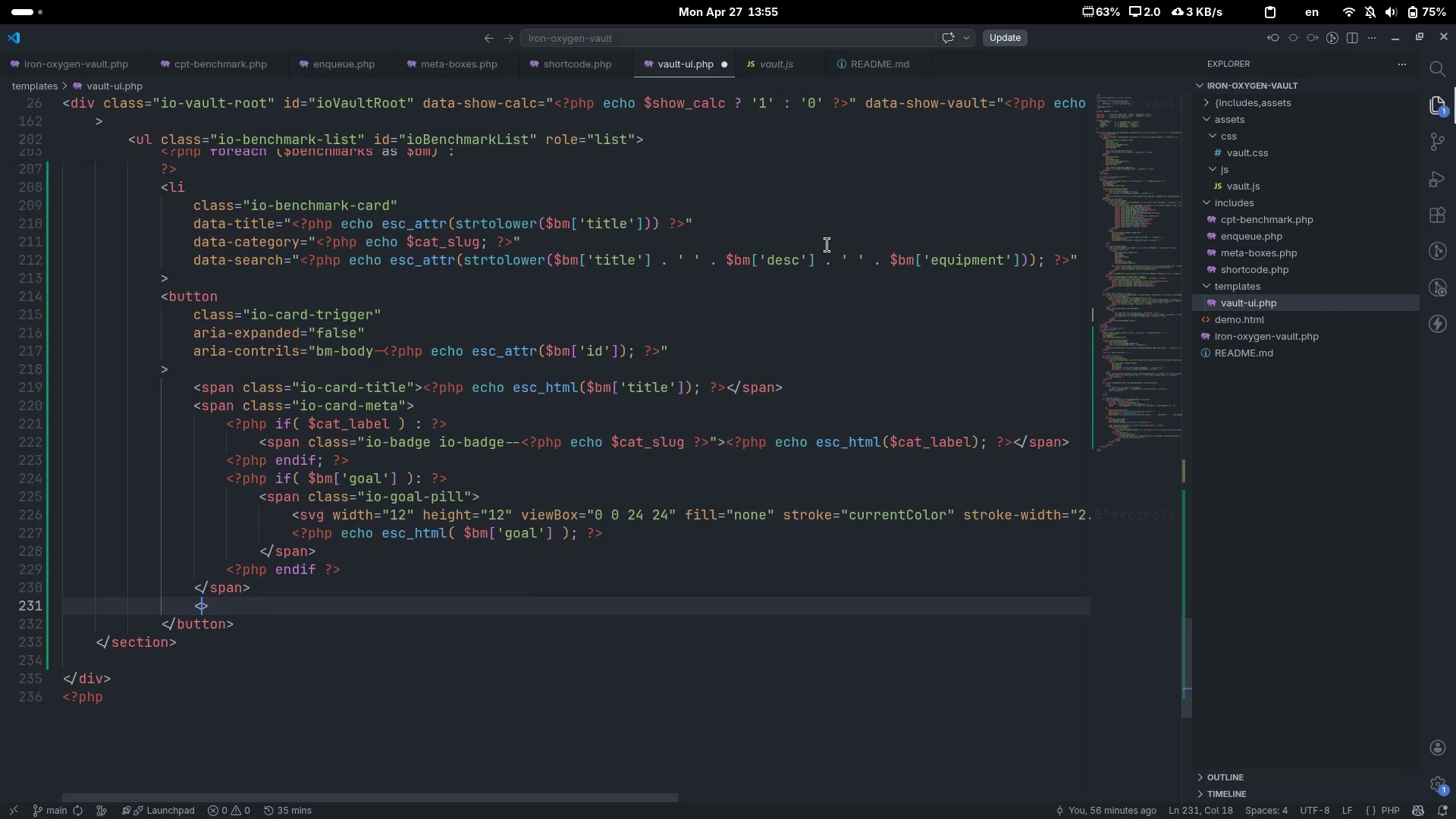 
type(span)
key(Escape)
 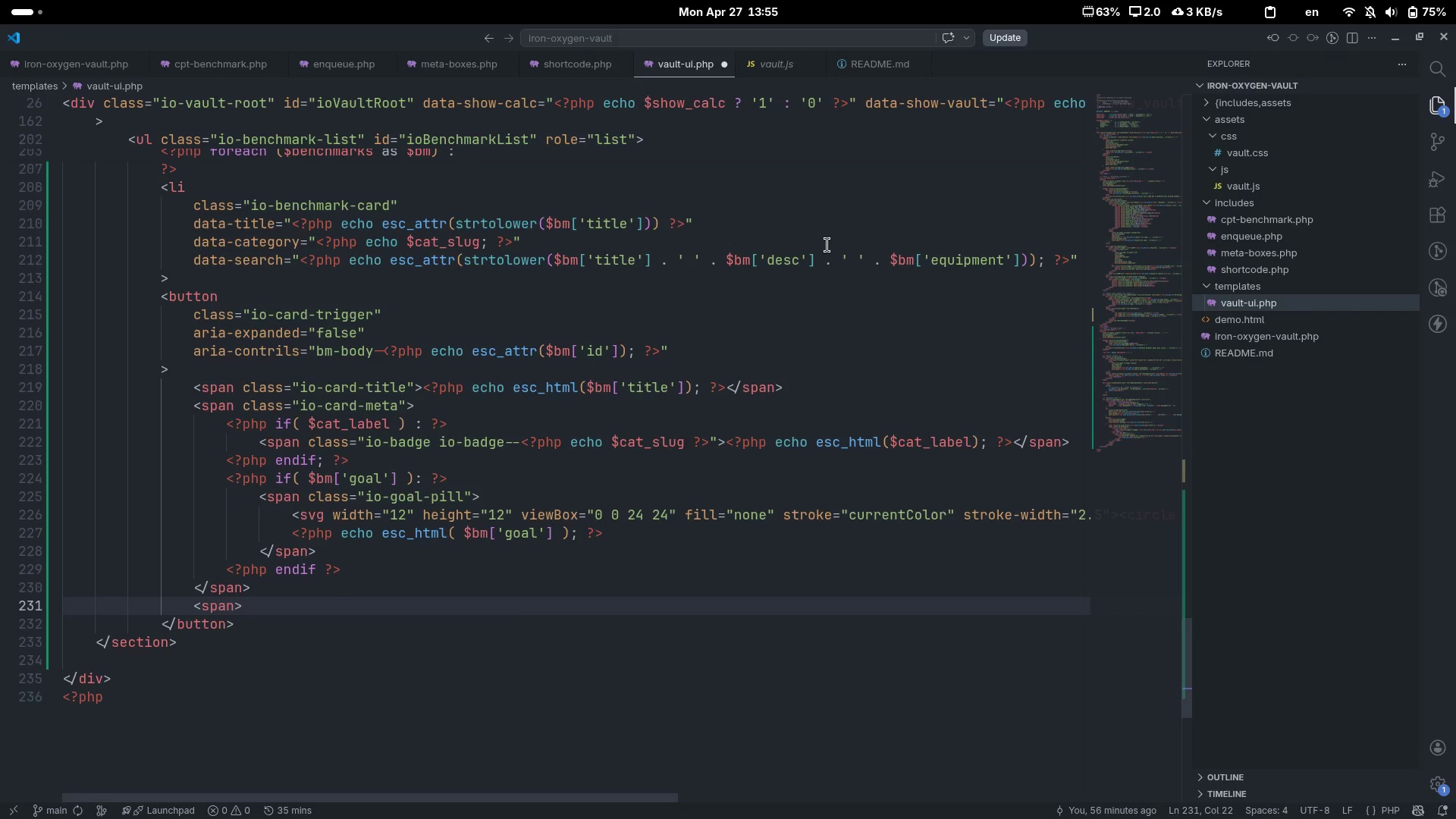 
key(ArrowRight)
 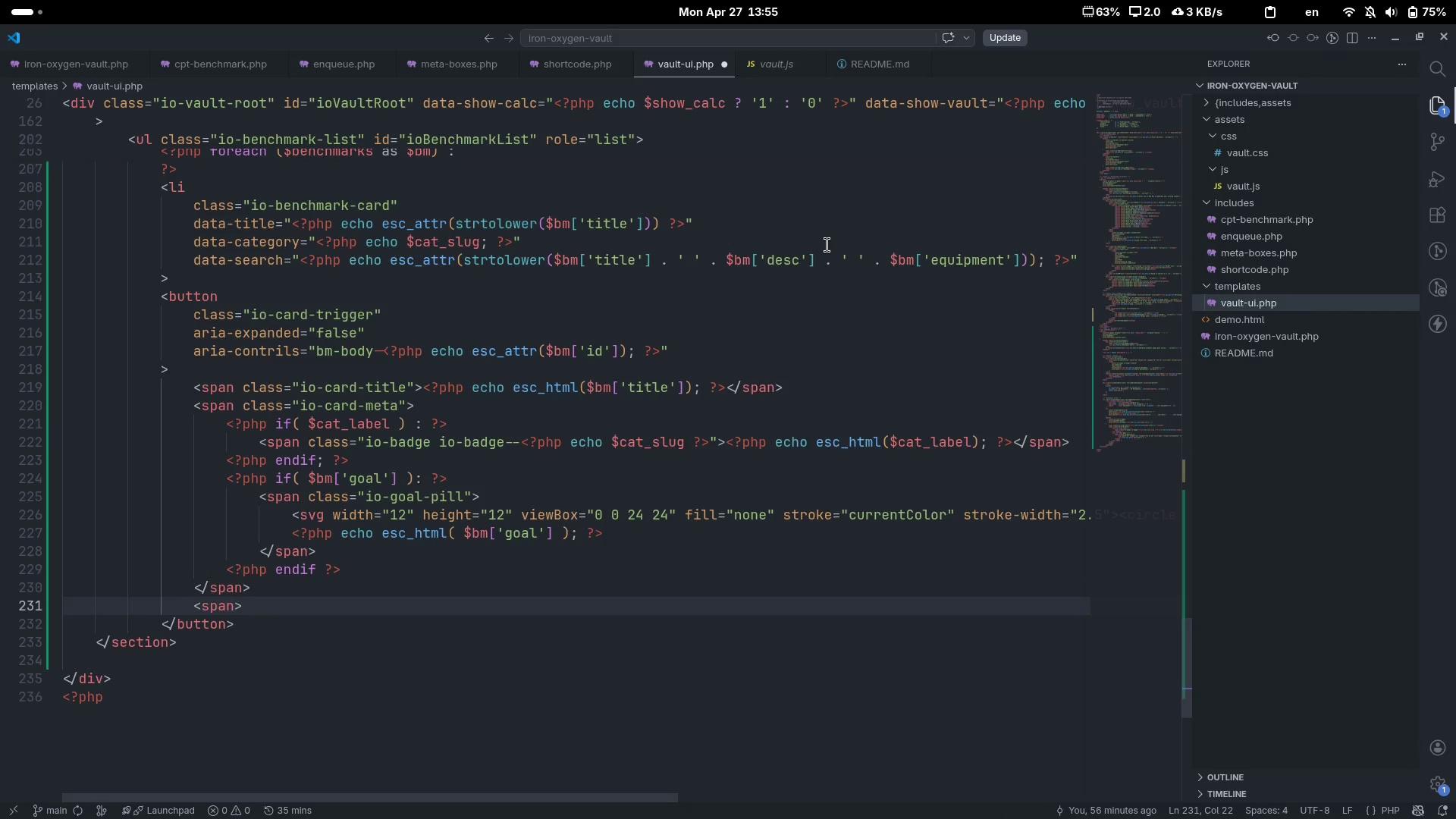 
key(Space)
 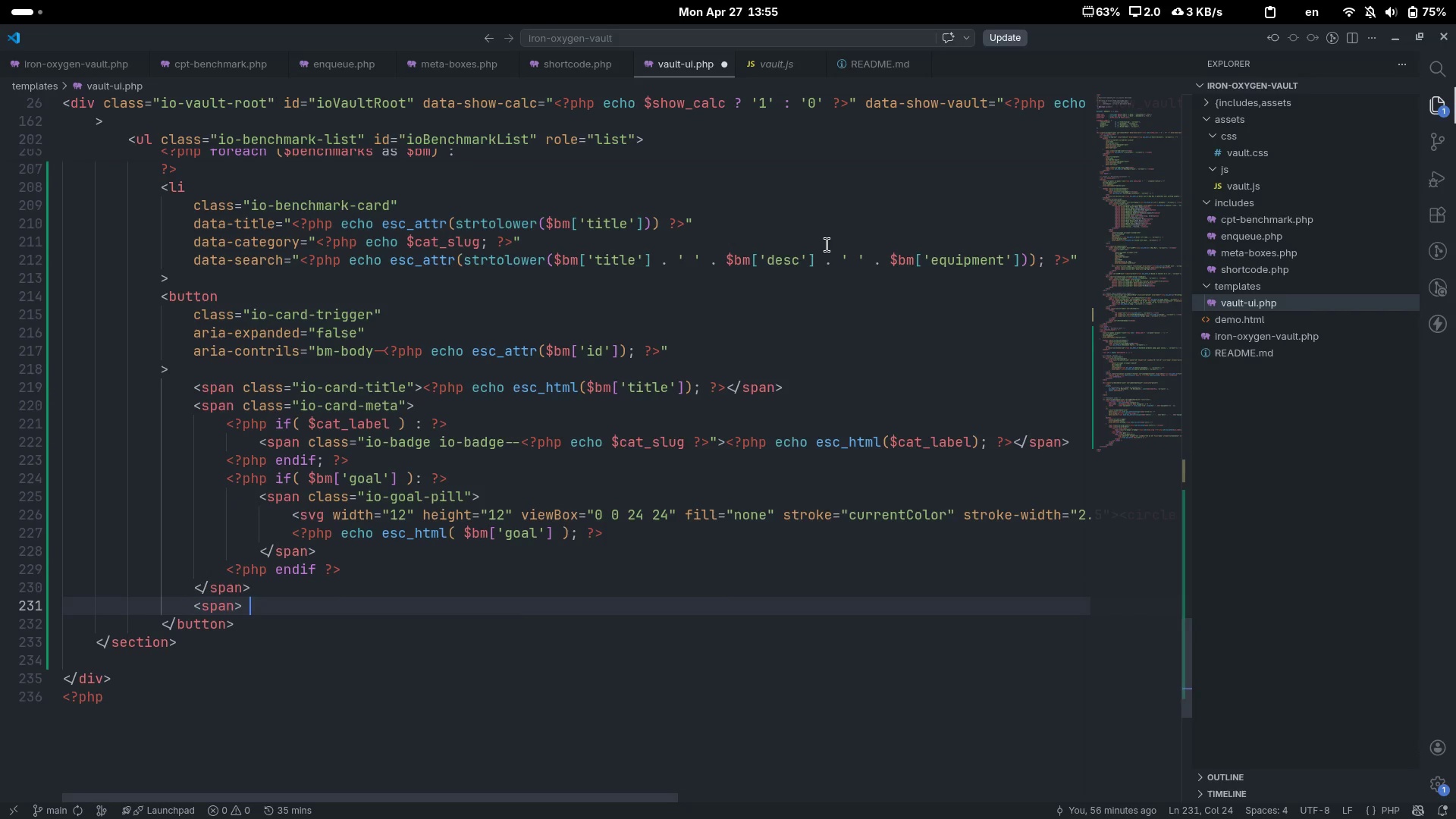 
key(Backspace)
 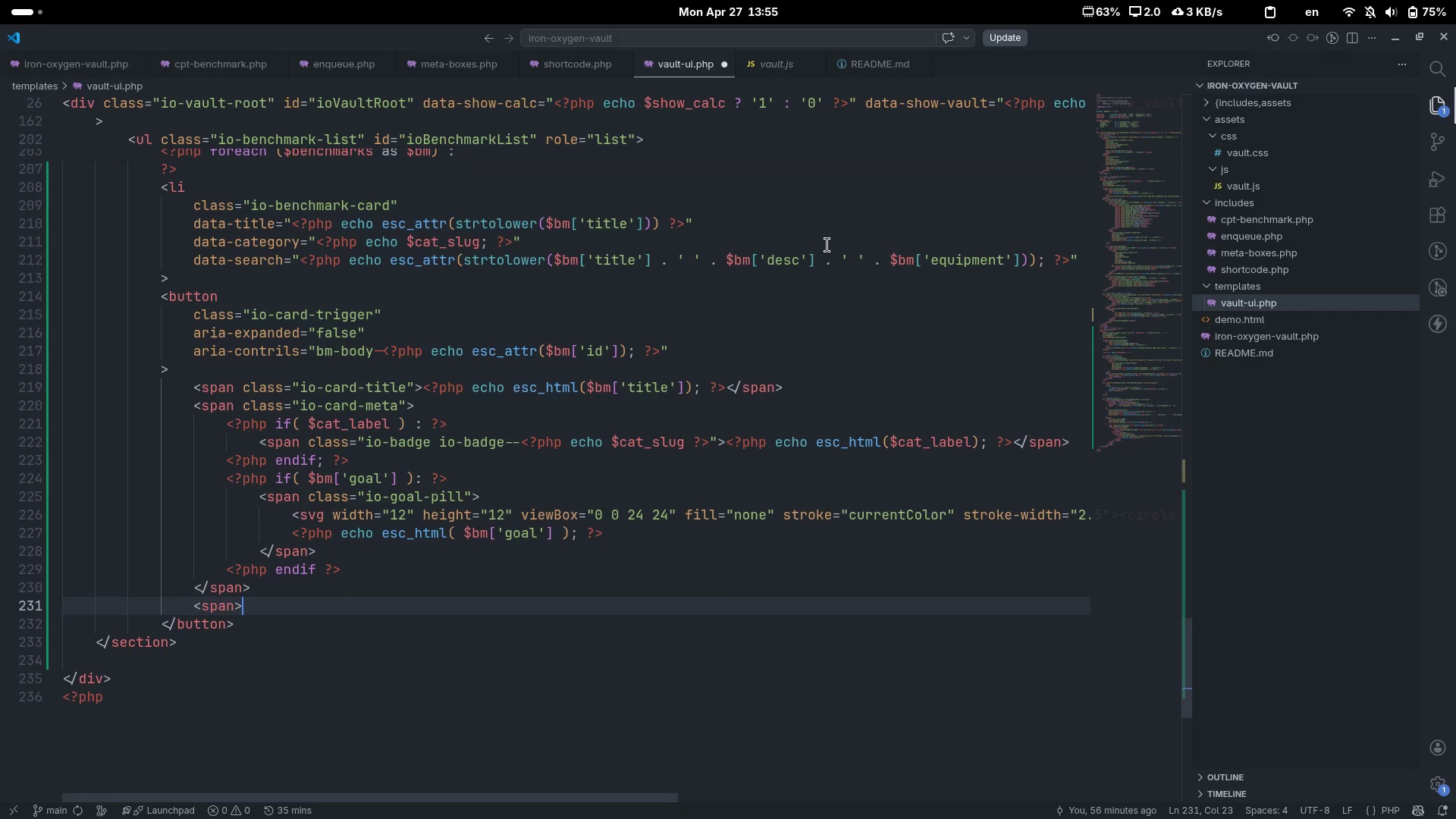 
key(Shift+Comma)
 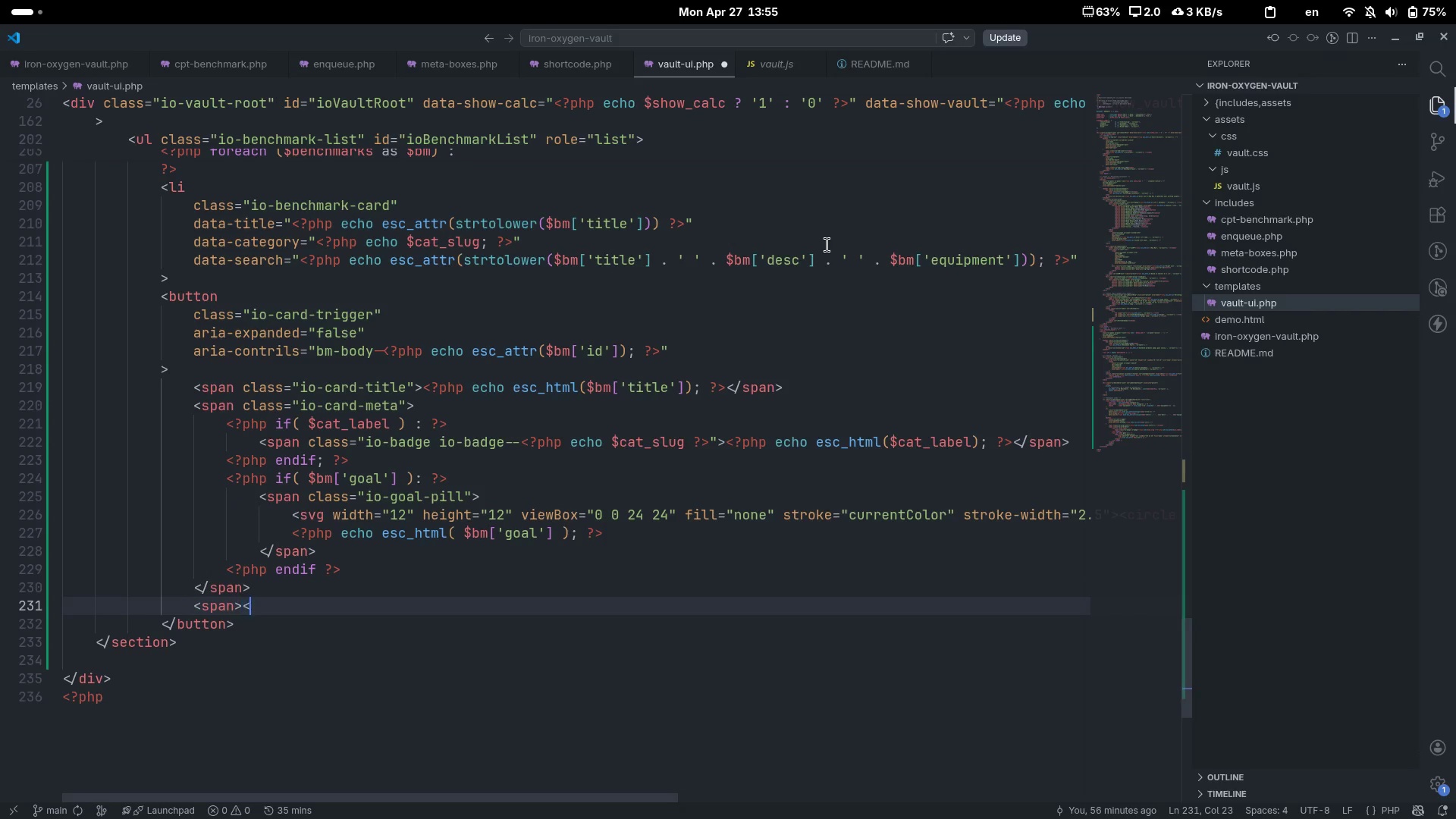 
key(Shift+Period)
 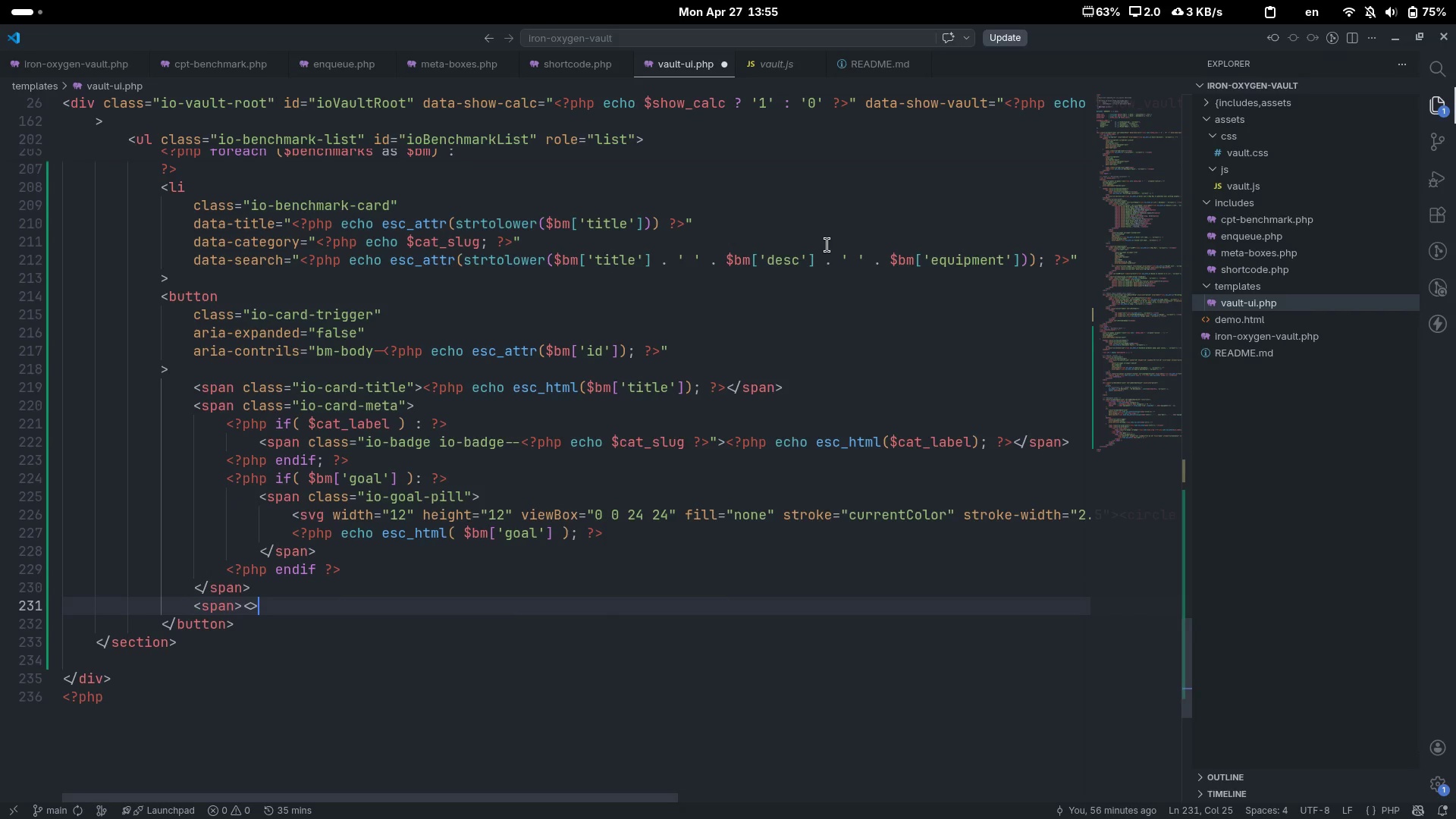 
key(ArrowLeft)
 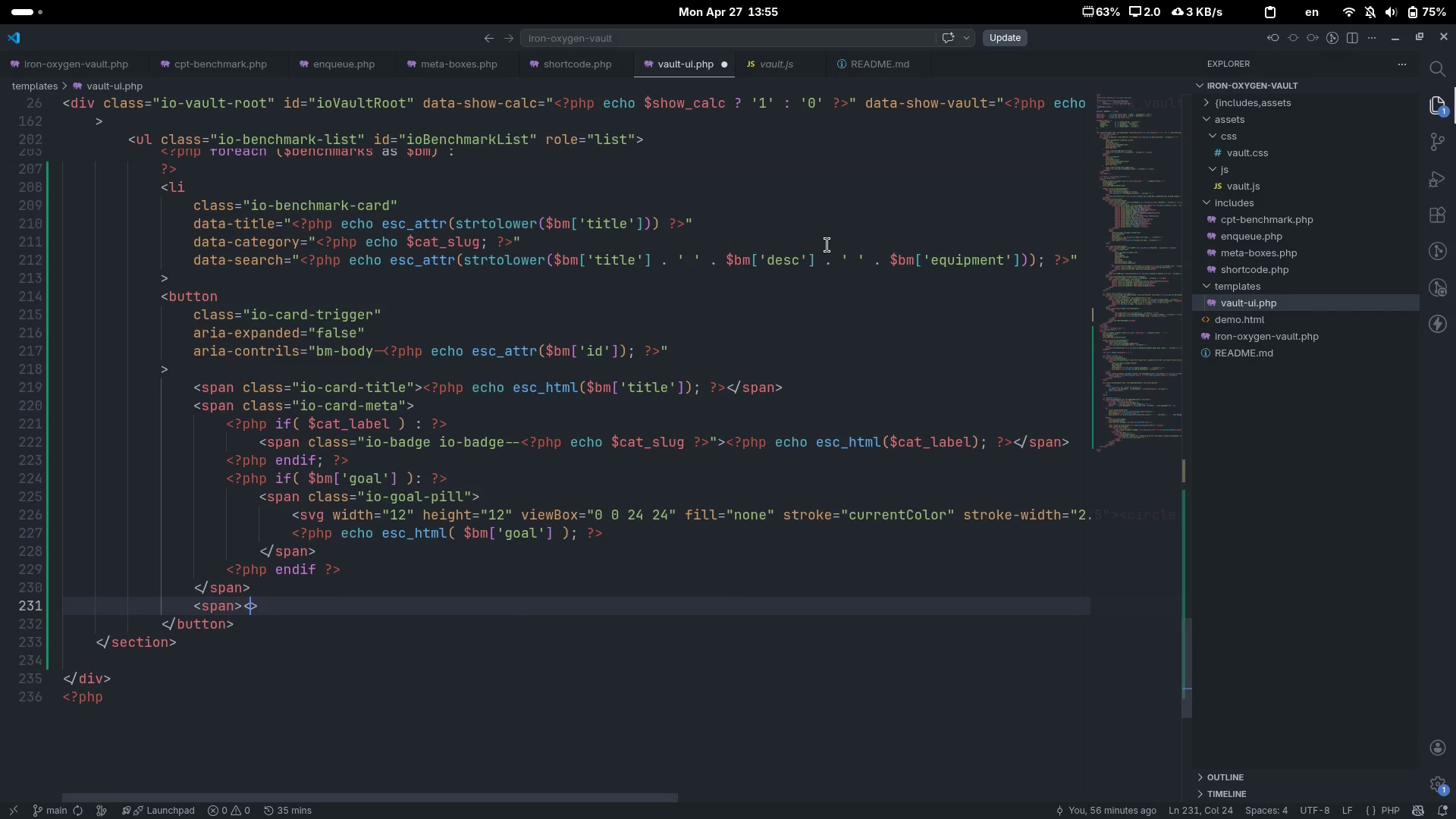 
type(/span)
key(Escape)
 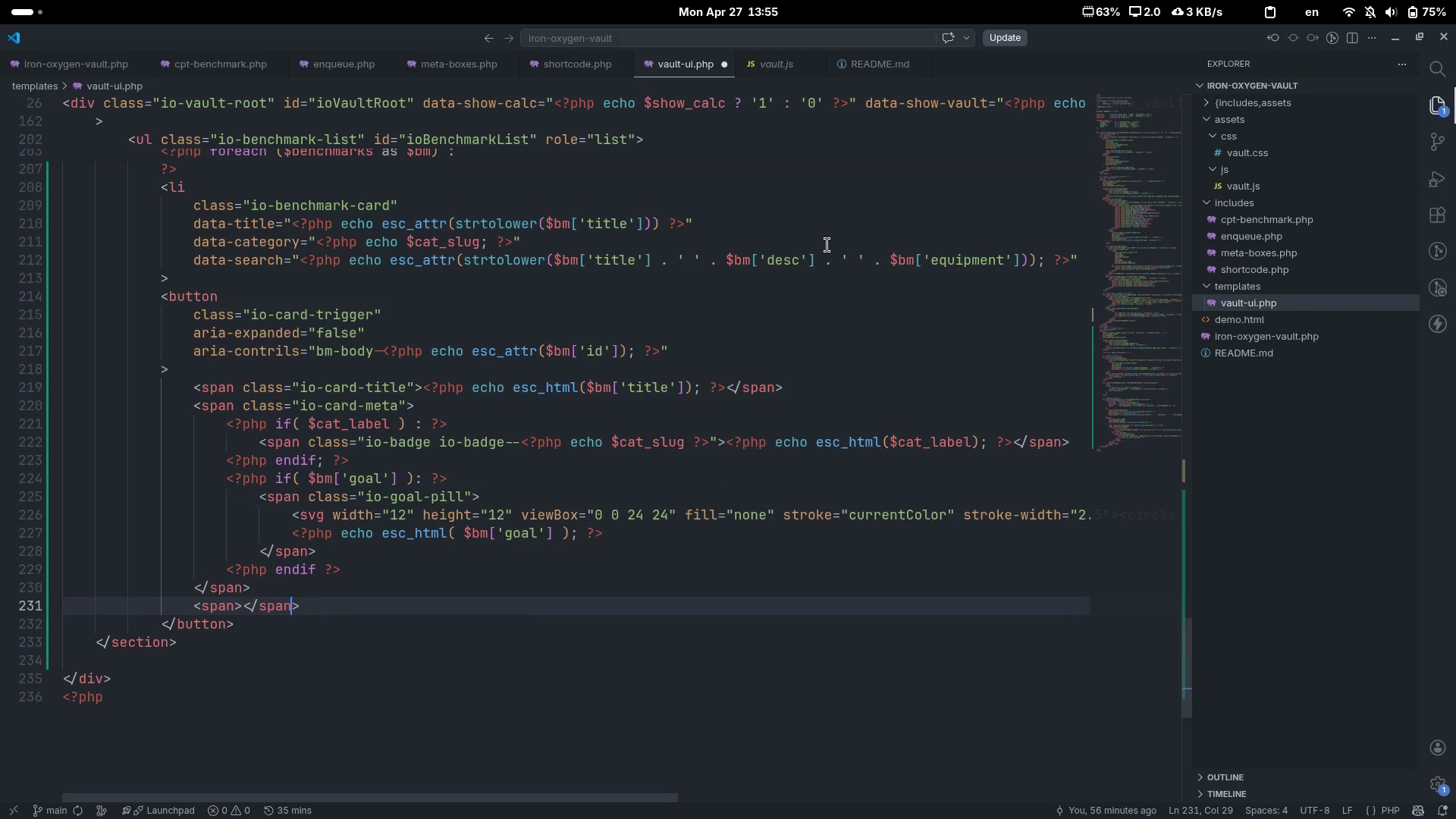 
key(ArrowLeft)
 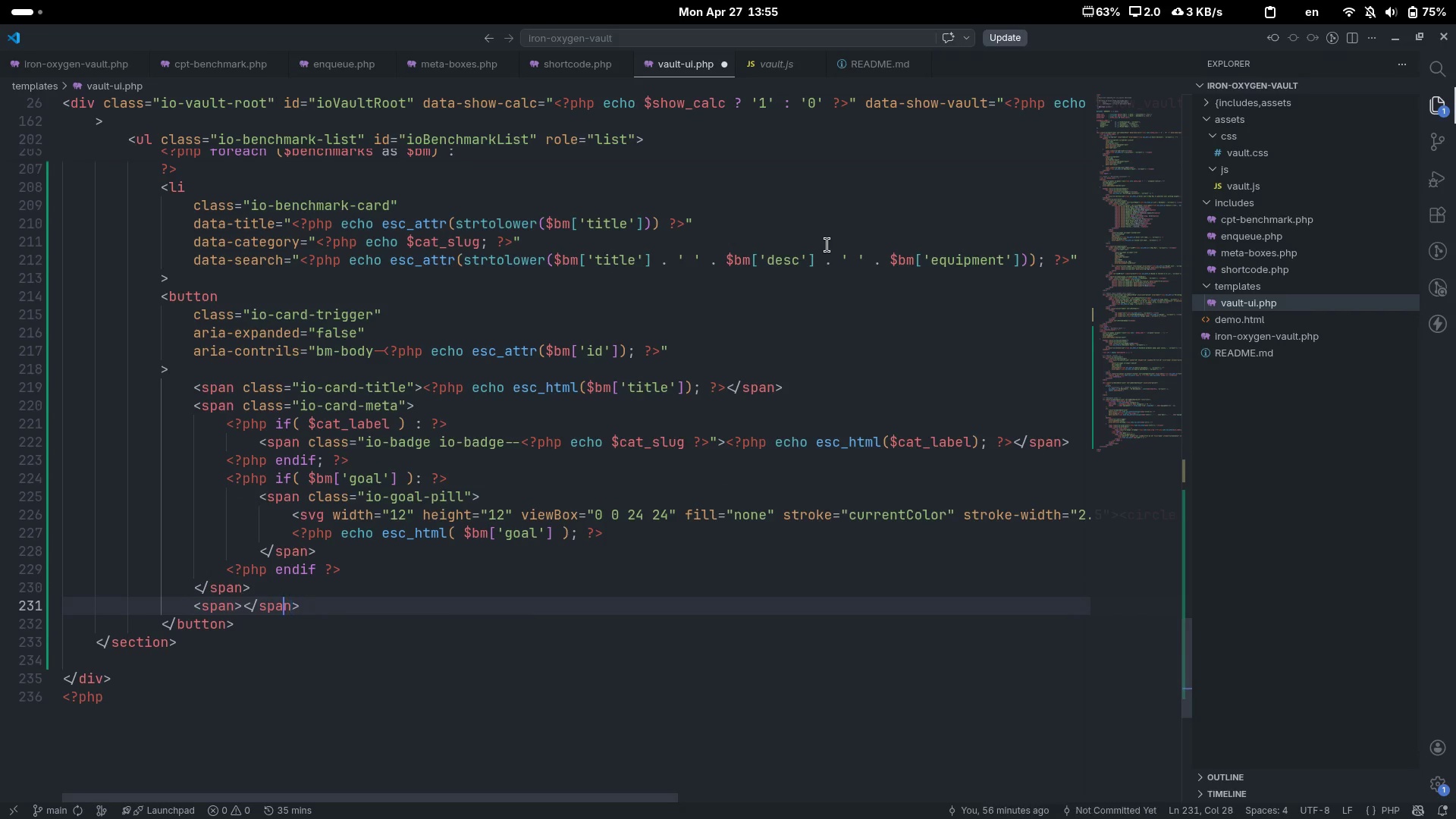 
key(Control+ControlLeft)
 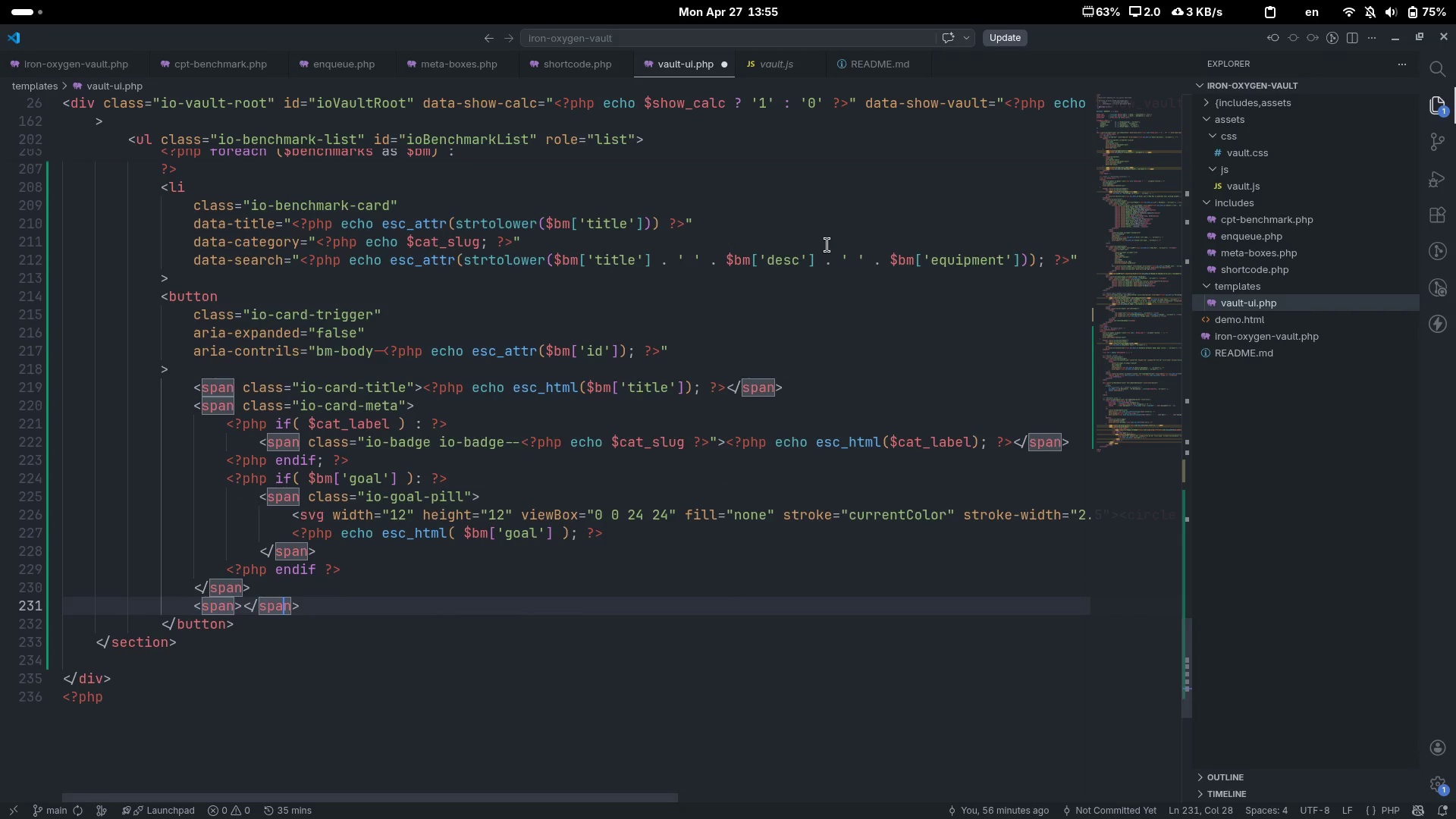 
key(Control+ArrowLeft)
 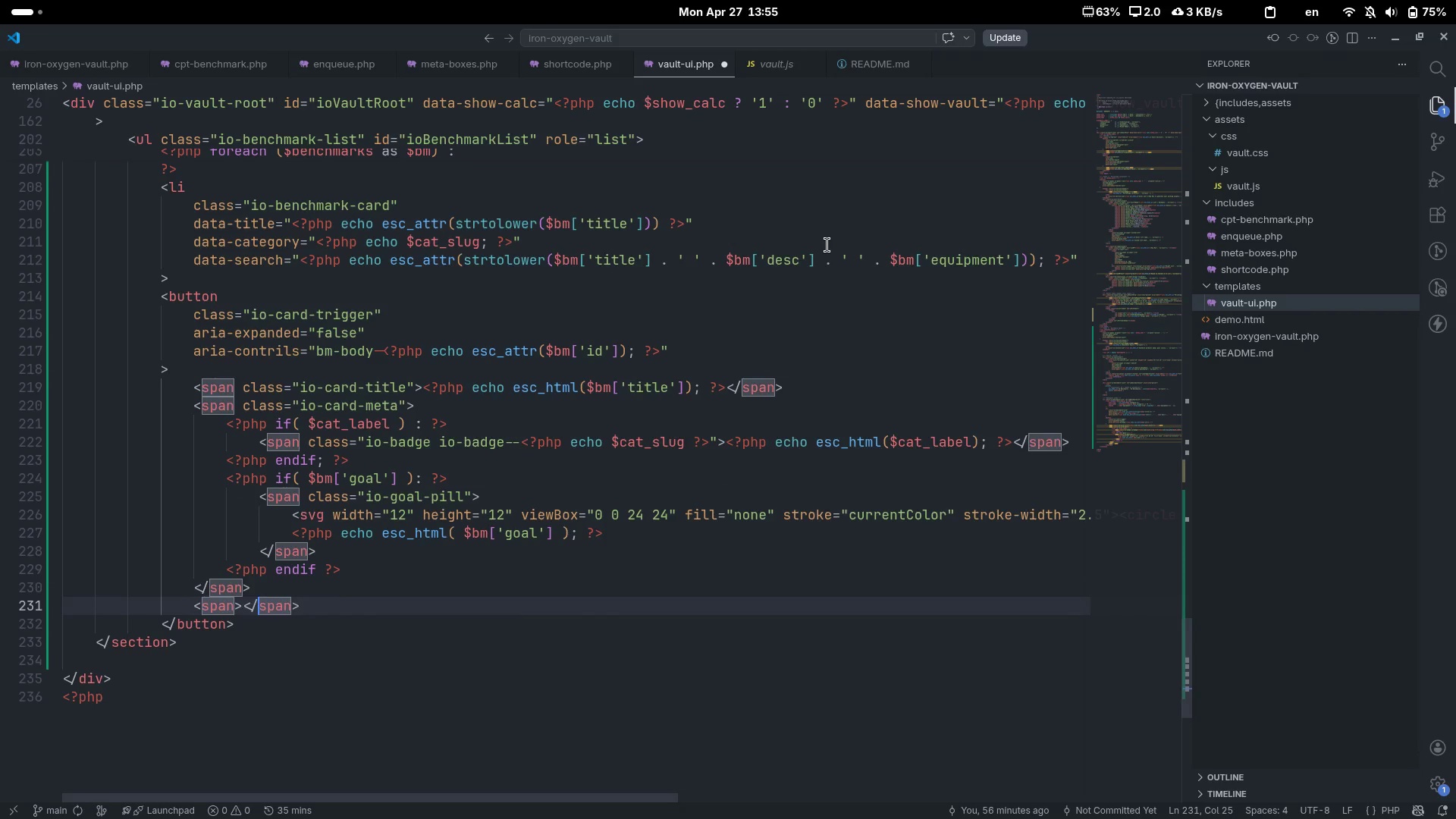 
key(ArrowLeft)
 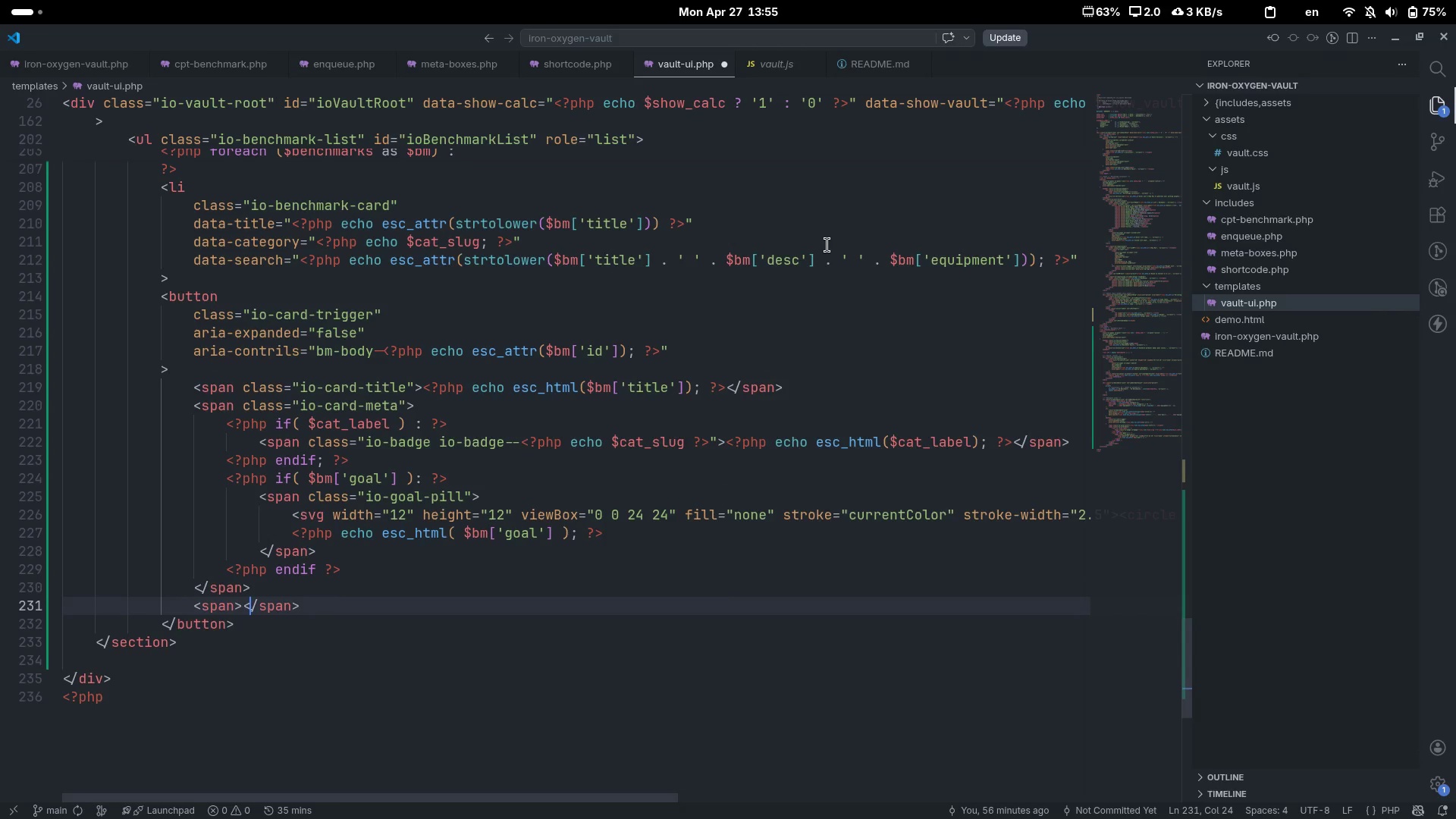 
key(ArrowLeft)
 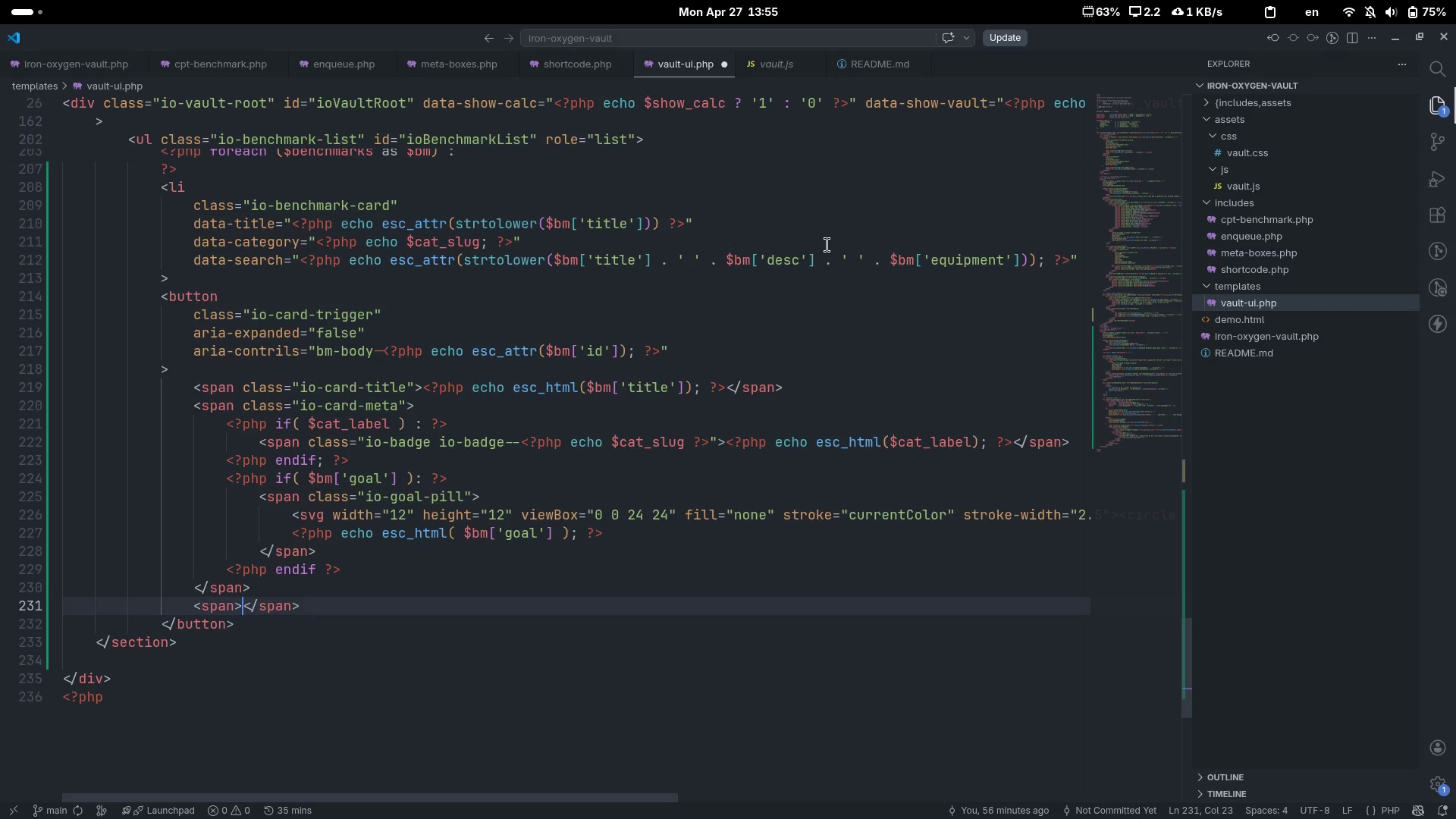 
key(ArrowLeft)
 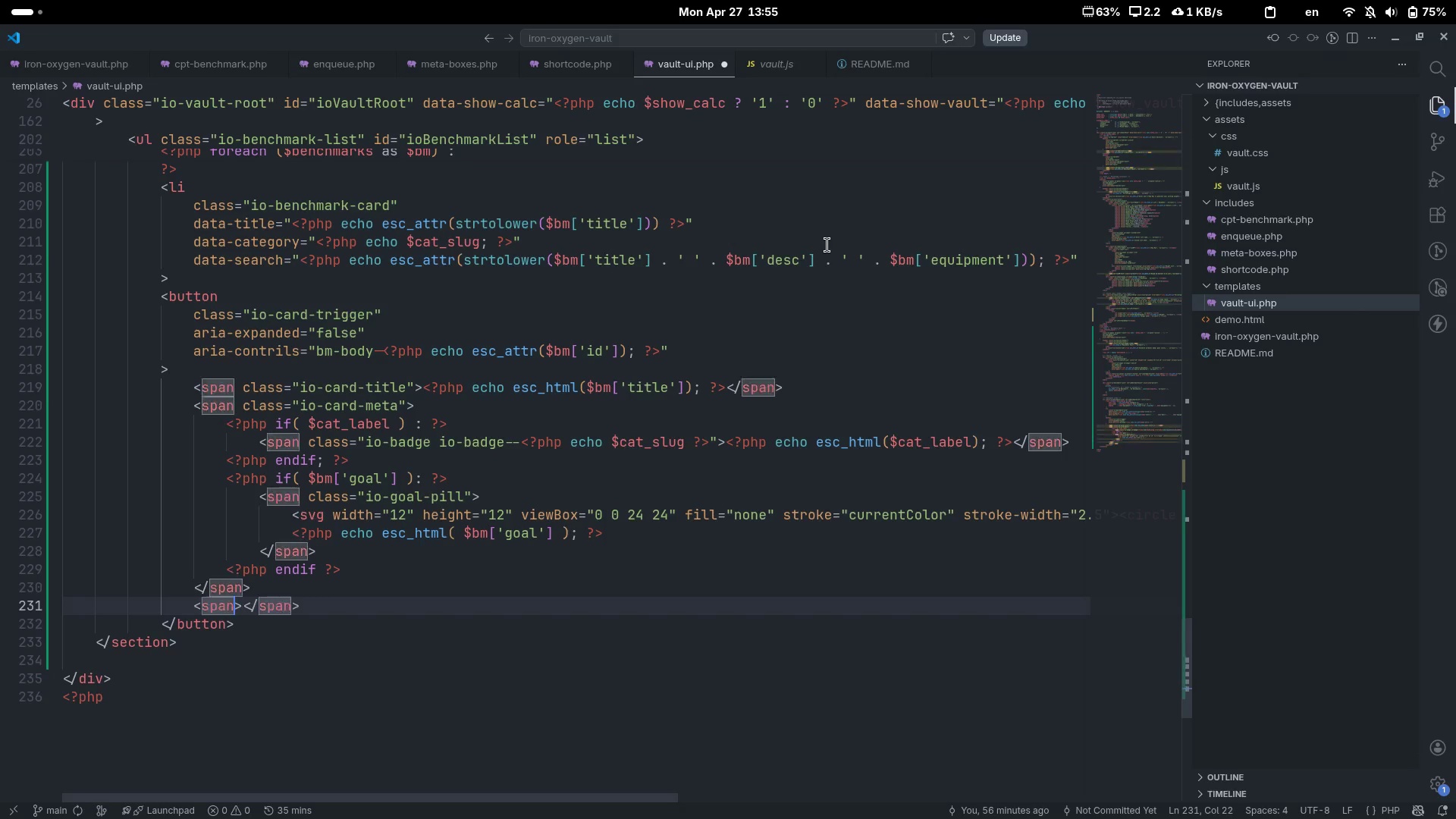 
type( class="")
 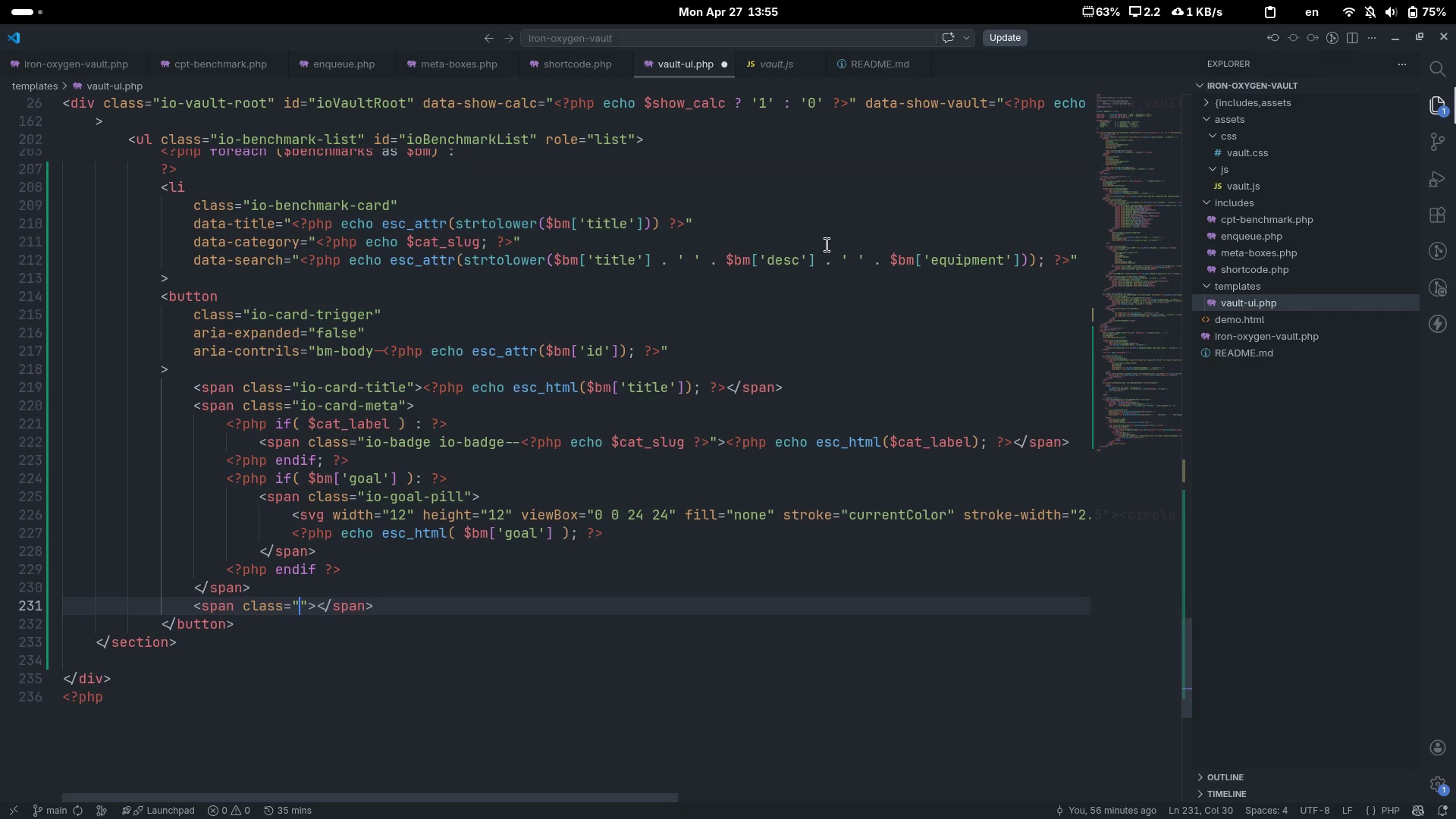 
 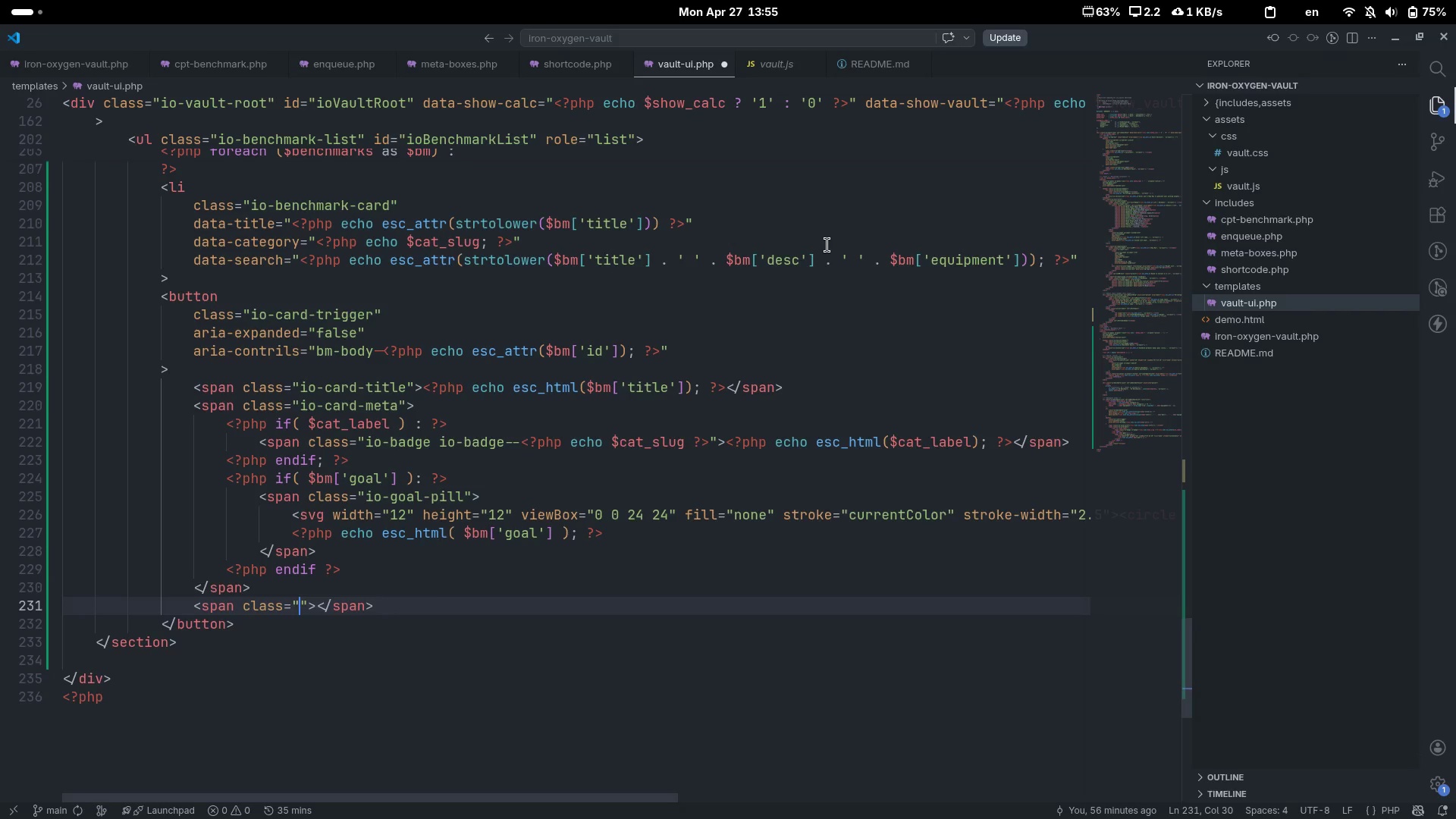 
key(ArrowLeft)
 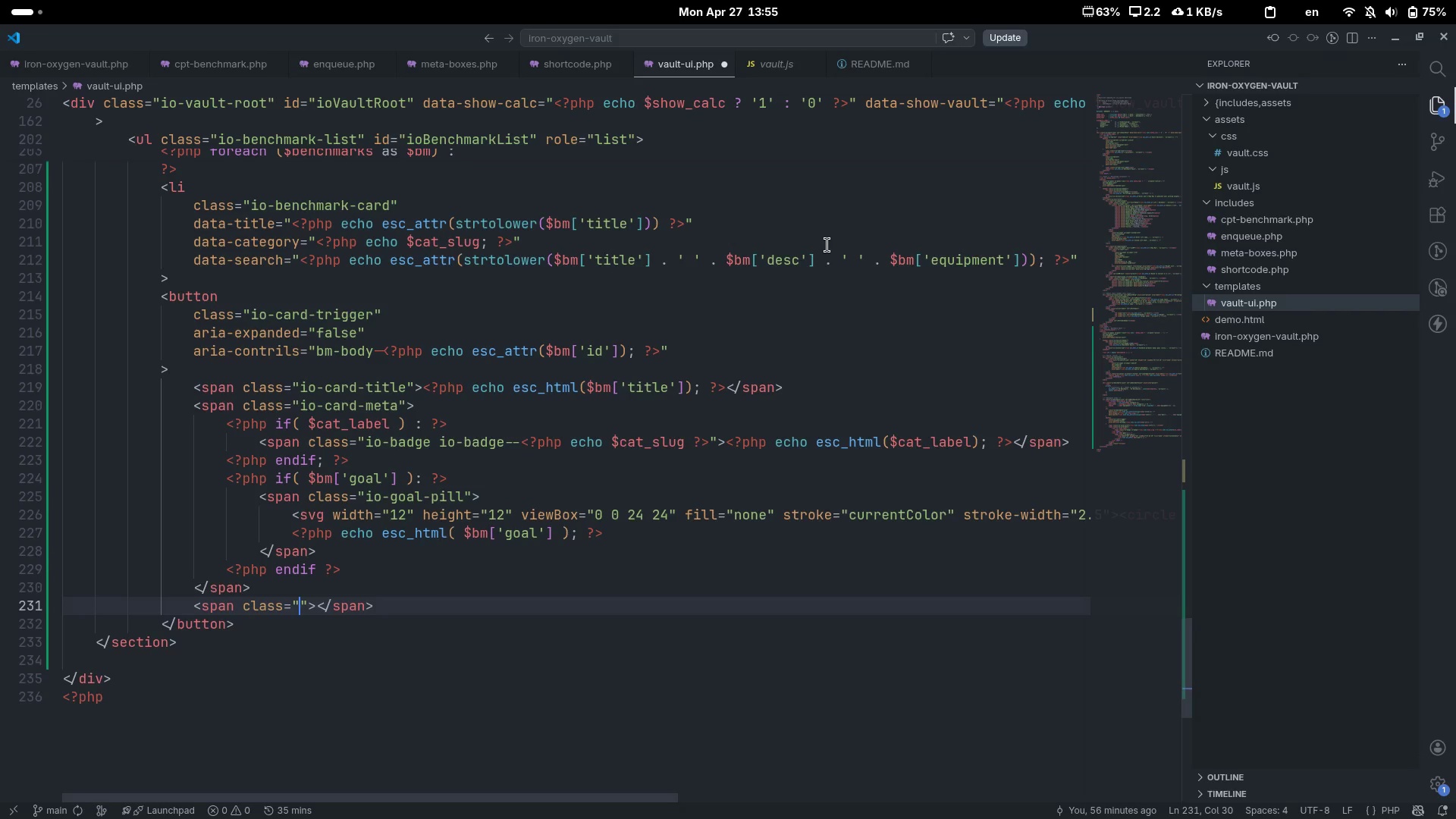 
type(io-cheveron)
 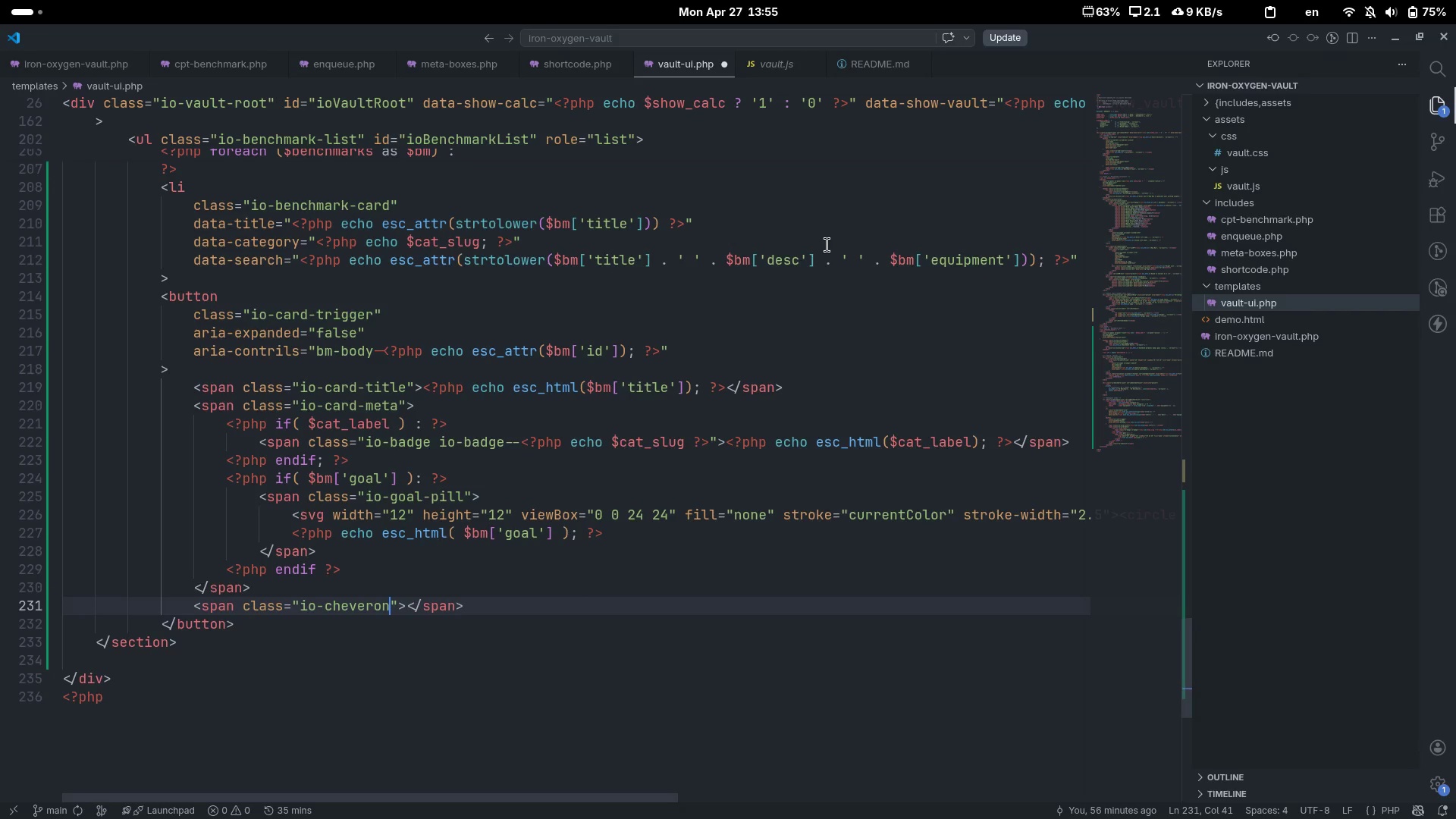 
key(ArrowRight)
 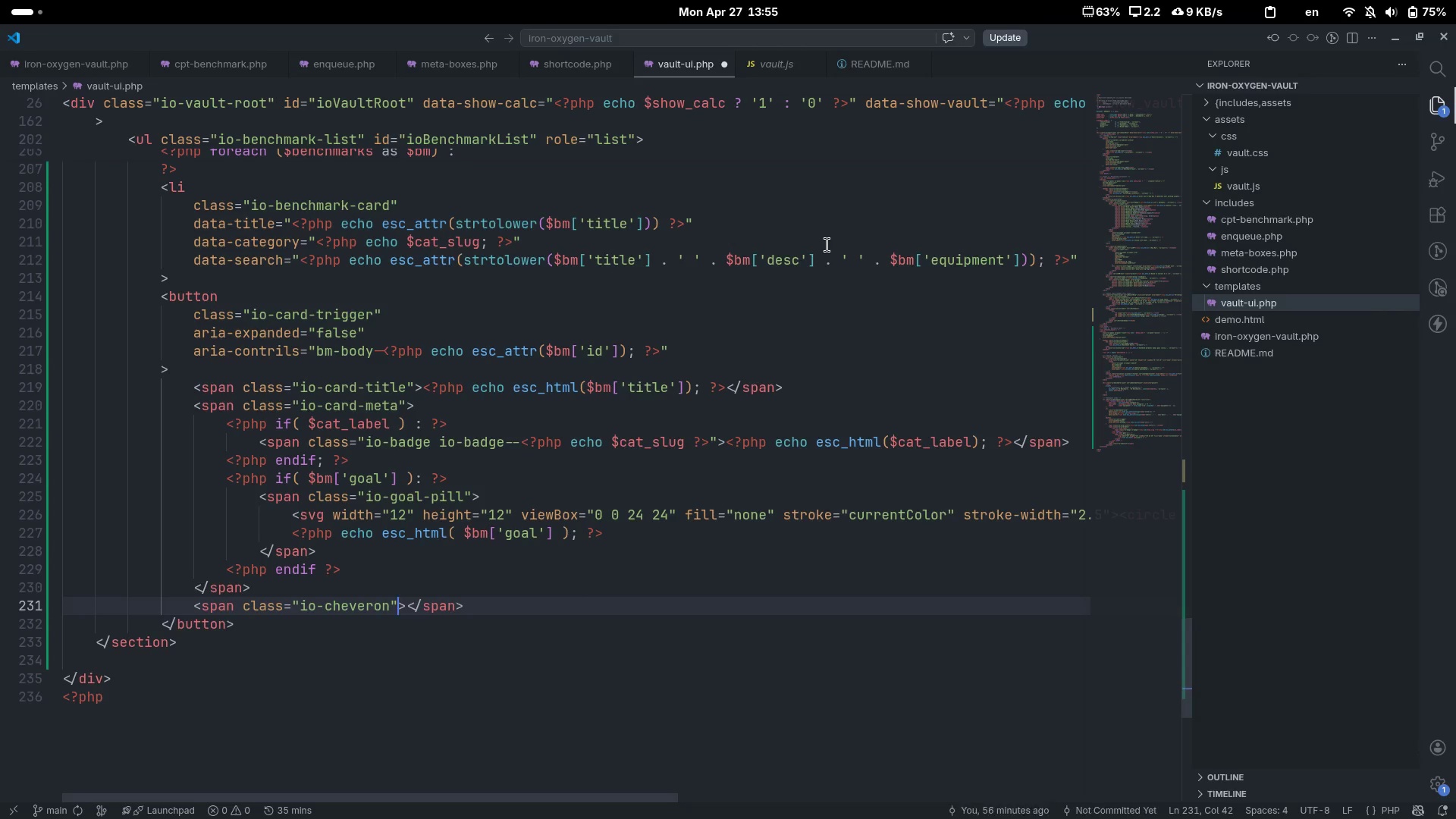 
type( aria-hiden)
key(Backspace)
key(Backspace)
type(den="")
 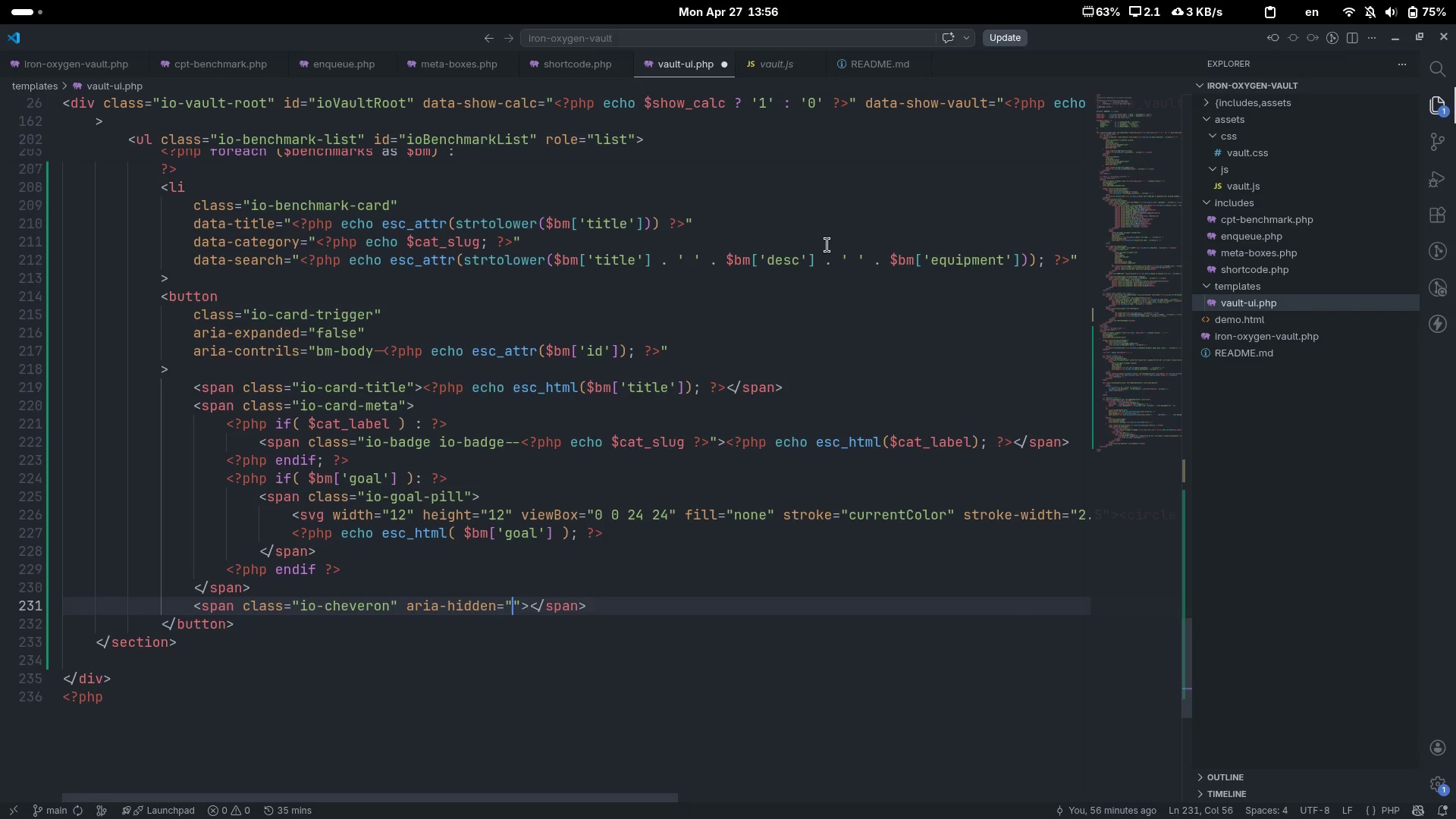 
 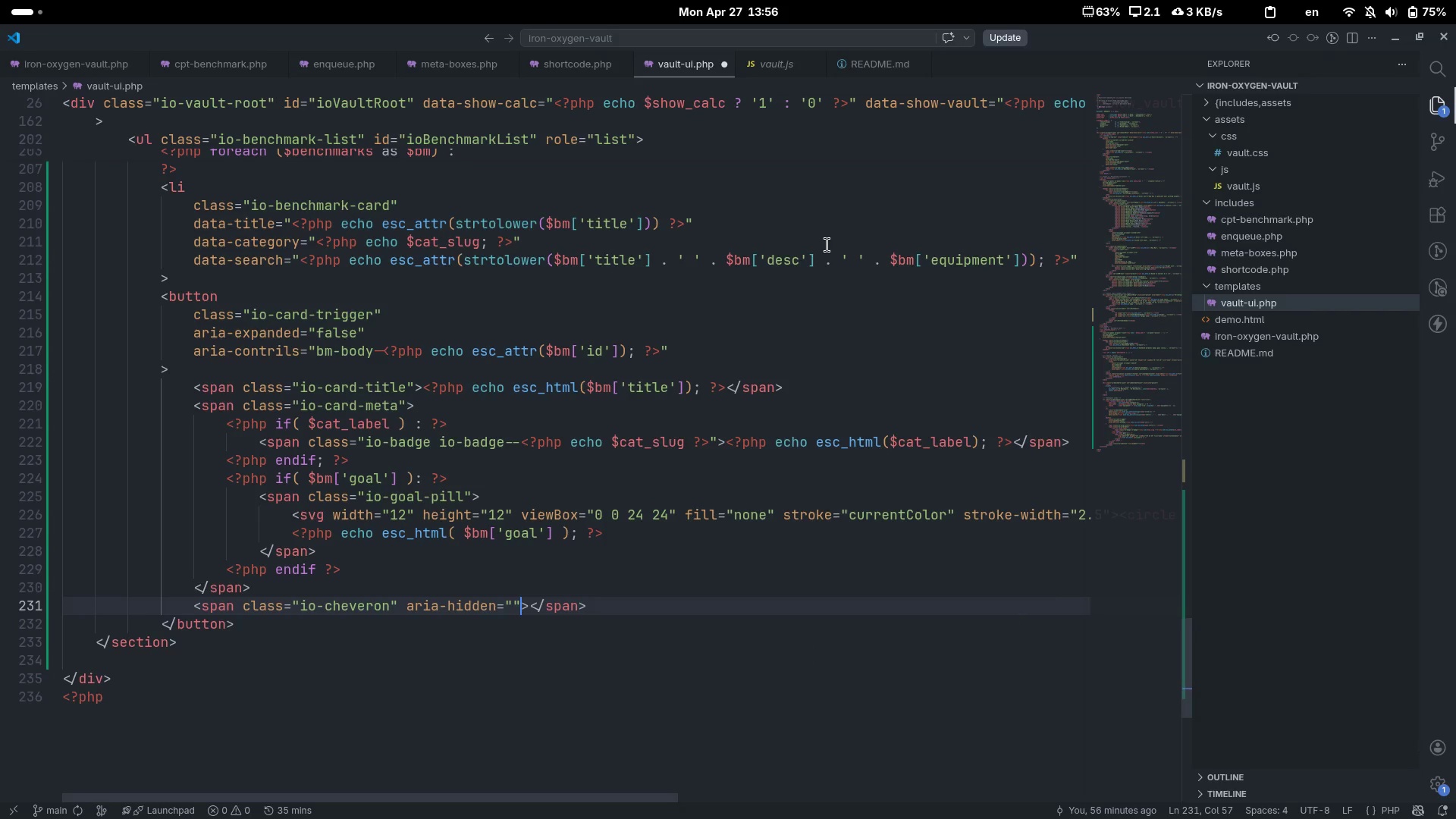 
key(ArrowLeft)
 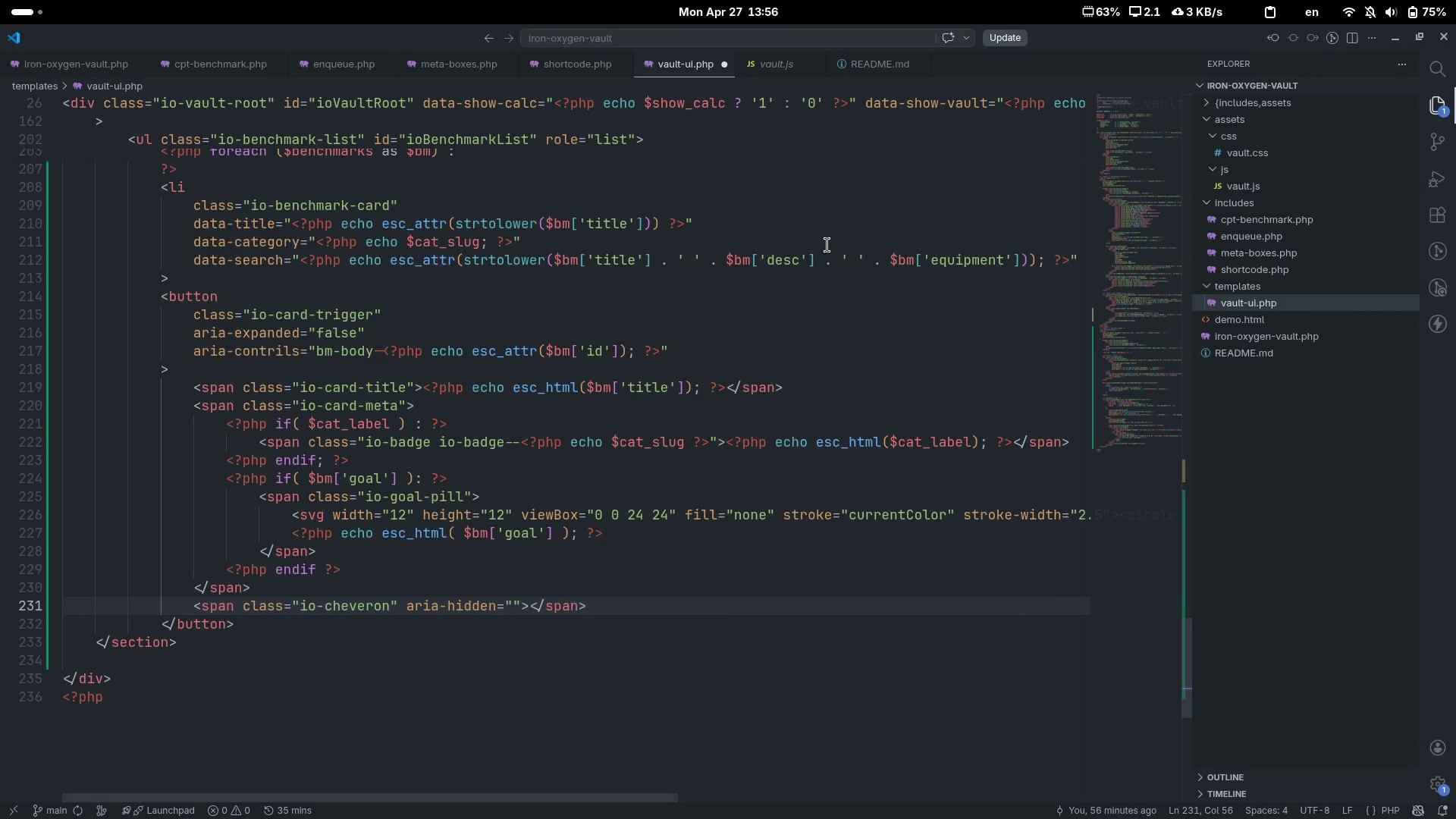 
type(true)
 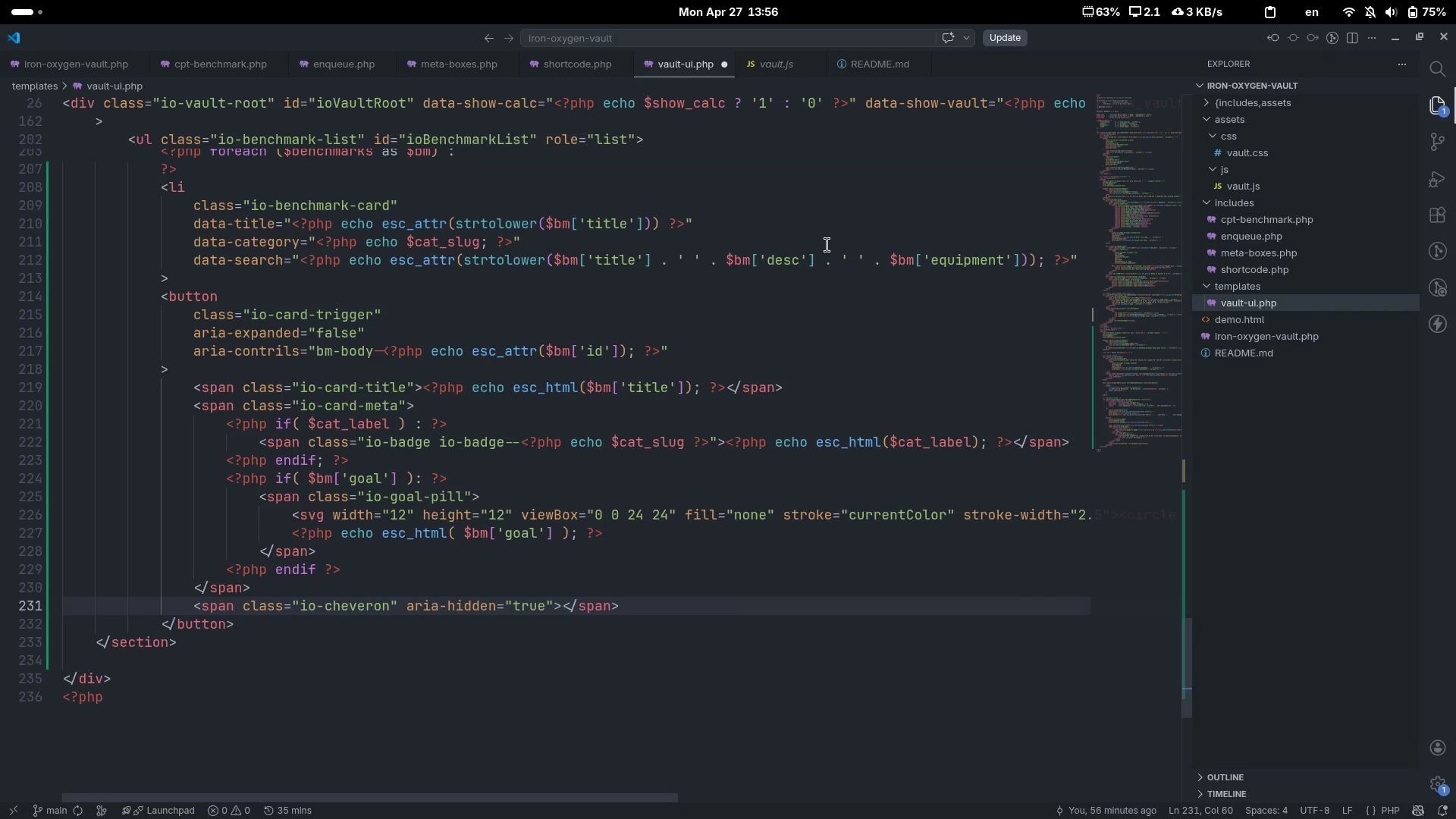 
key(ArrowRight)
 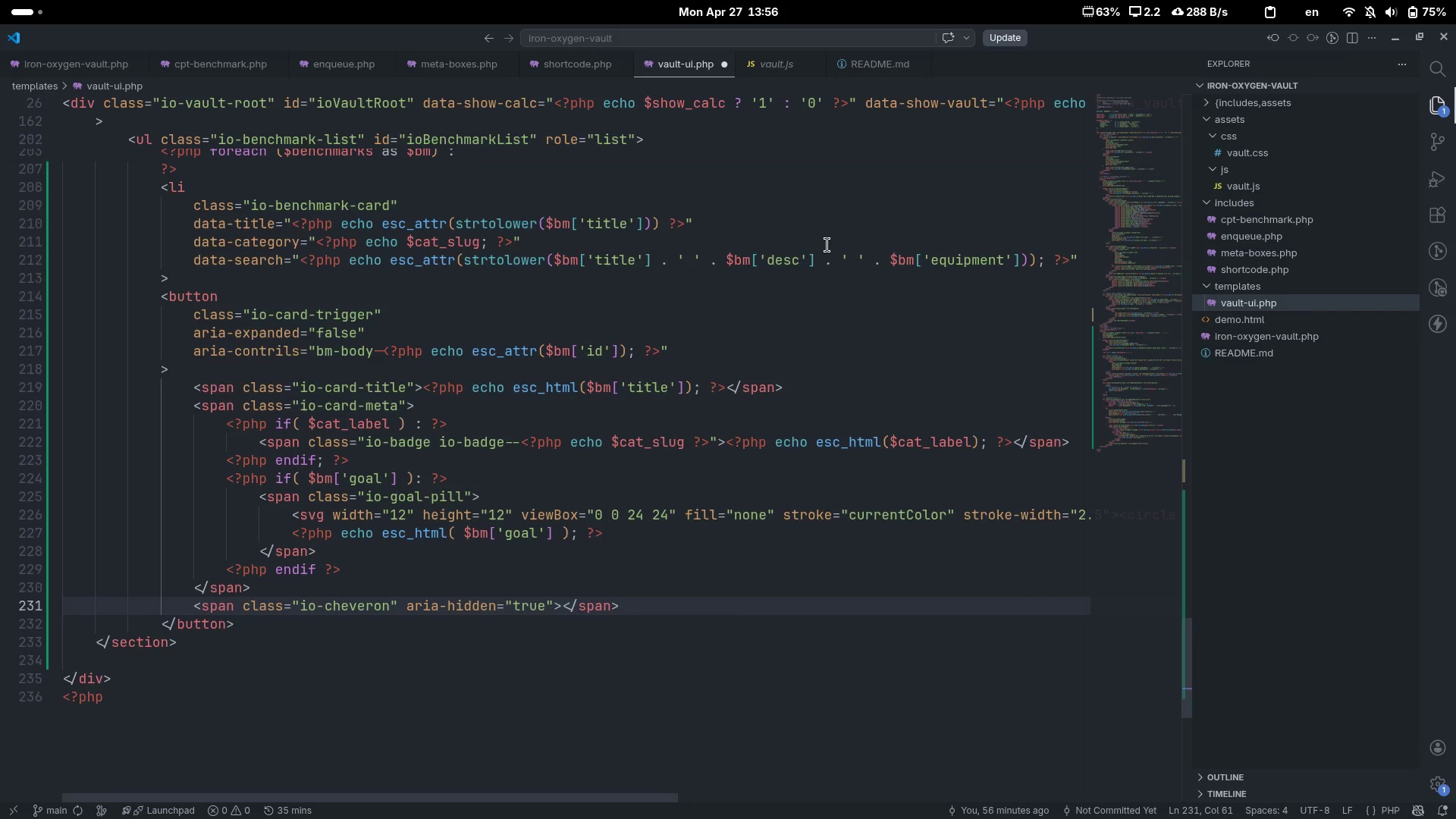 
key(ArrowRight)
 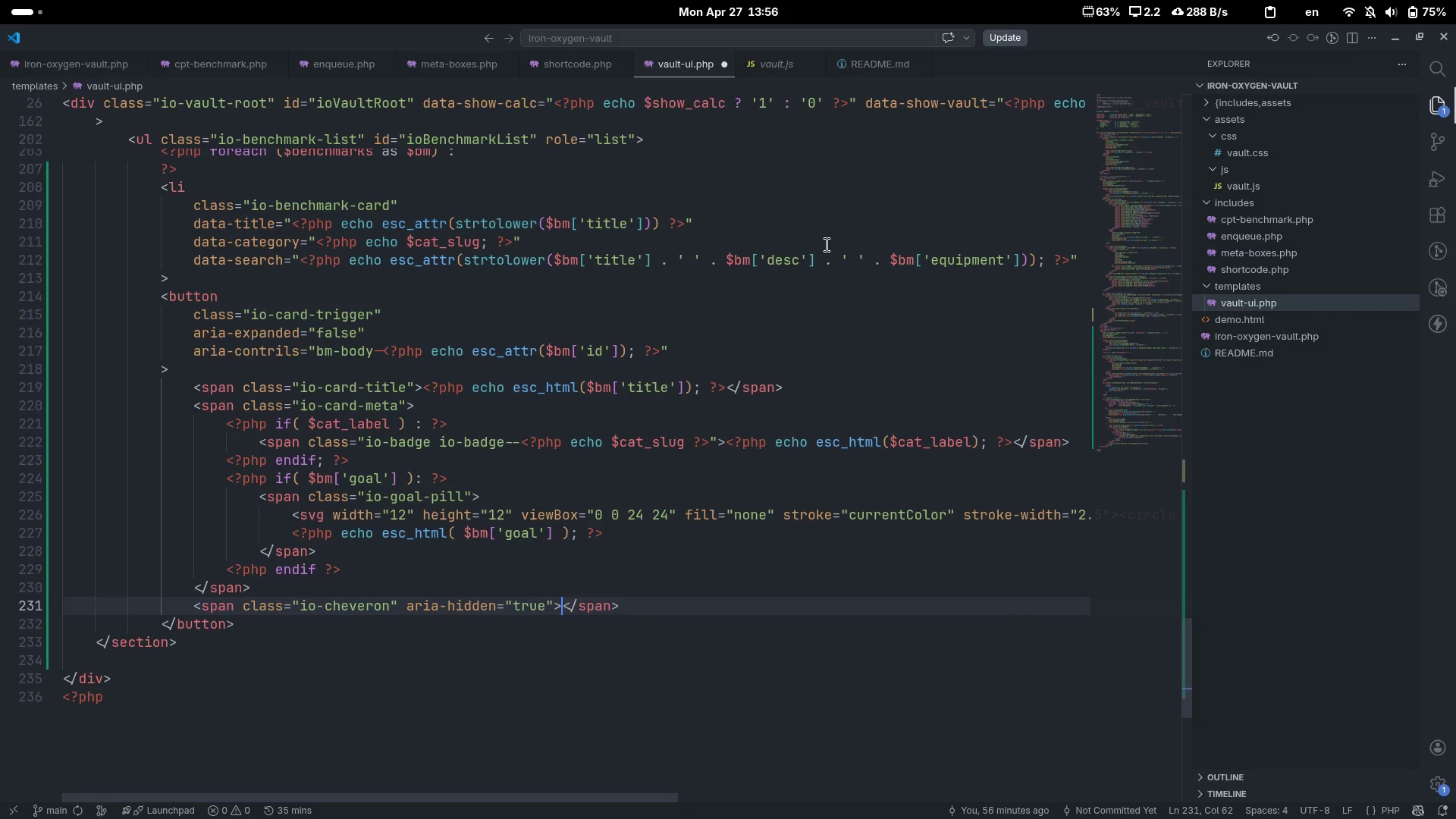 
key(Enter)
 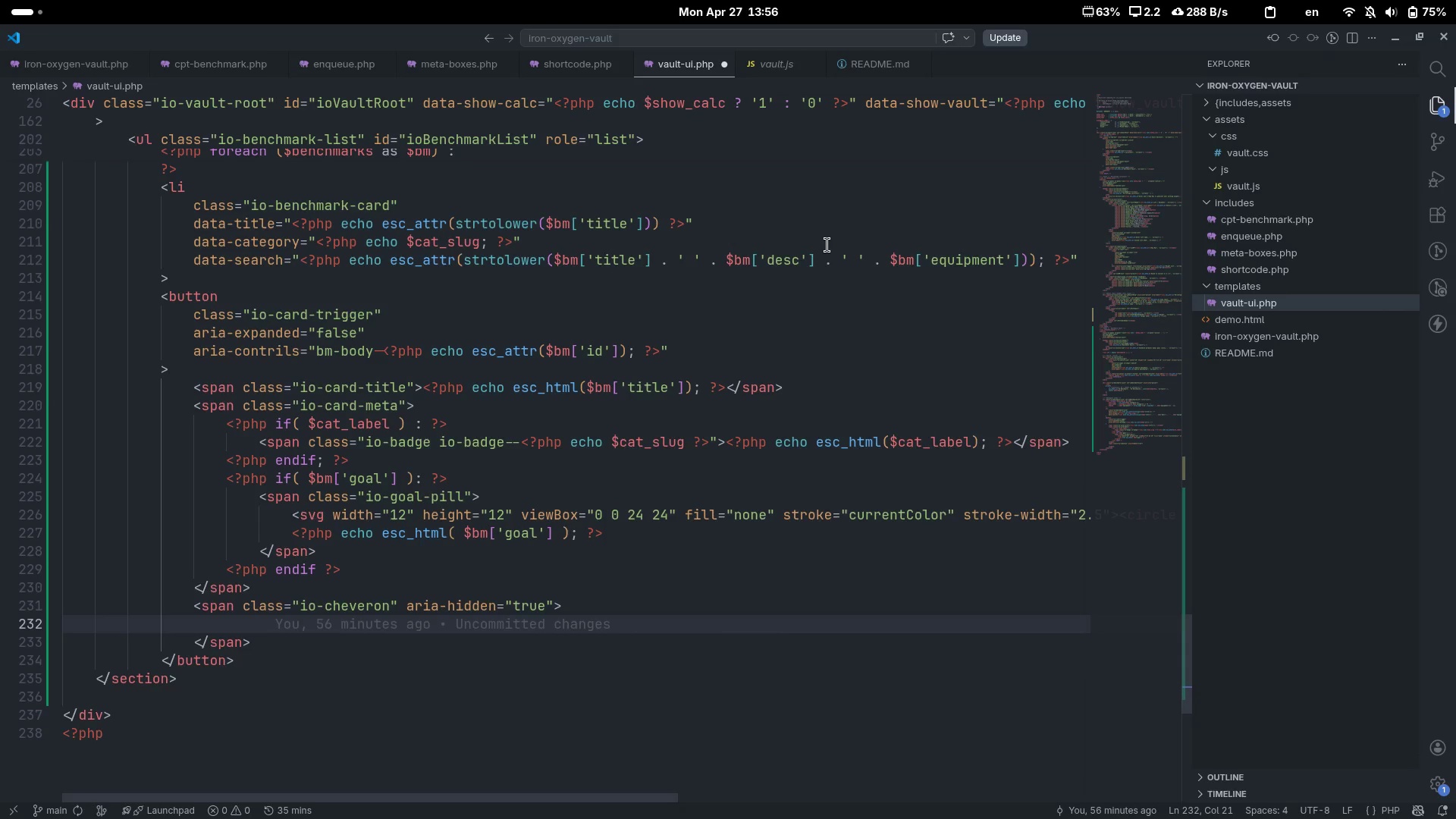 
key(Shift+Comma)
 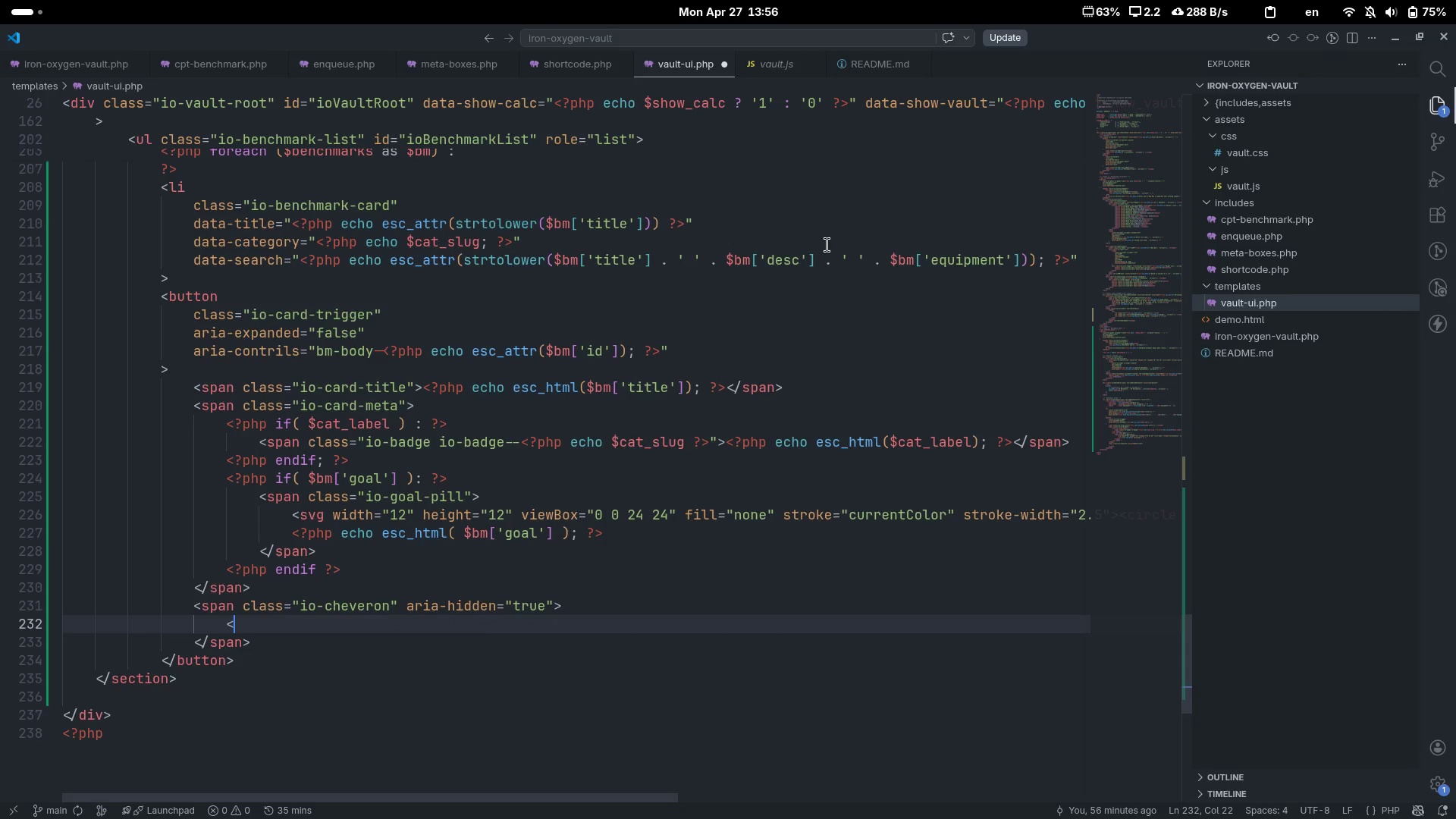 
key(Shift+Period)
 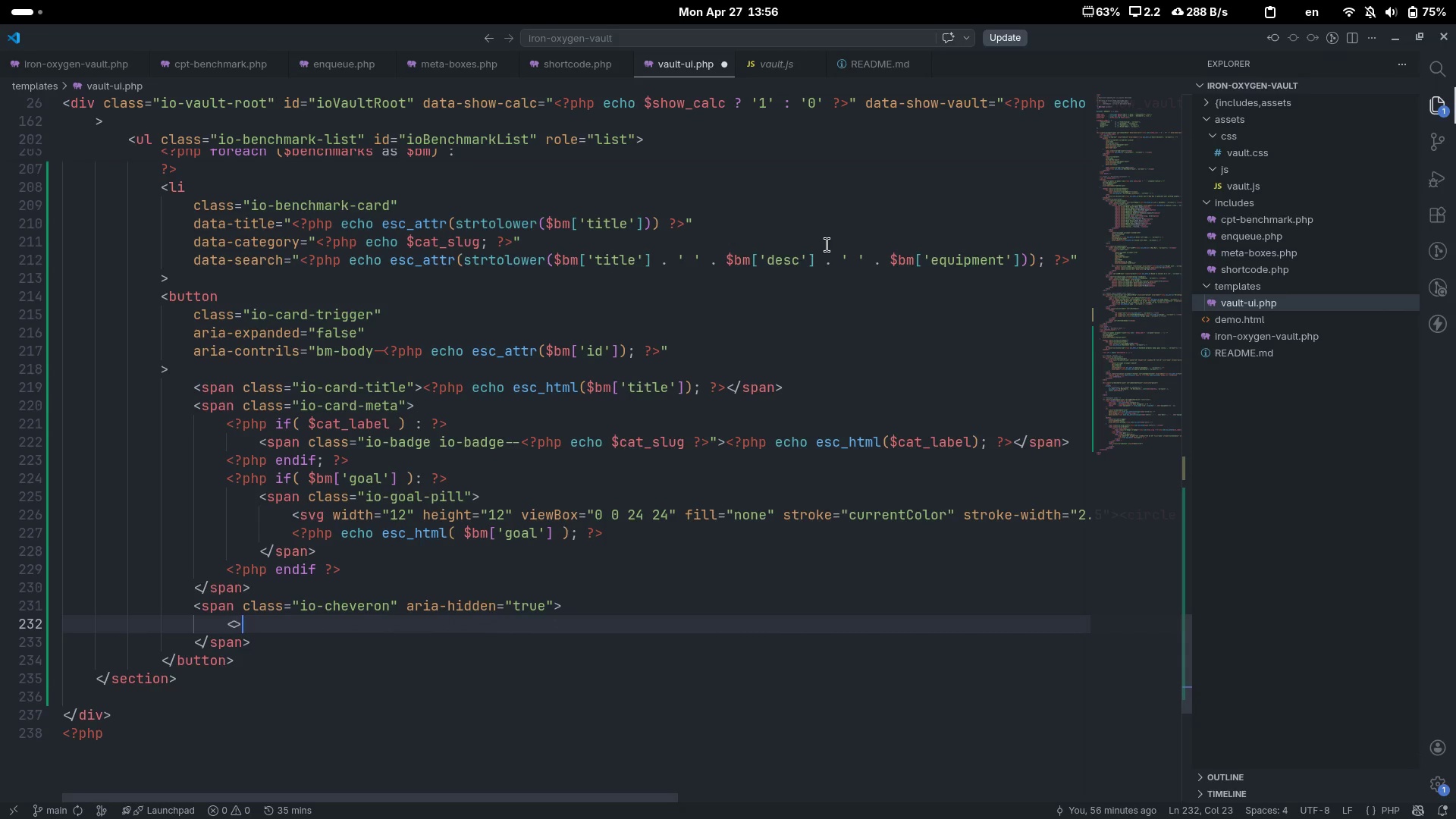 
key(ArrowLeft)
 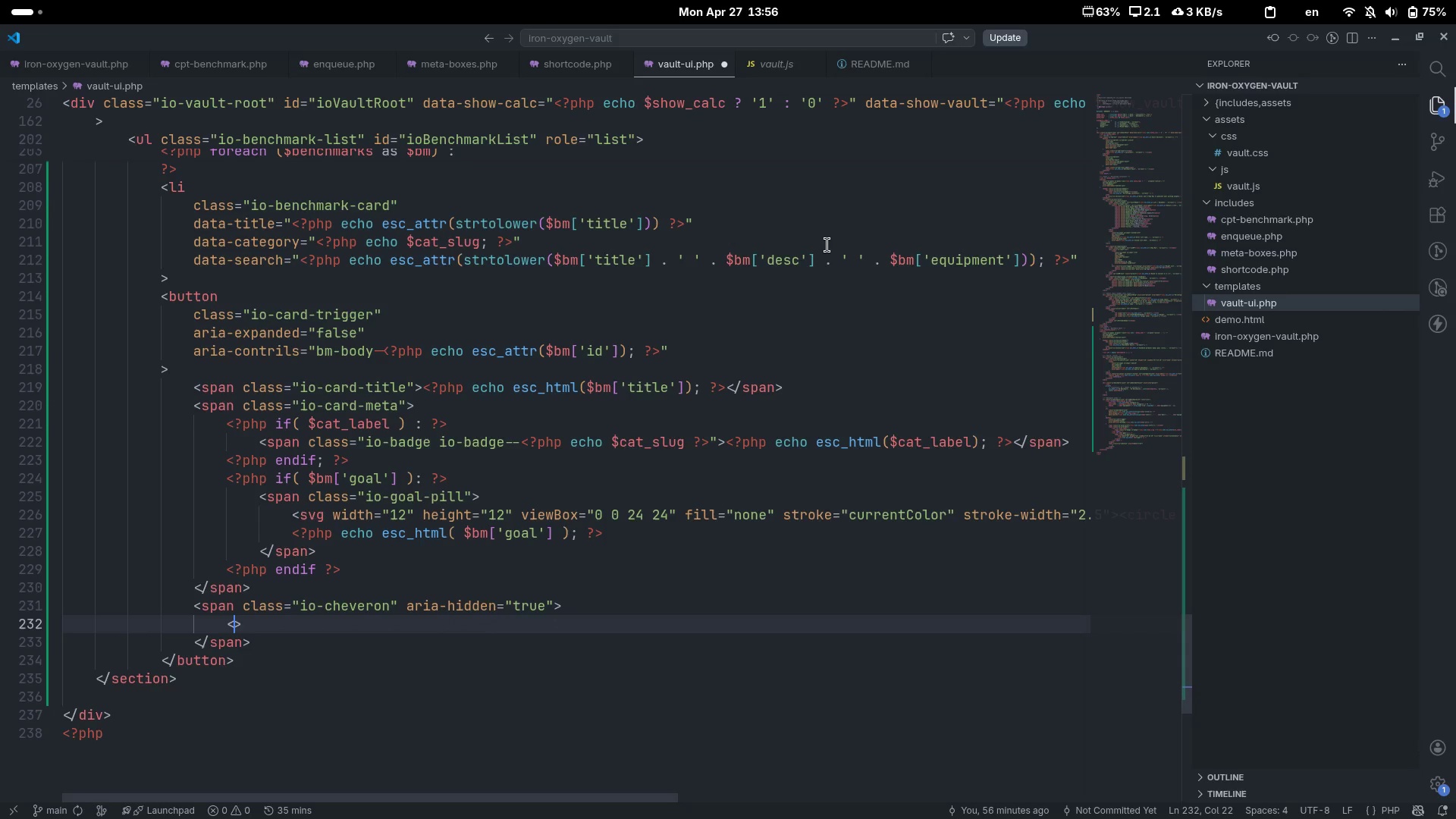 
key(ArrowRight)
 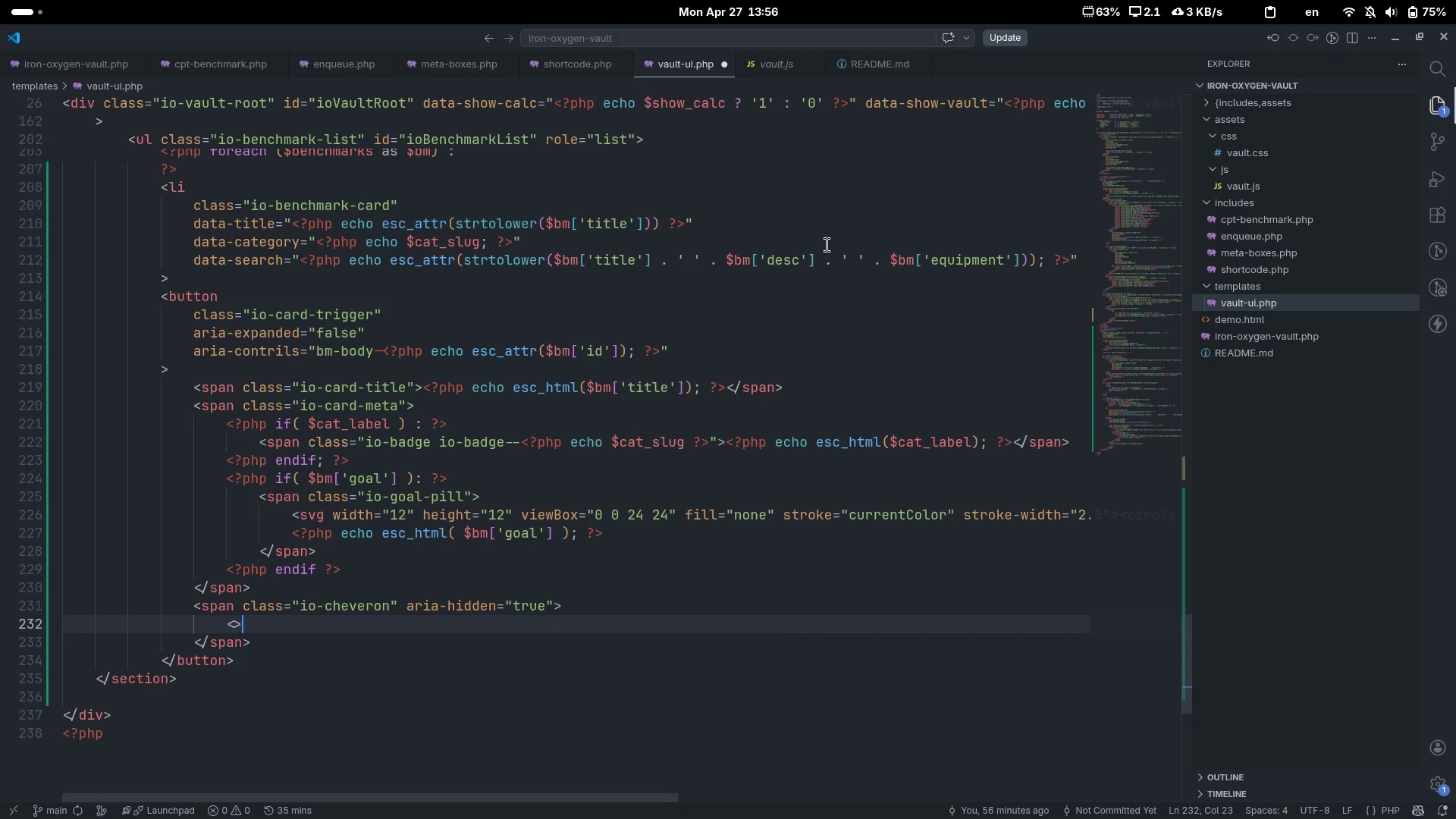 
key(Shift+Comma)
 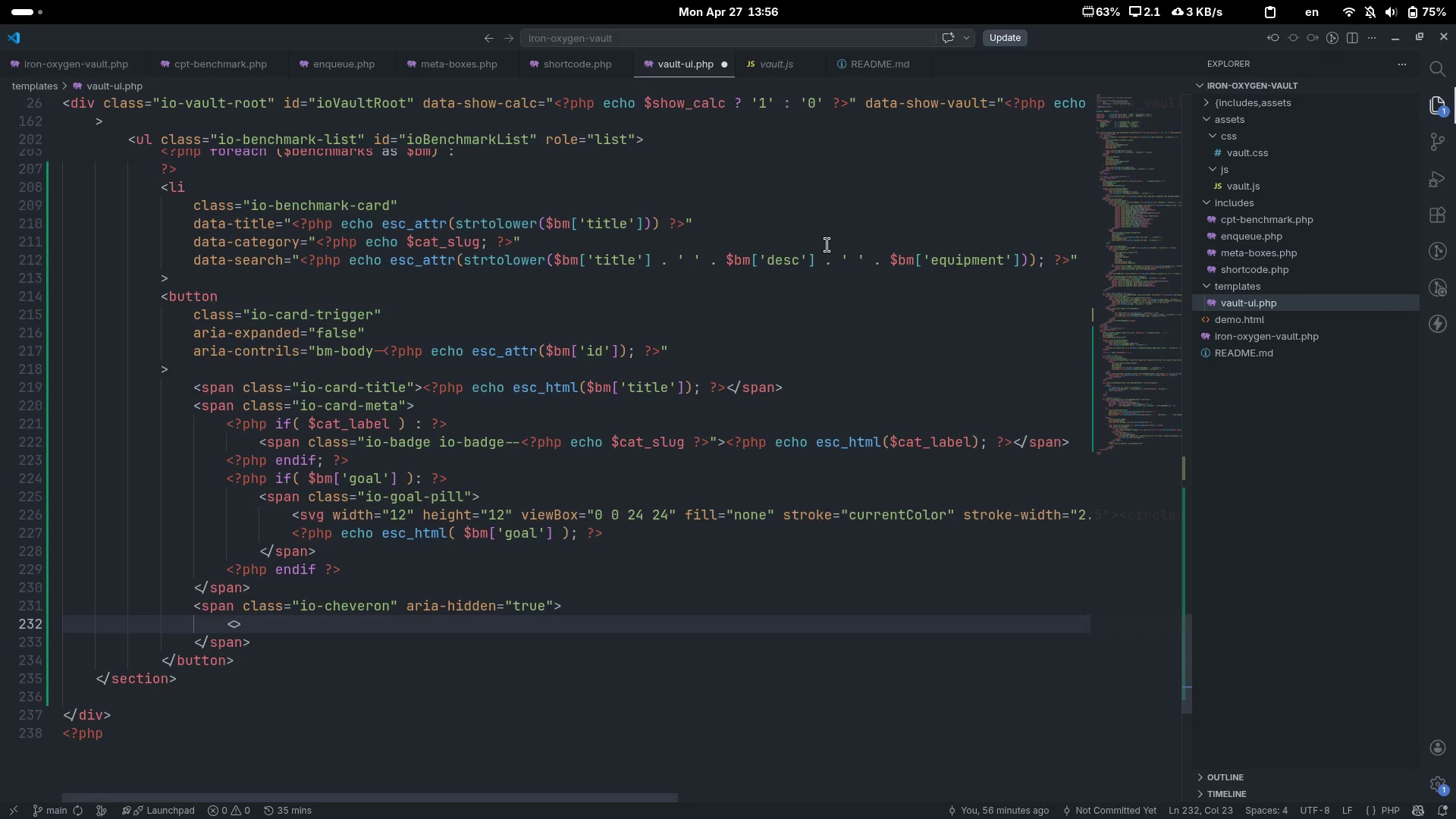 
key(Shift+Period)
 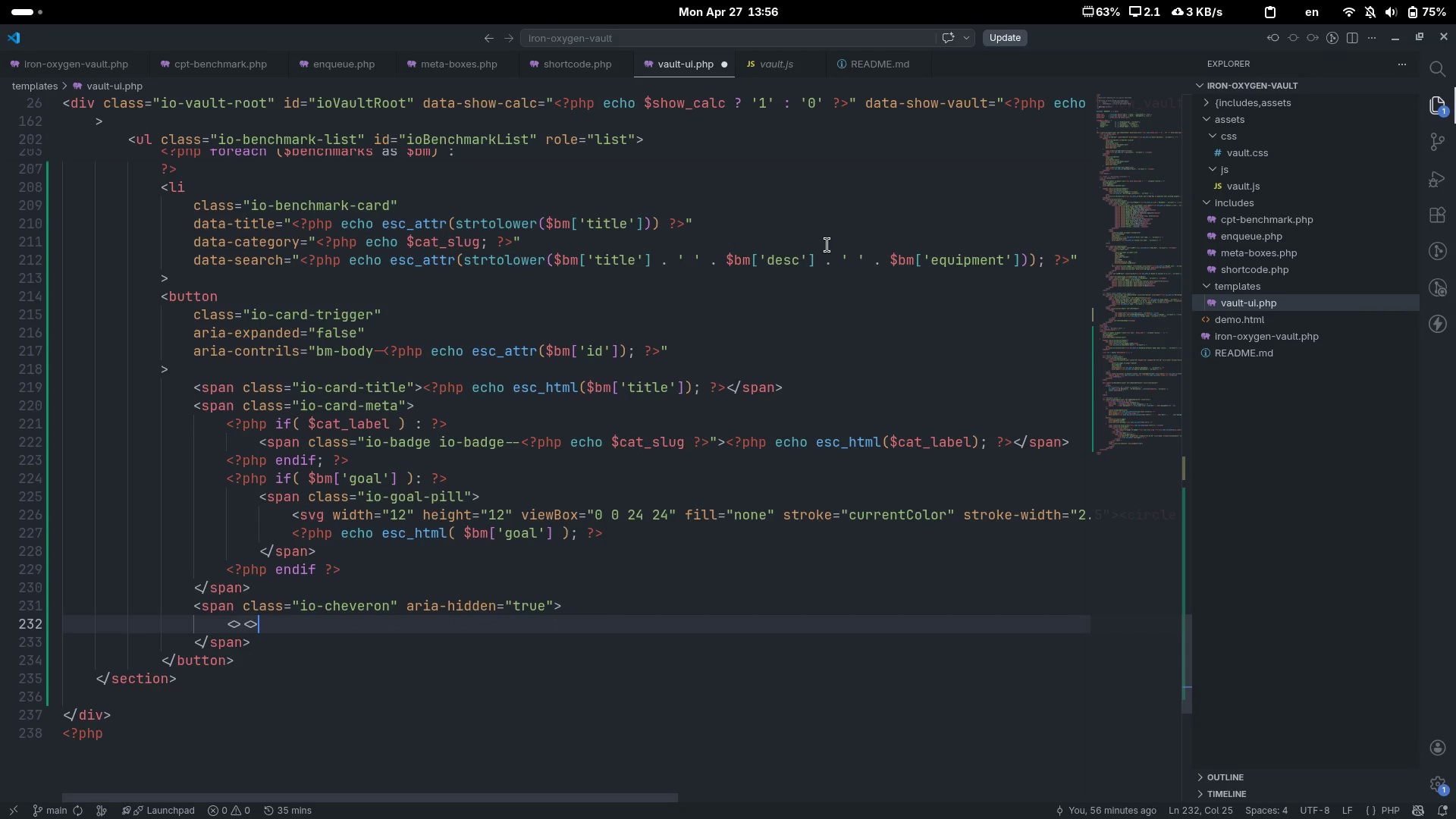 
key(ArrowLeft)
 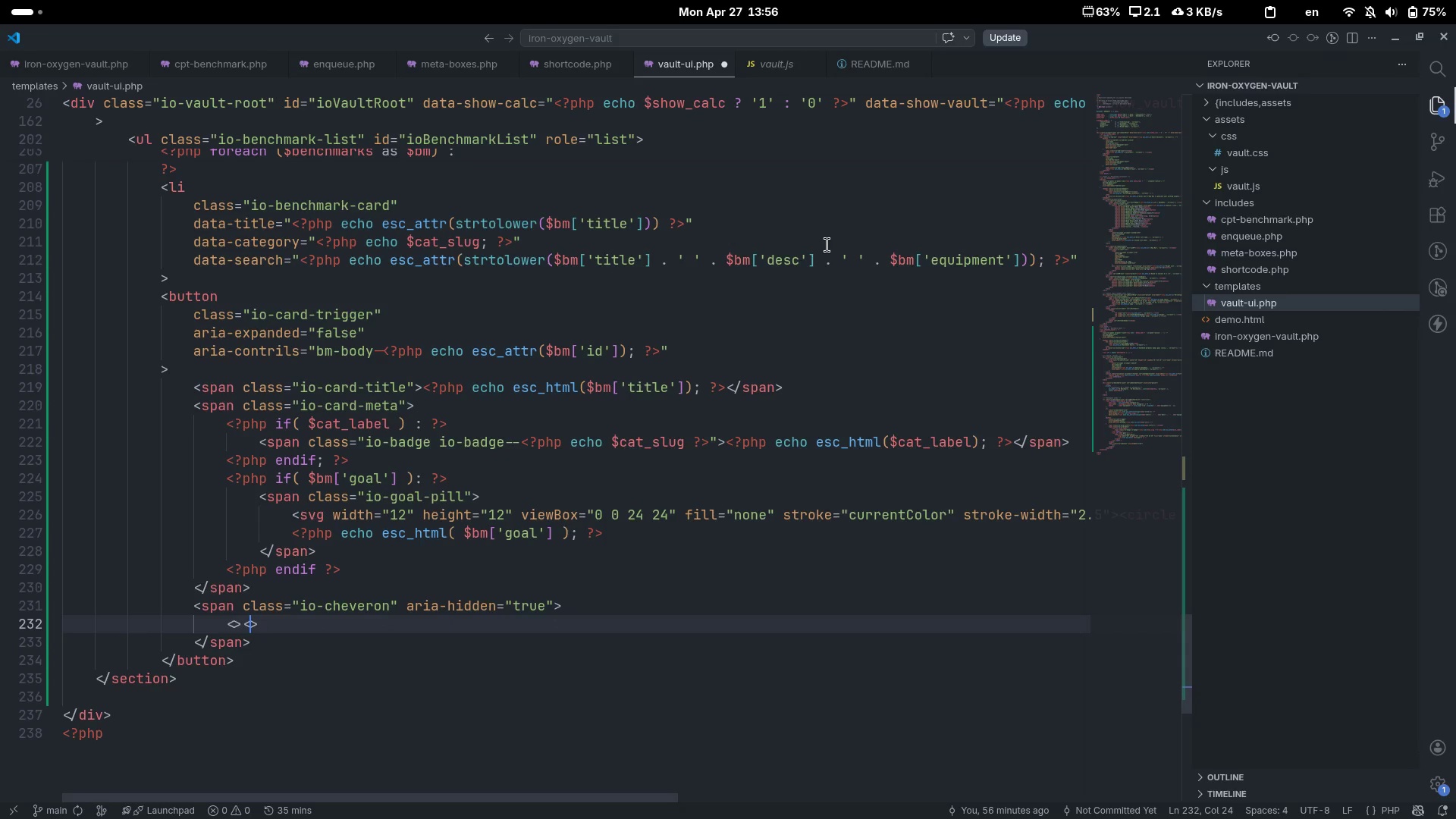 
type(/svg)
 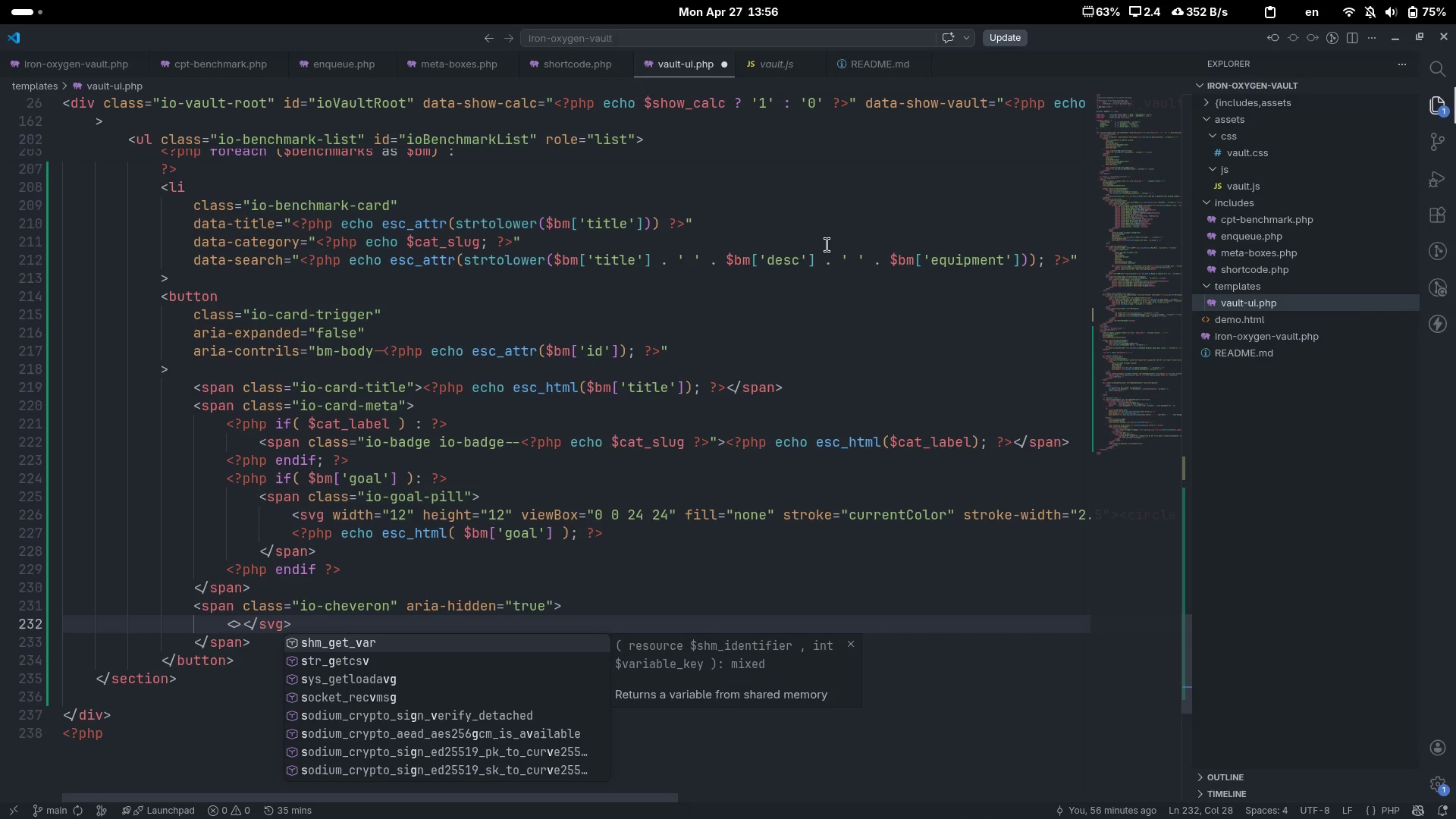 
key(Control+ArrowLeft)
 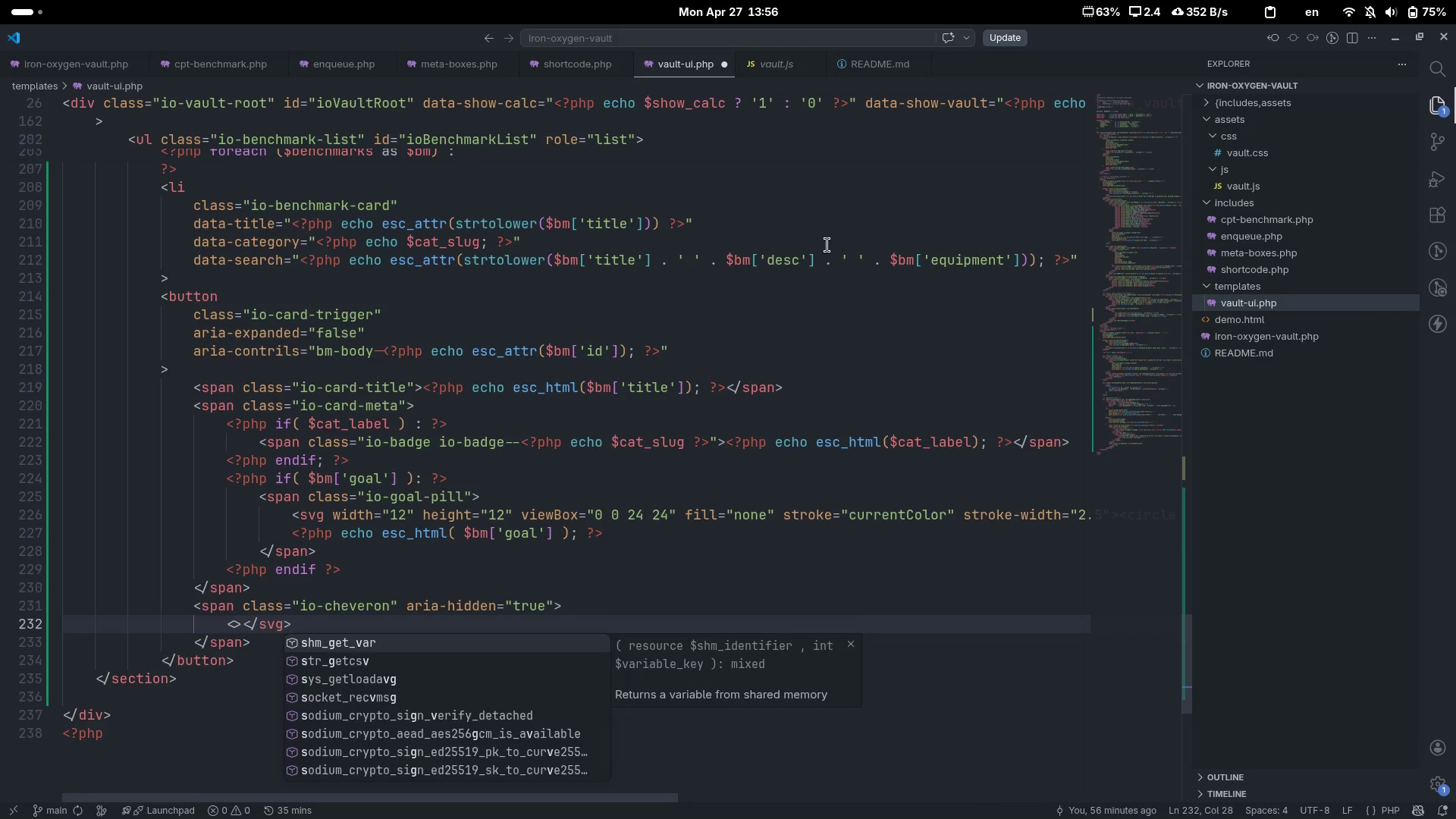 
key(ArrowLeft)
 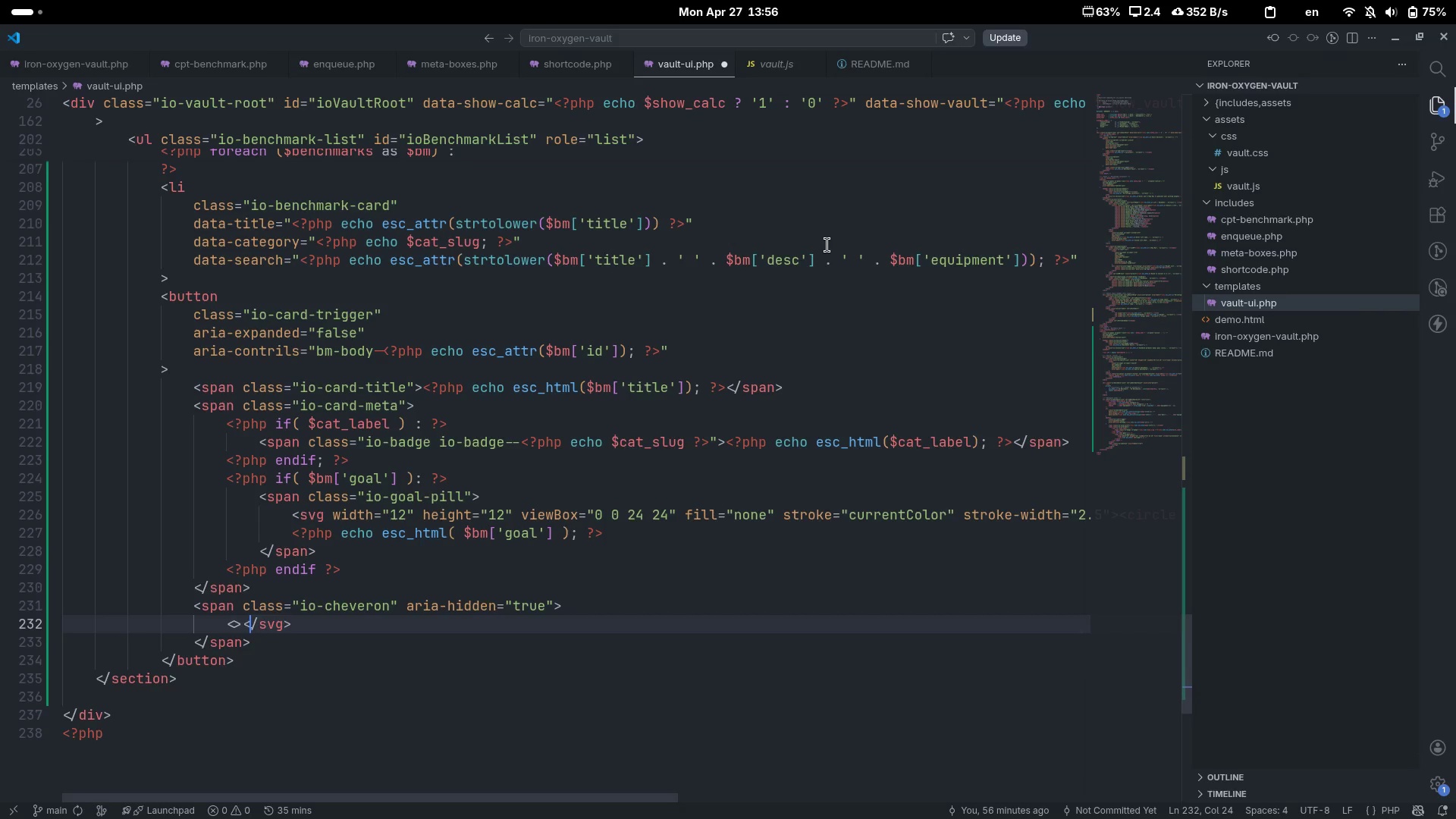 
key(ArrowLeft)
 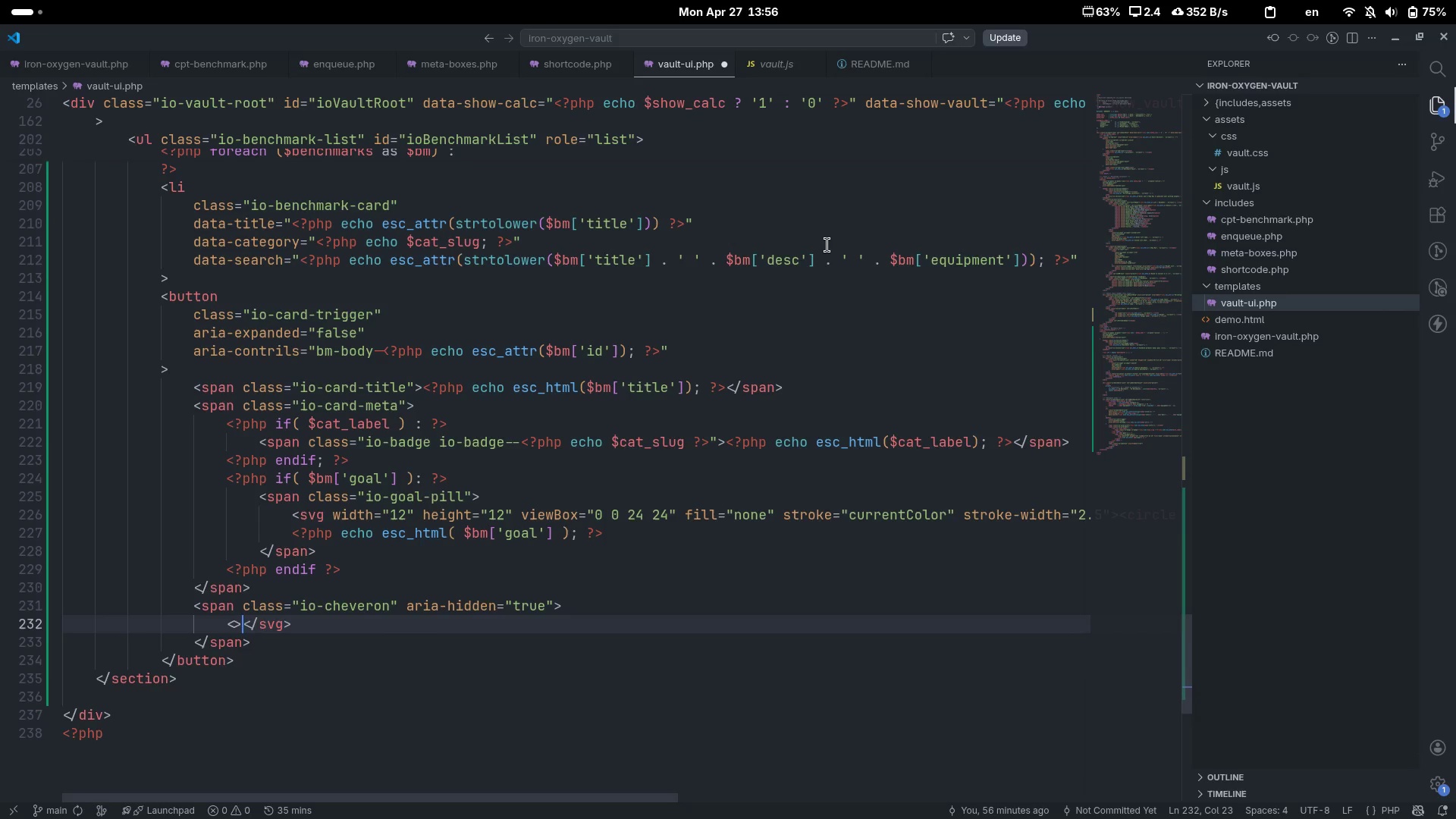 
key(ArrowLeft)
 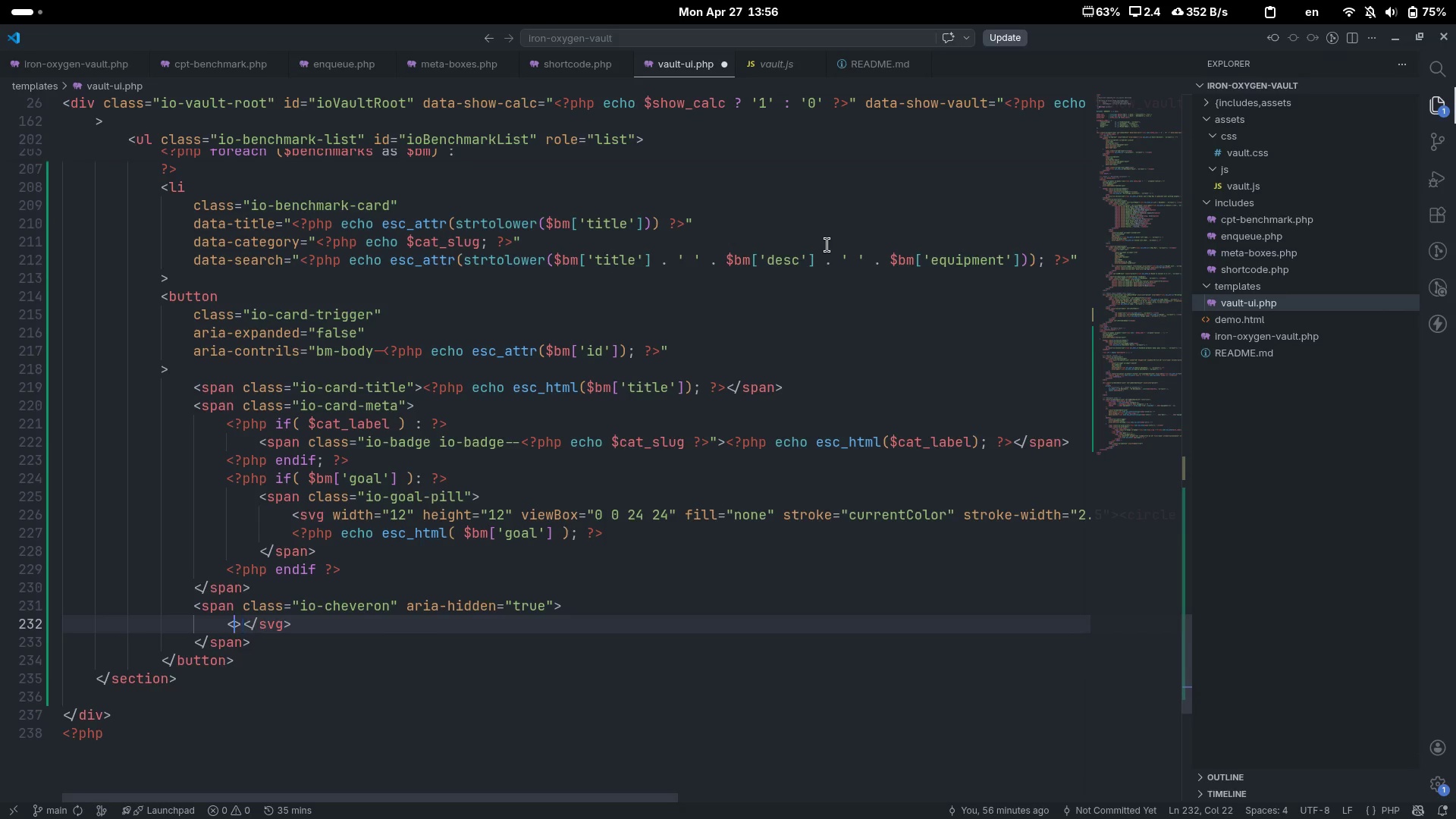 
type(svg)
key(Escape)
 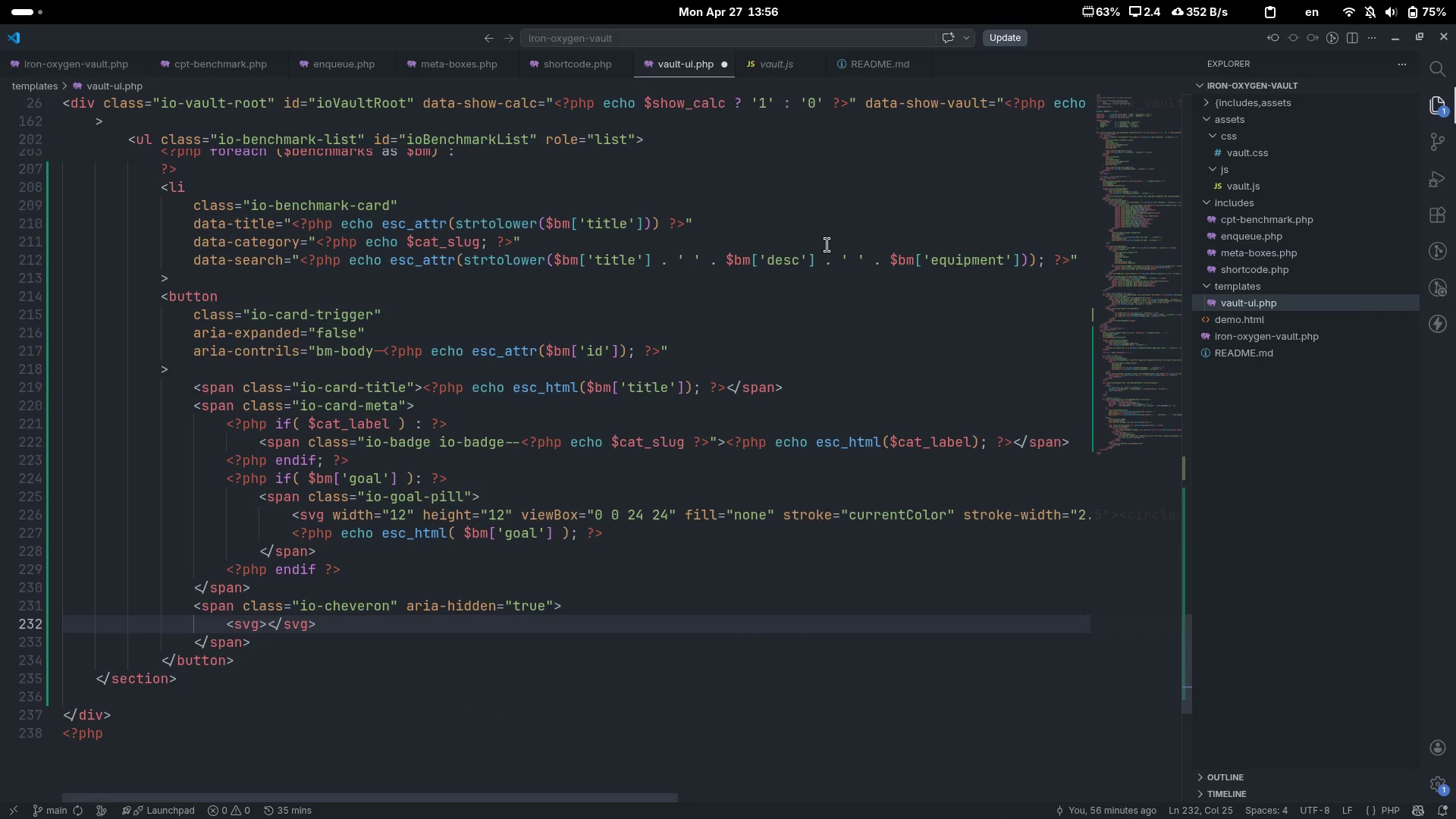 
key(ArrowRight)
 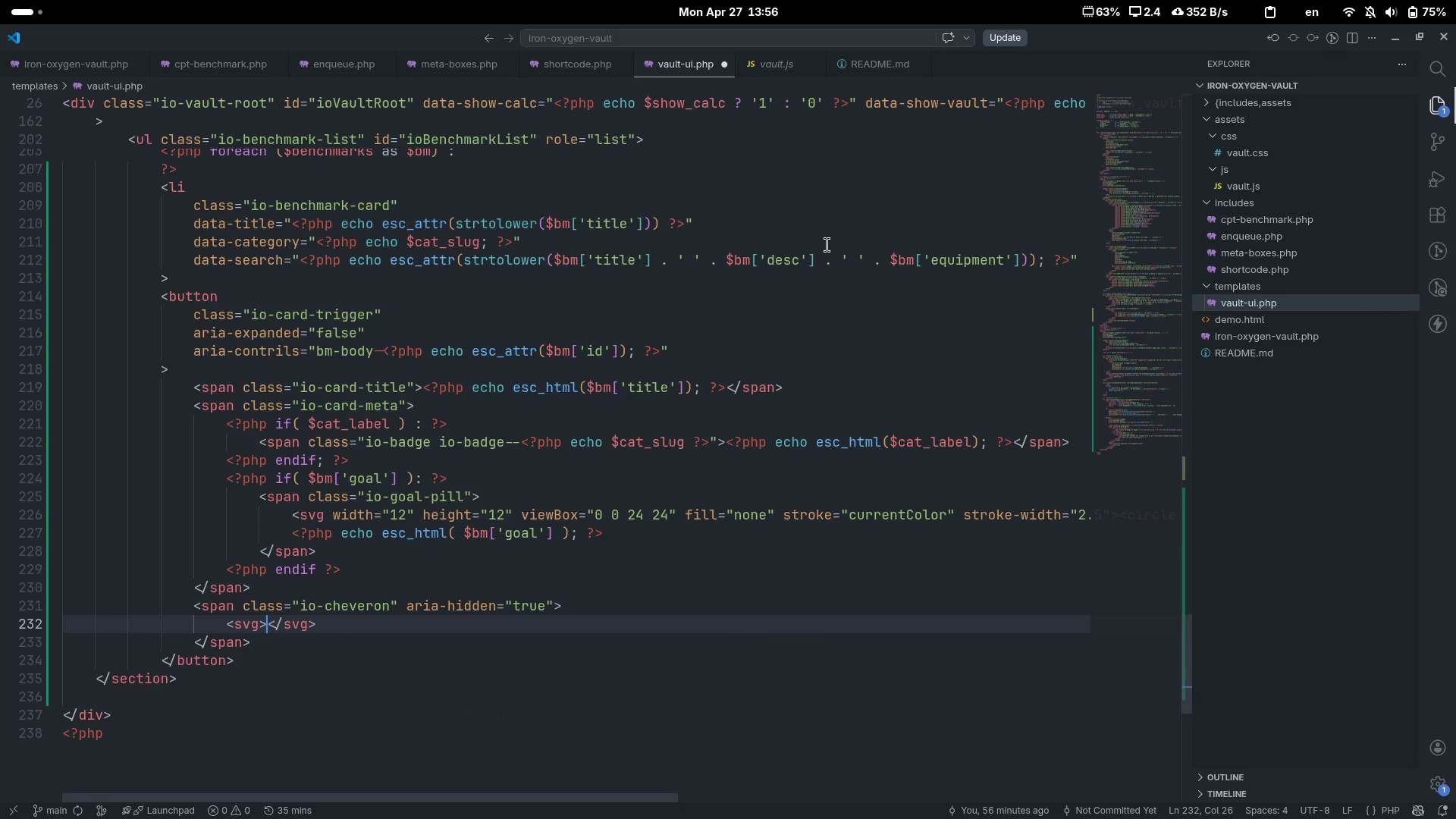 
key(ArrowLeft)
 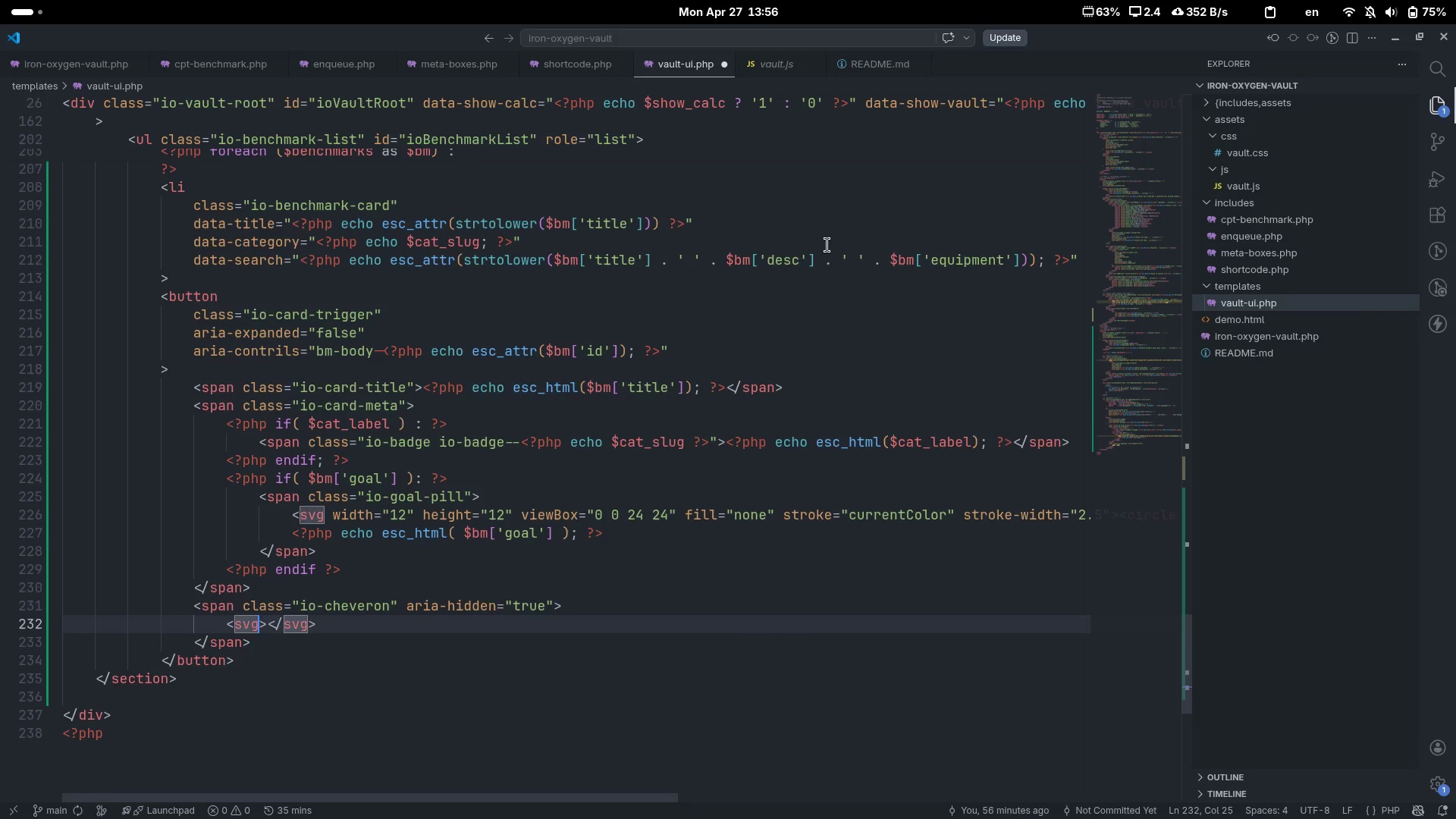 
type( width="")
 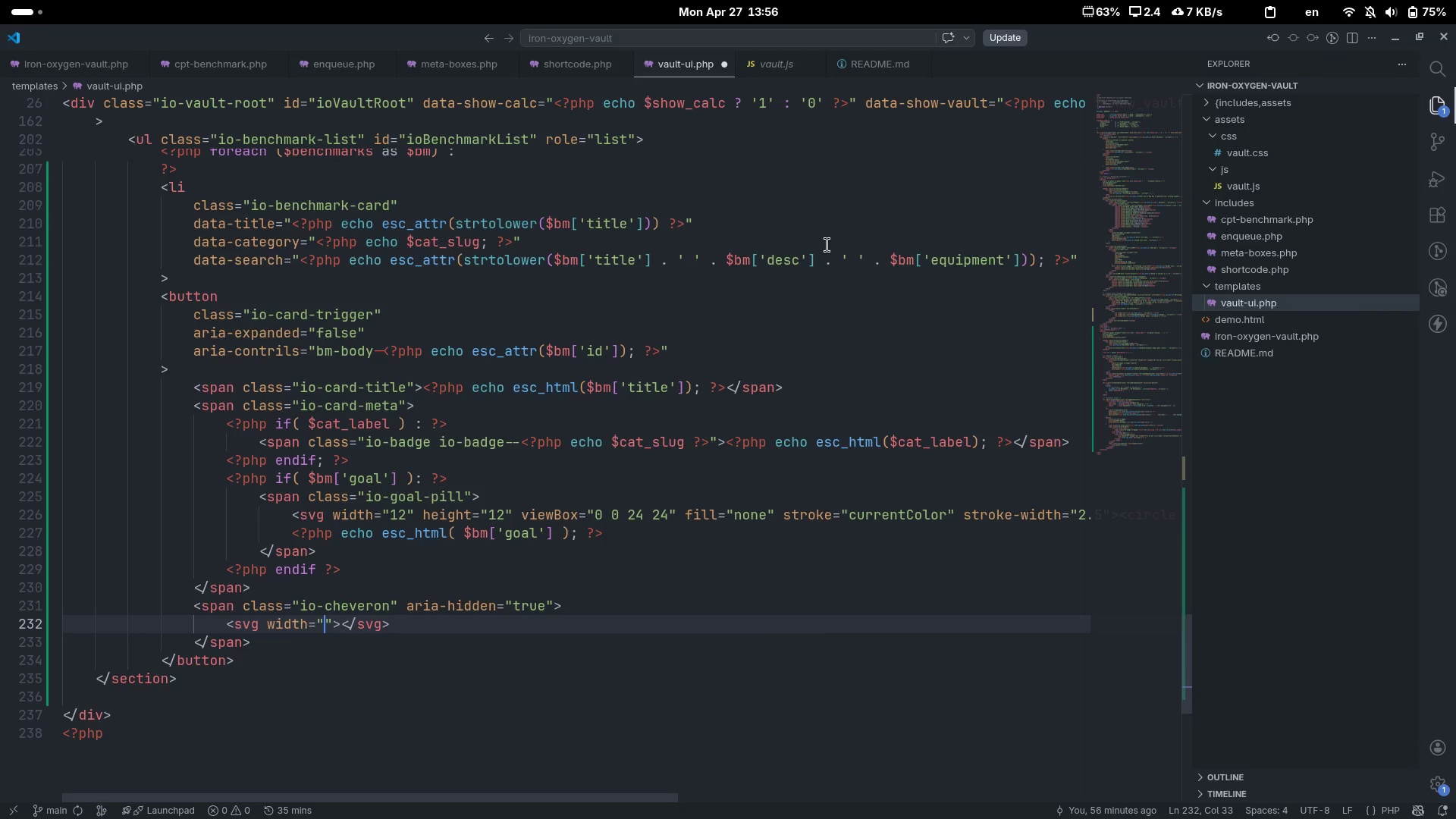 
 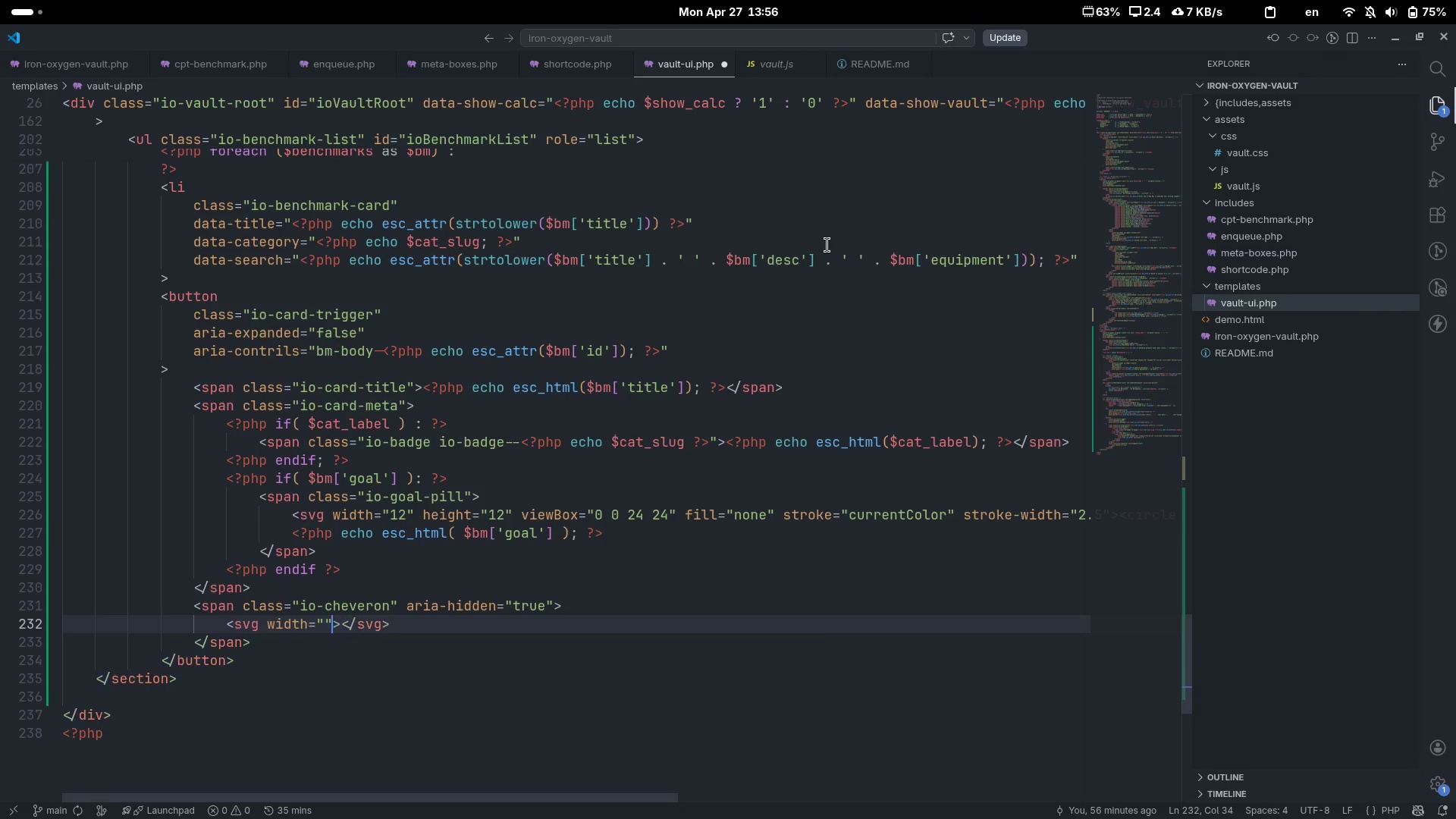 
key(ArrowLeft)
 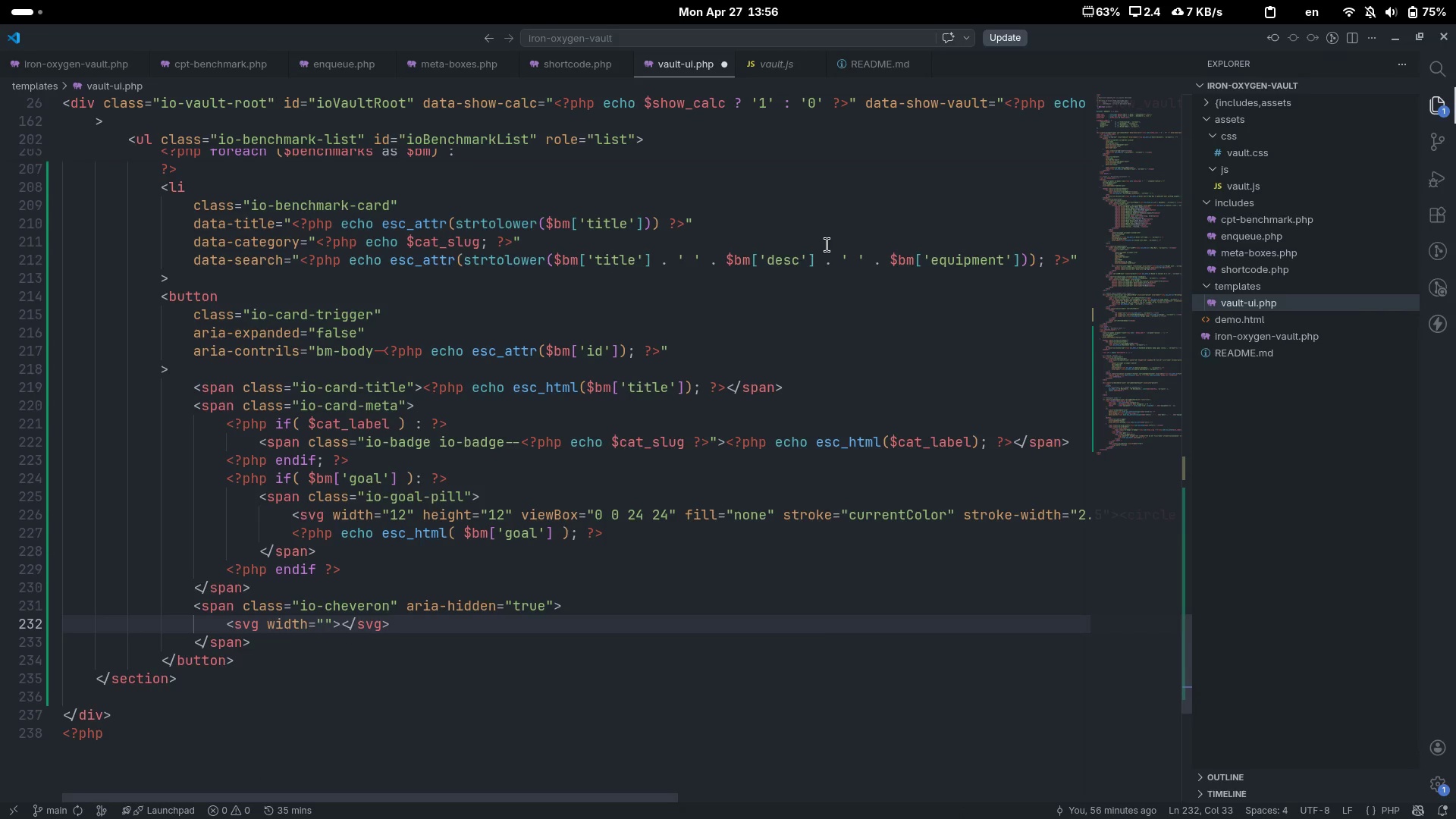 
type(16)
 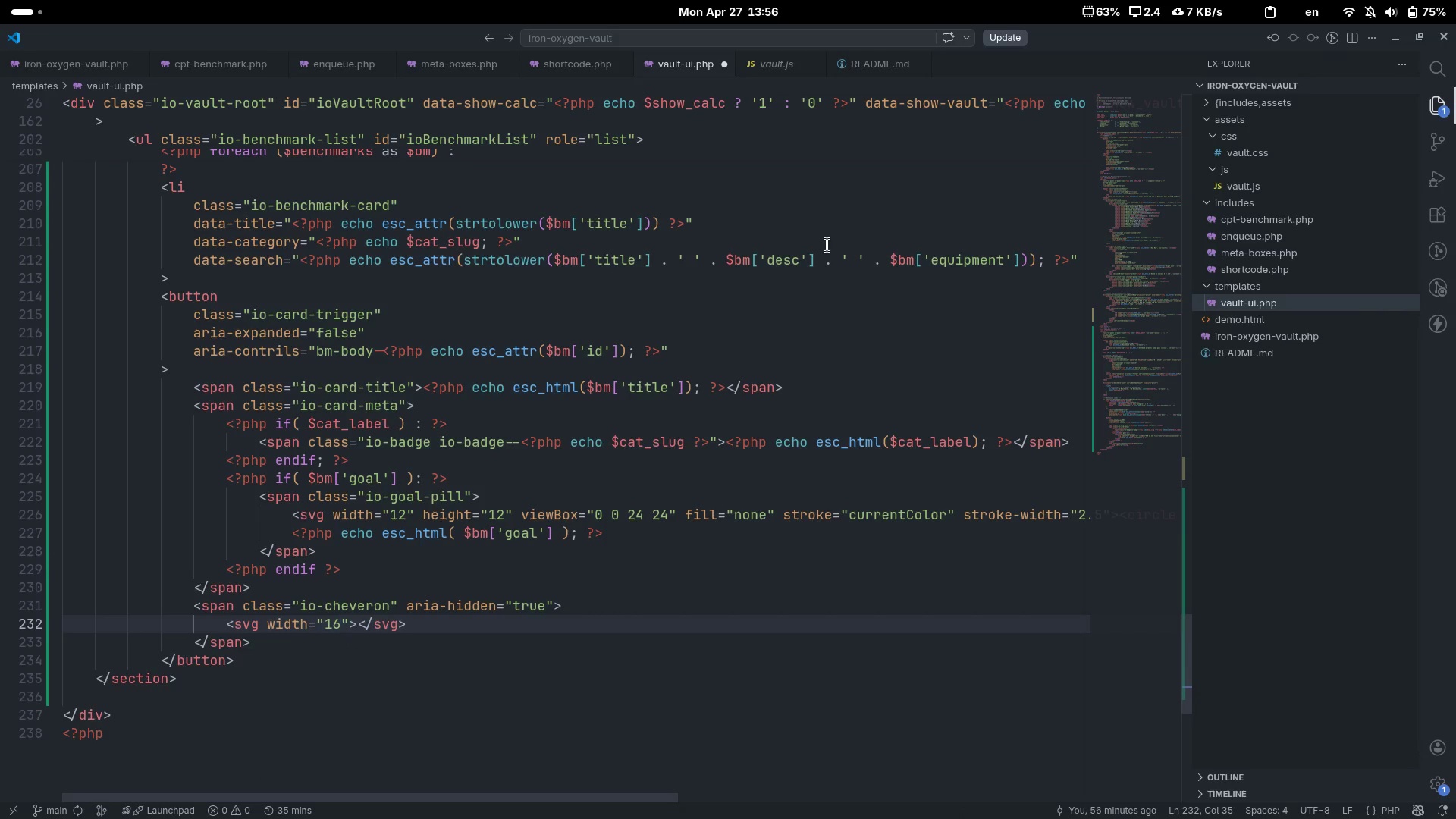 
key(ArrowRight)
 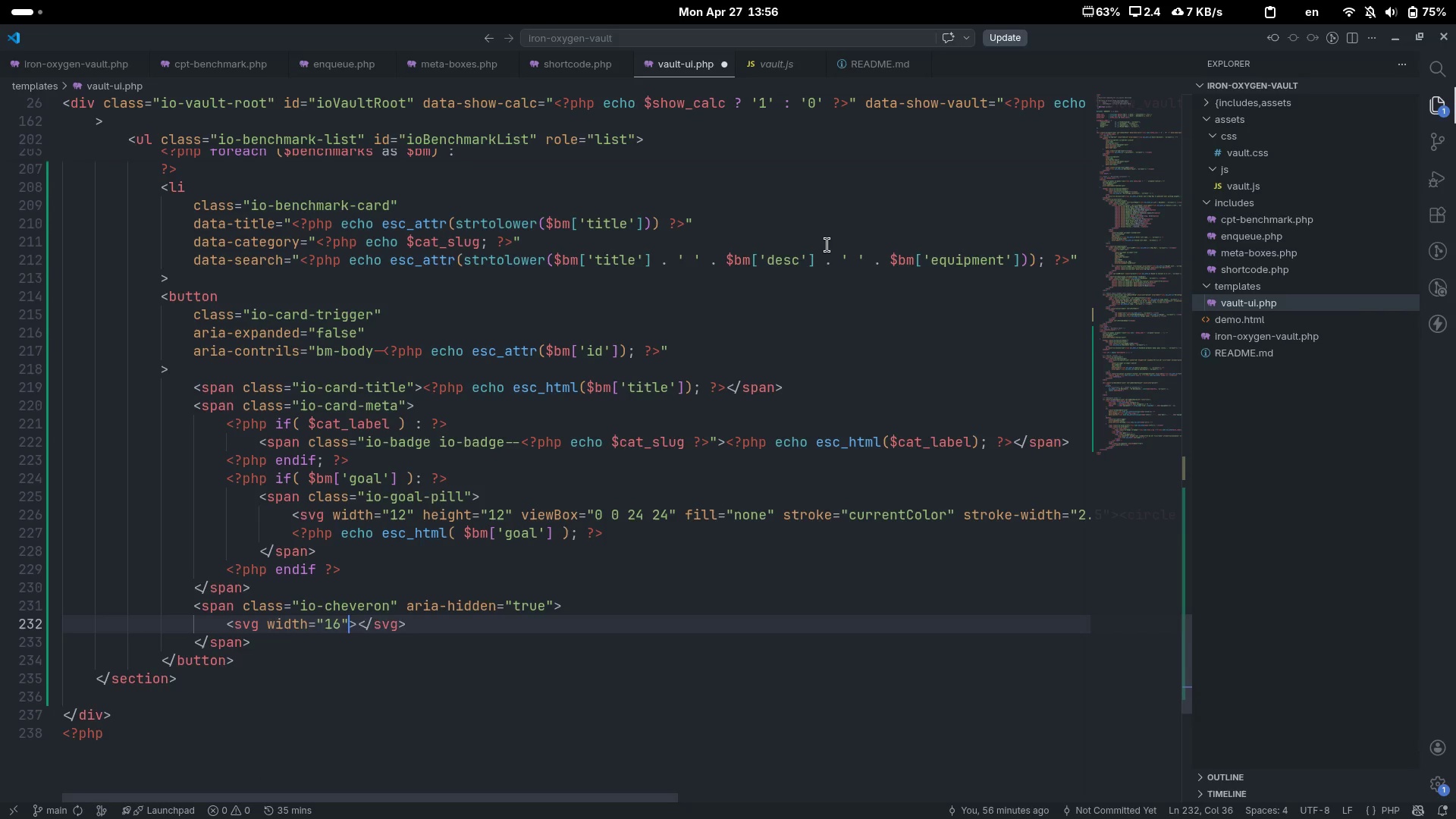 
type( height="")
 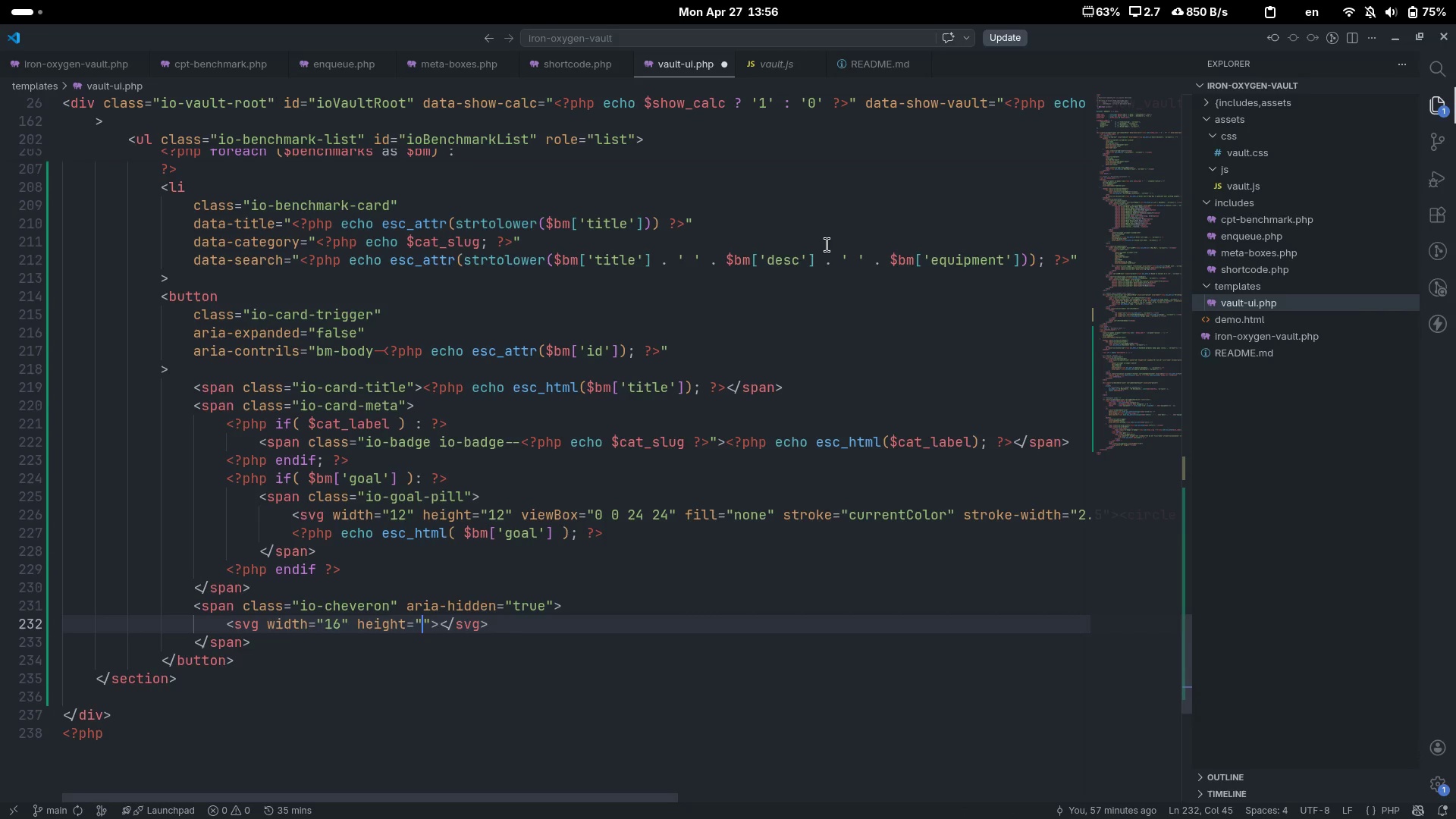 
 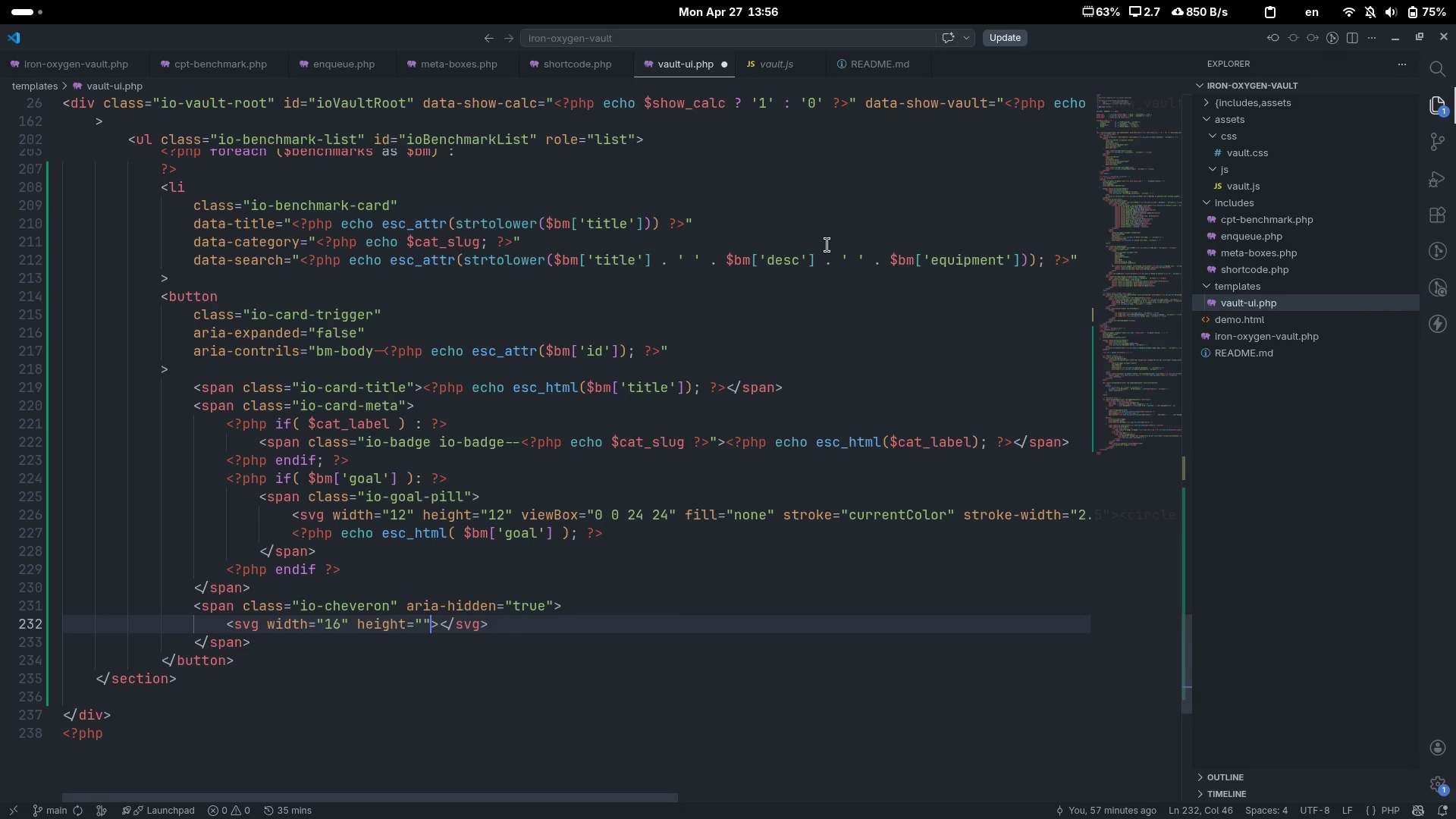 
key(ArrowLeft)
 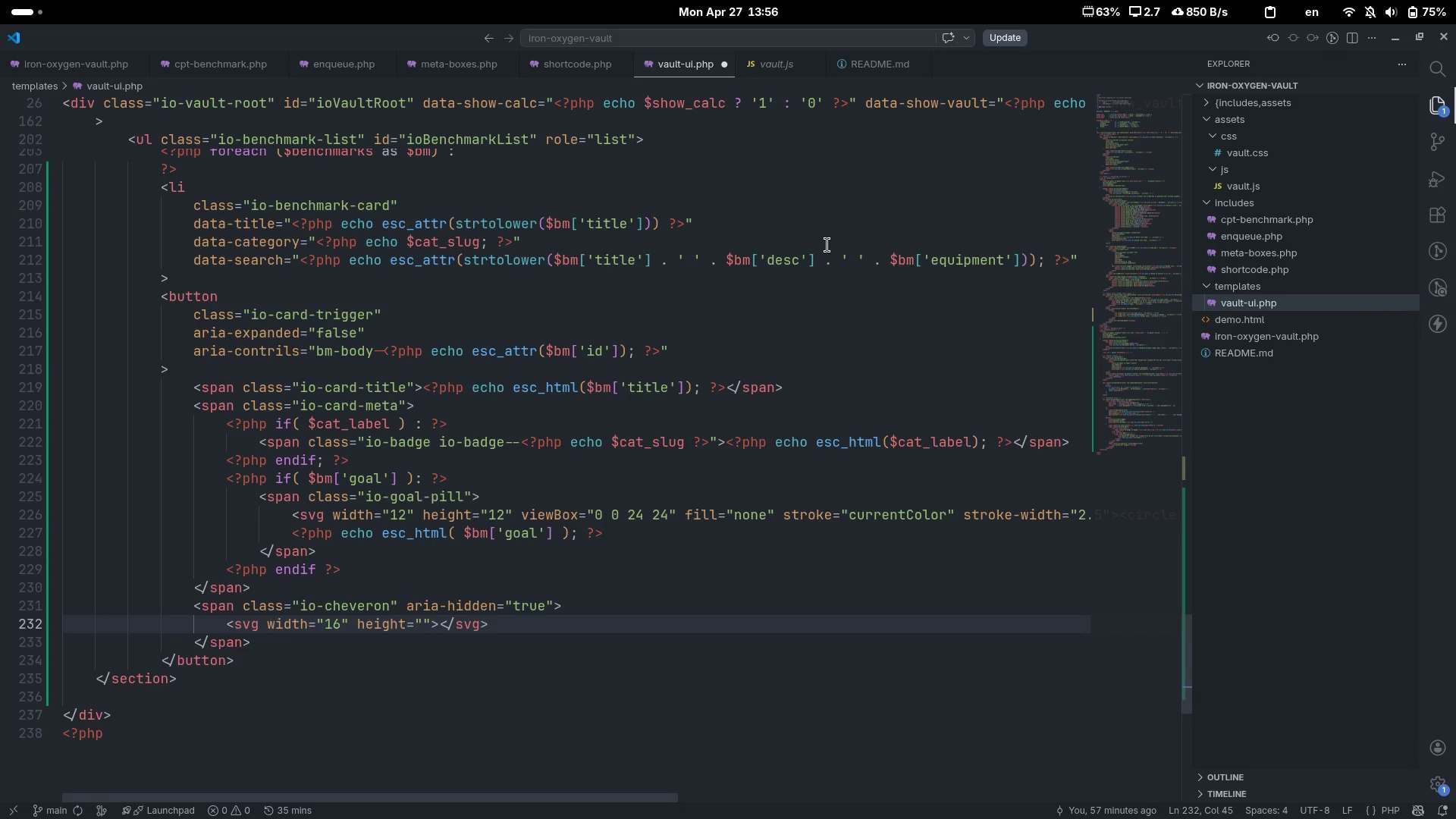 
type(16 )
key(Backspace)
 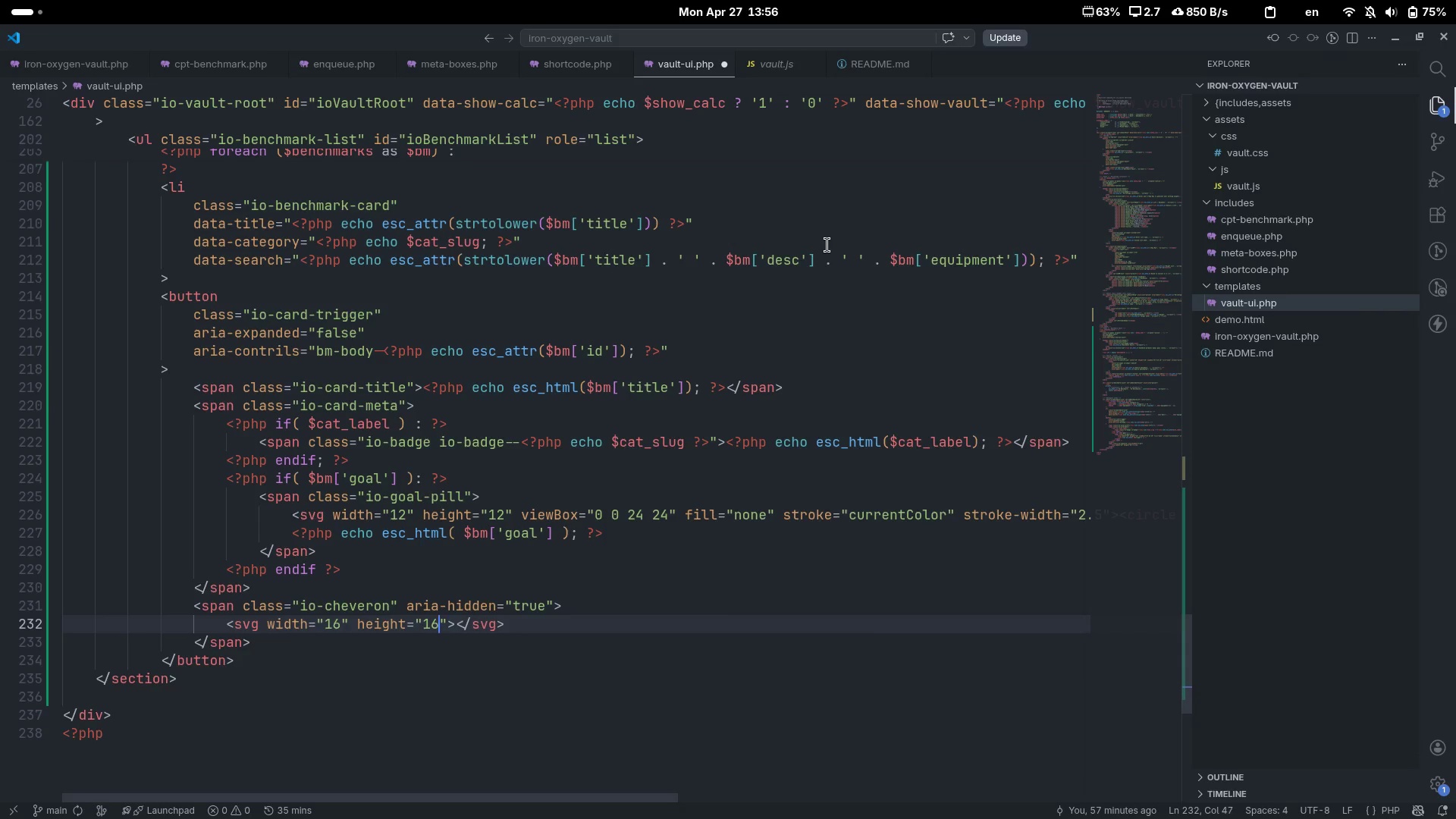 
key(ArrowRight)
 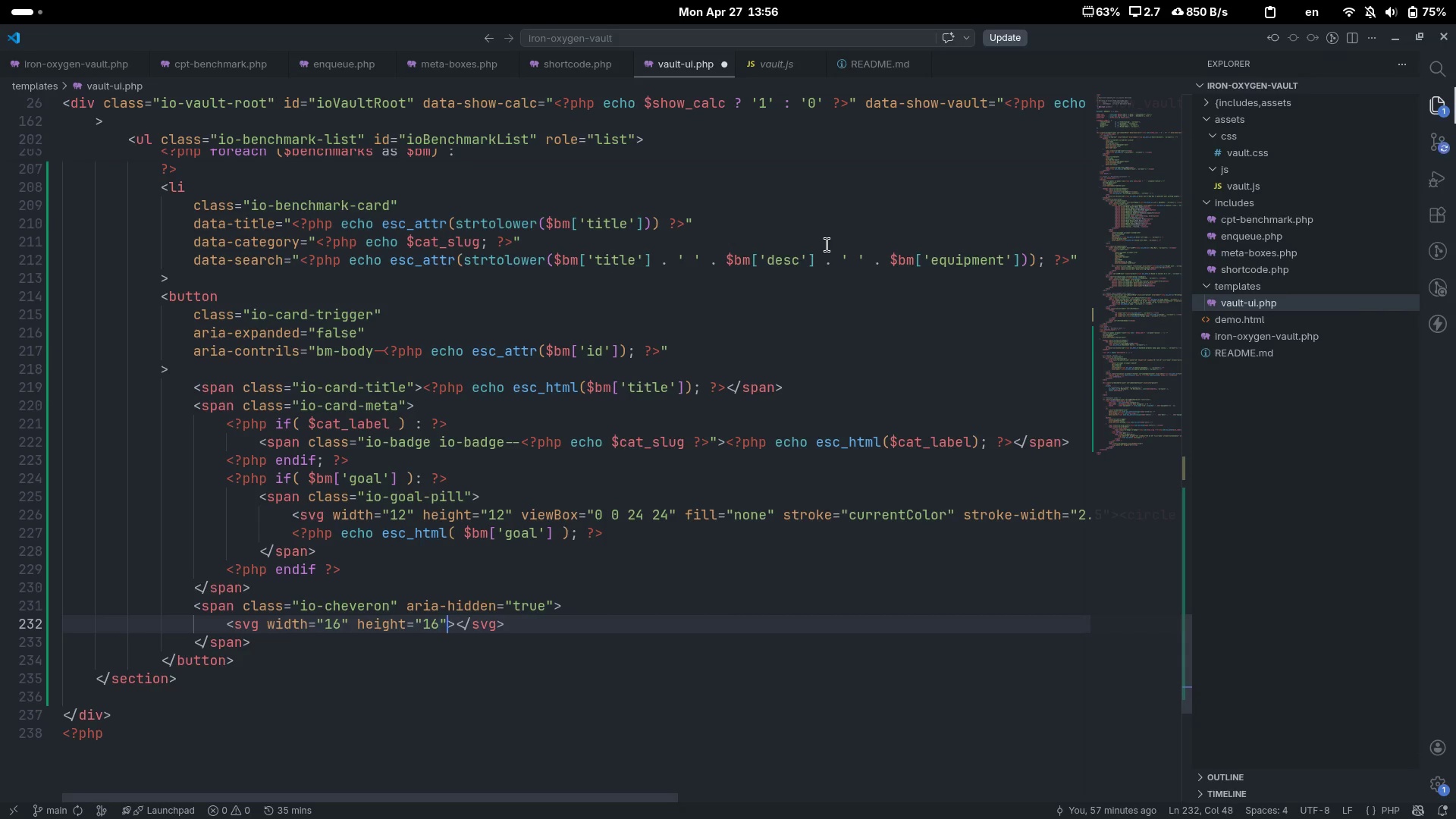 
type( viewBox="")
 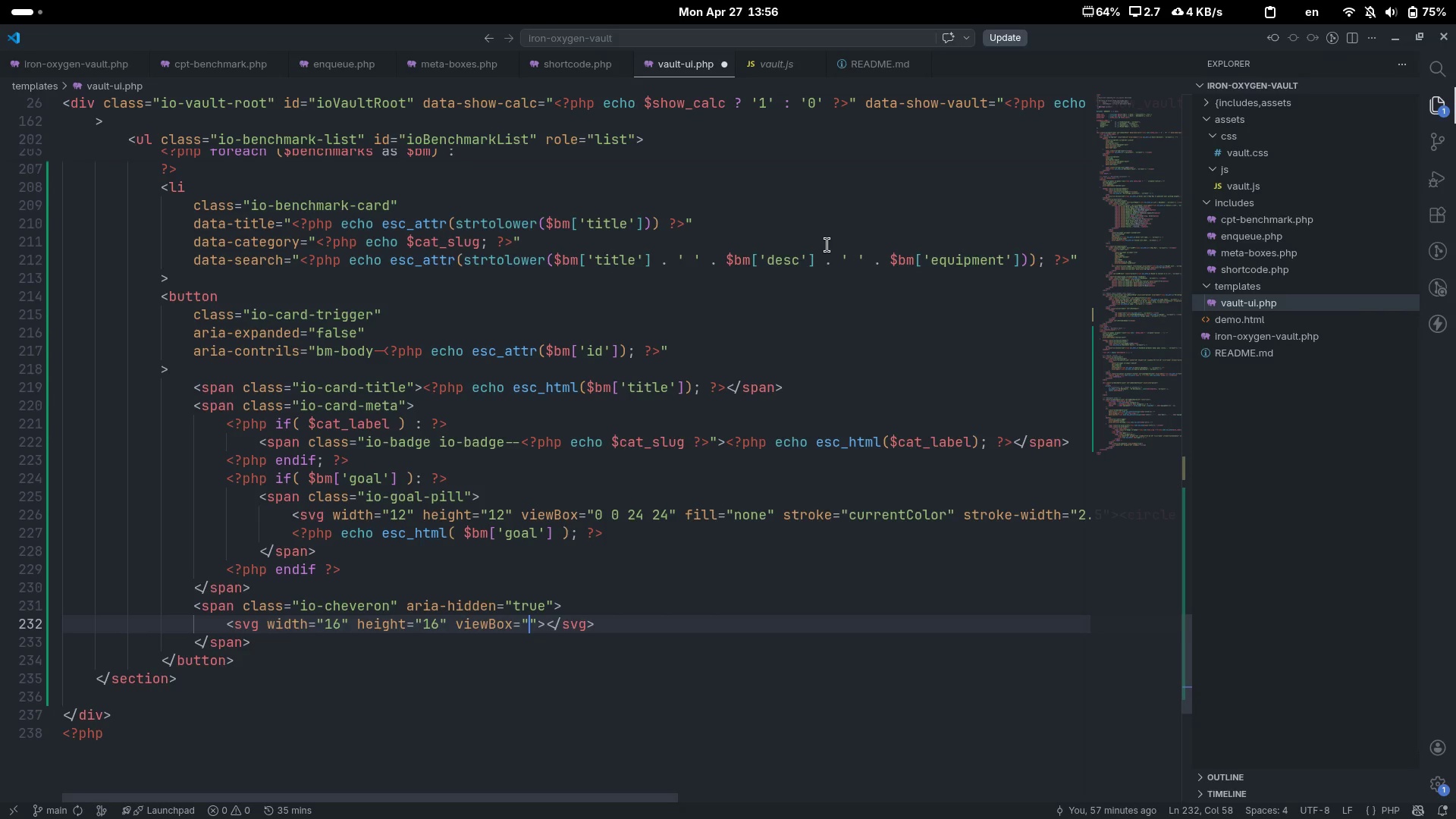 
 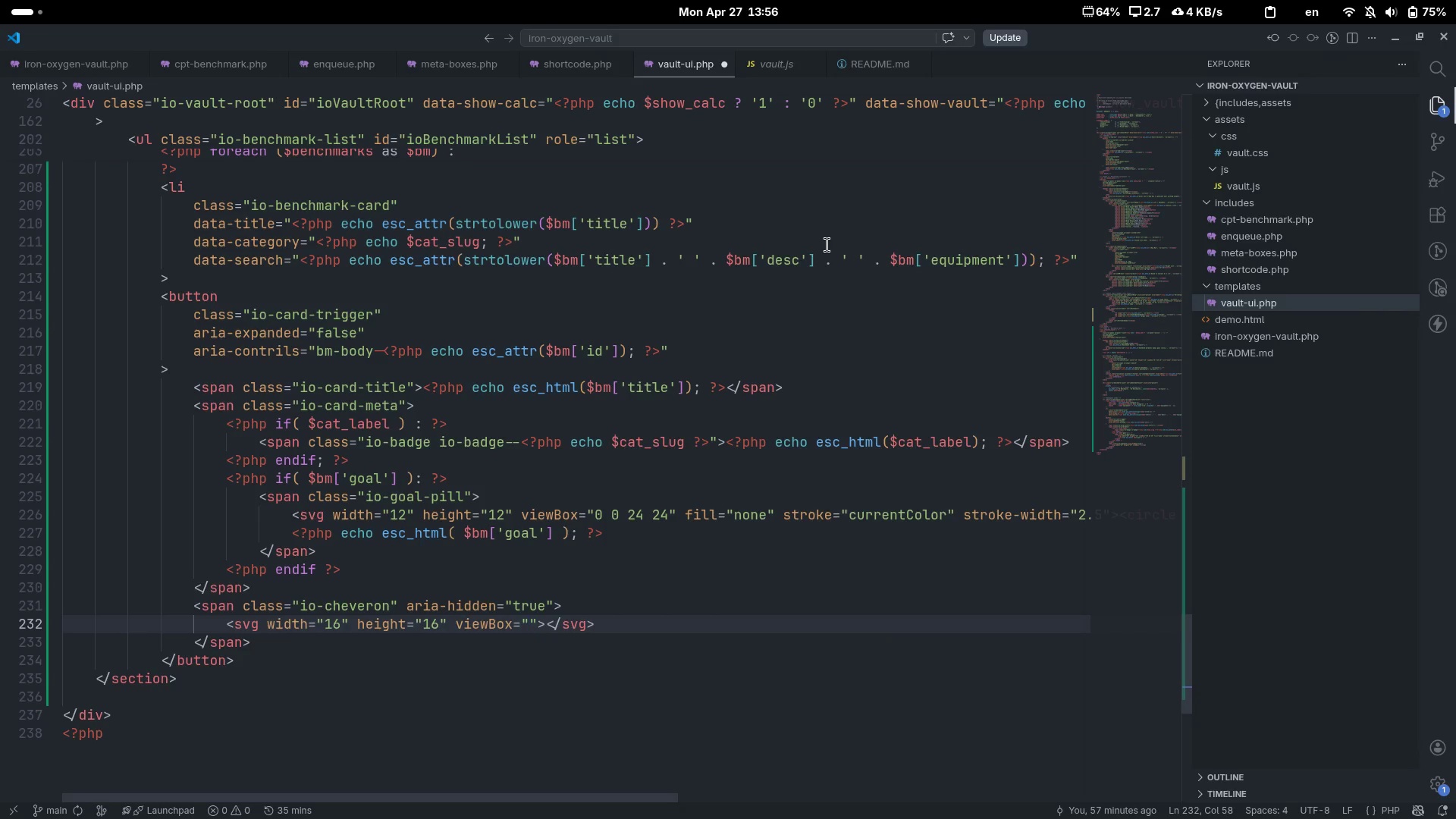 
key(ArrowLeft)
 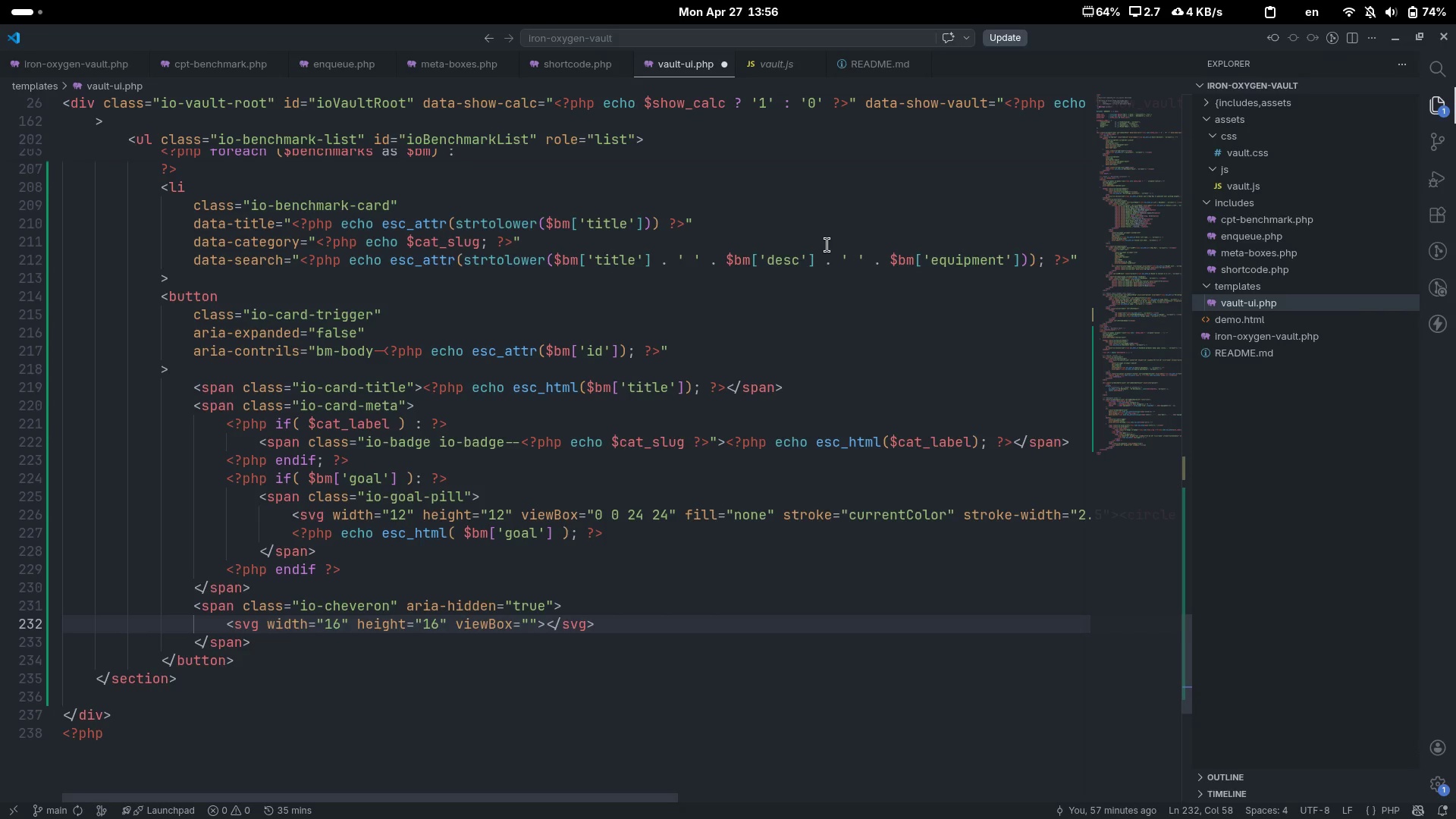 
type(0 0 24 24)
 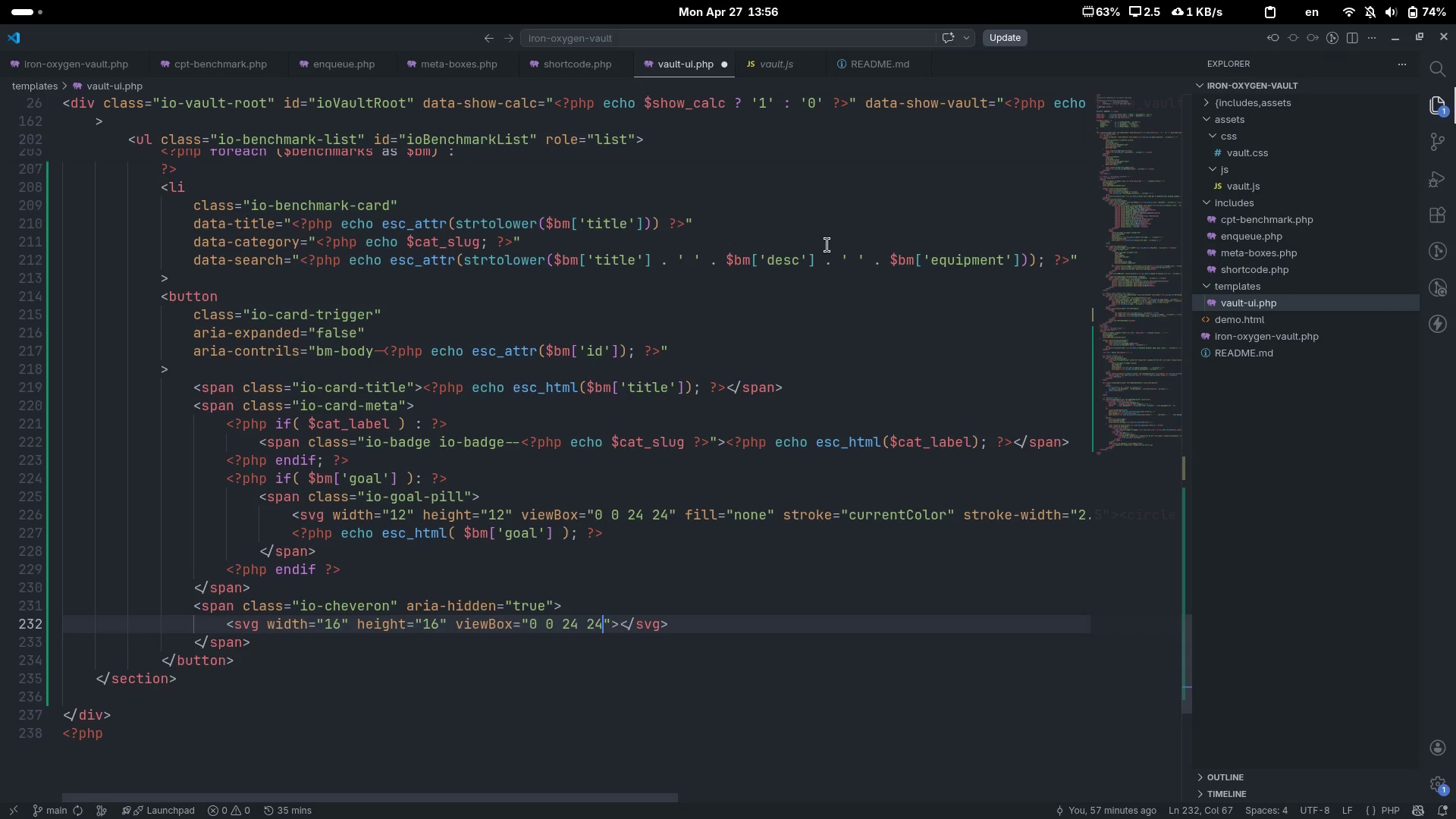 
key(ArrowRight)
 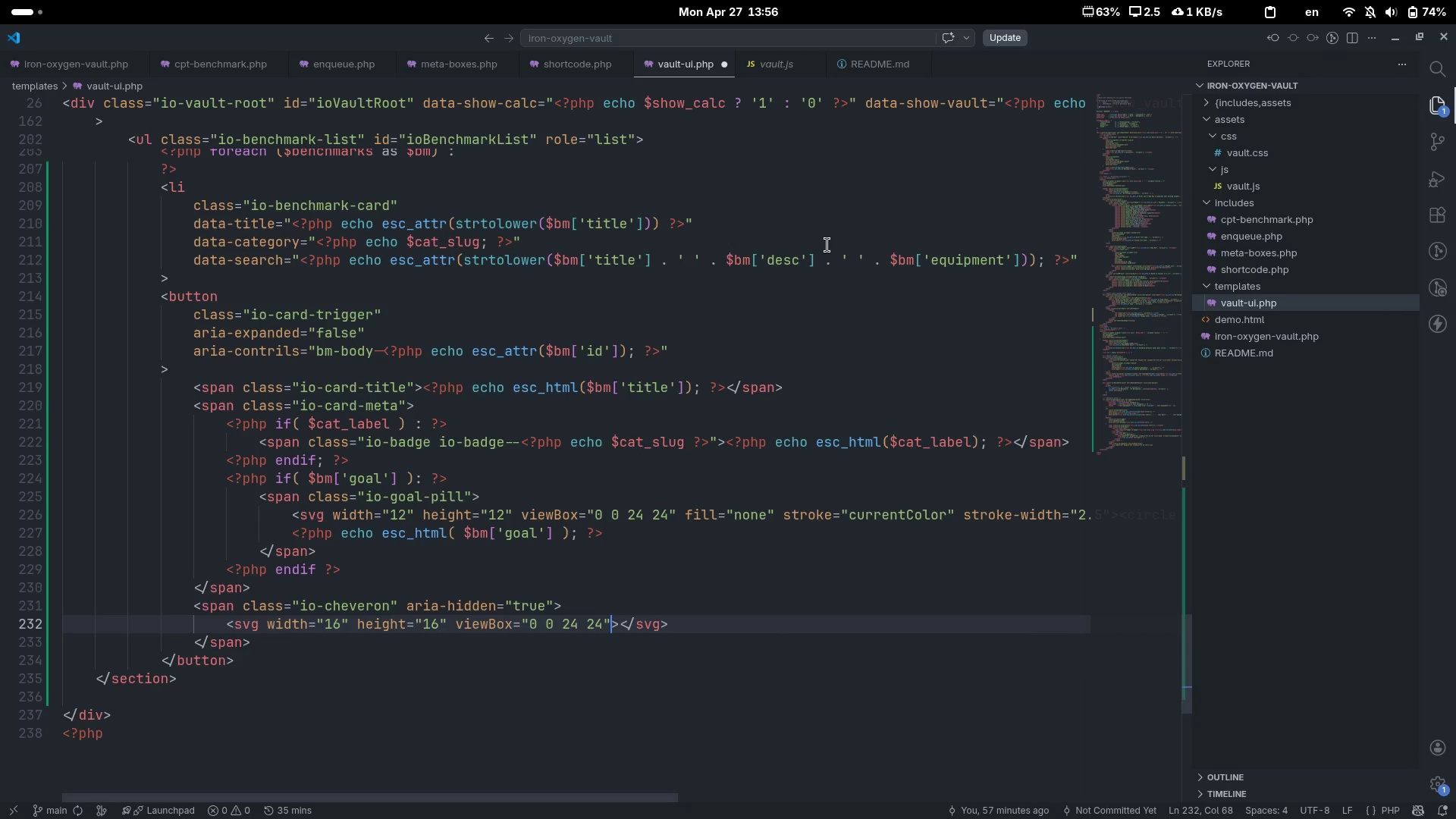 
type( fill="")
 